 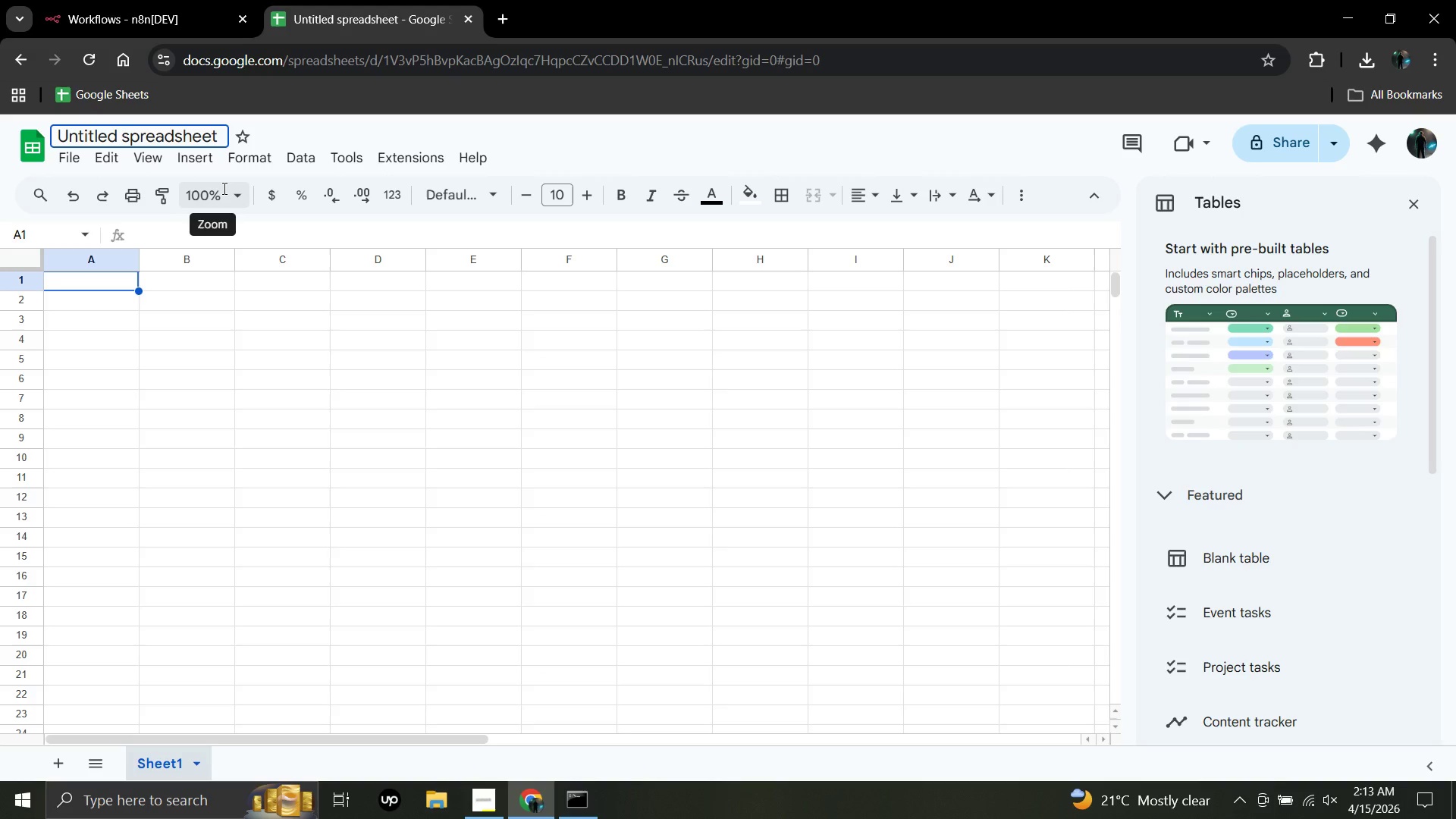 
key(Backspace)
 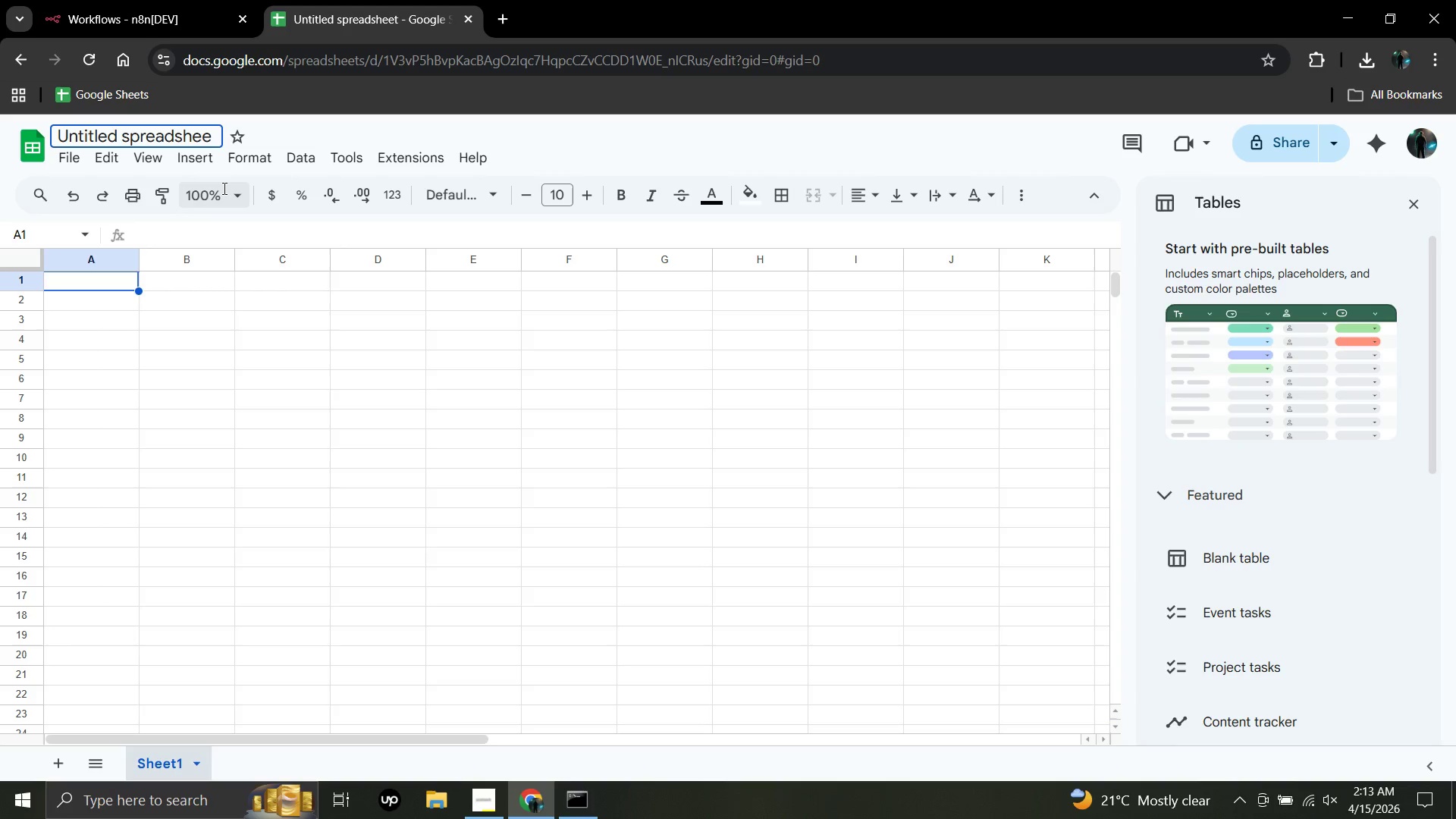 
hold_key(key=Backspace, duration=0.83)
 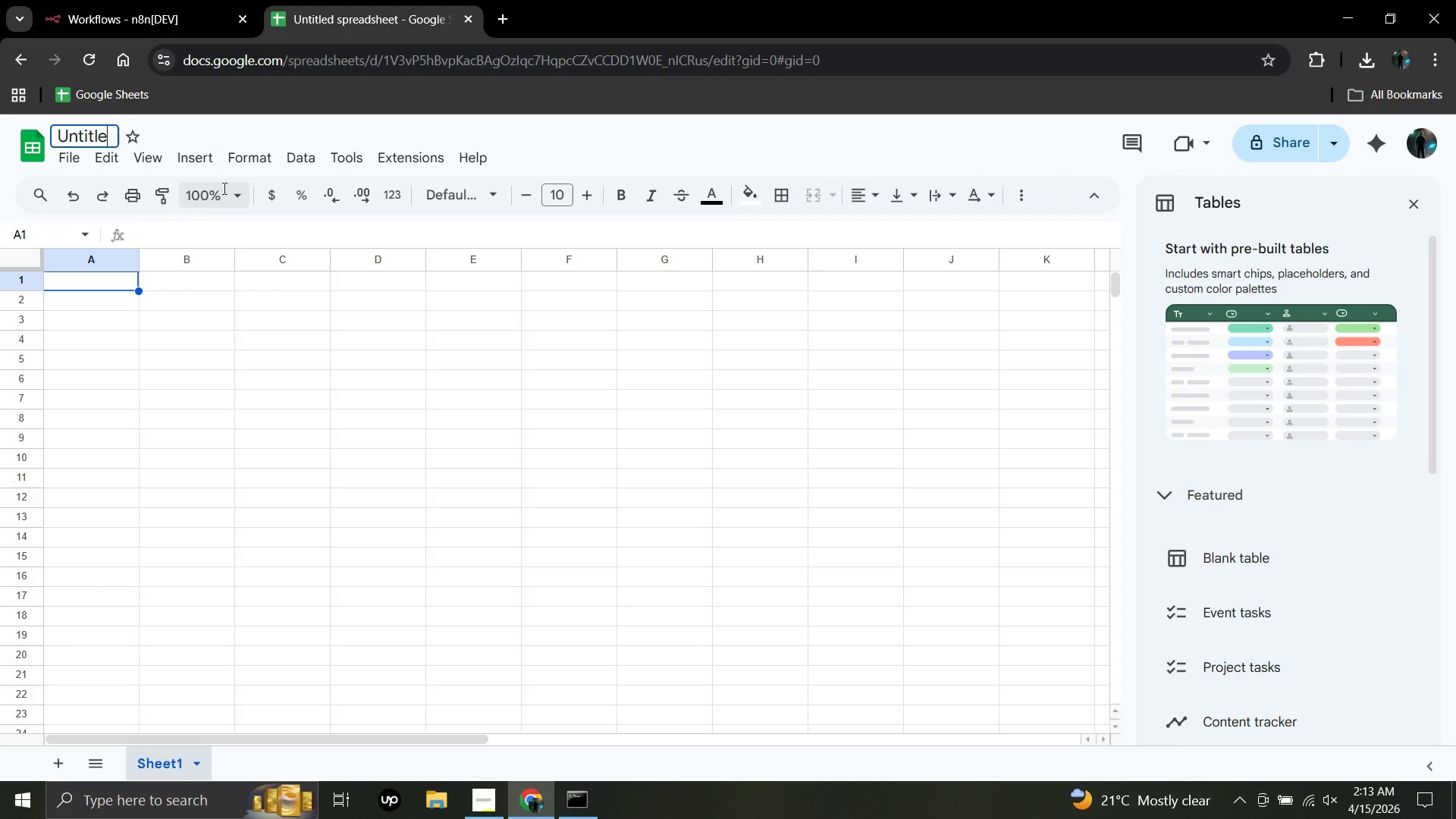 
key(Backspace)
 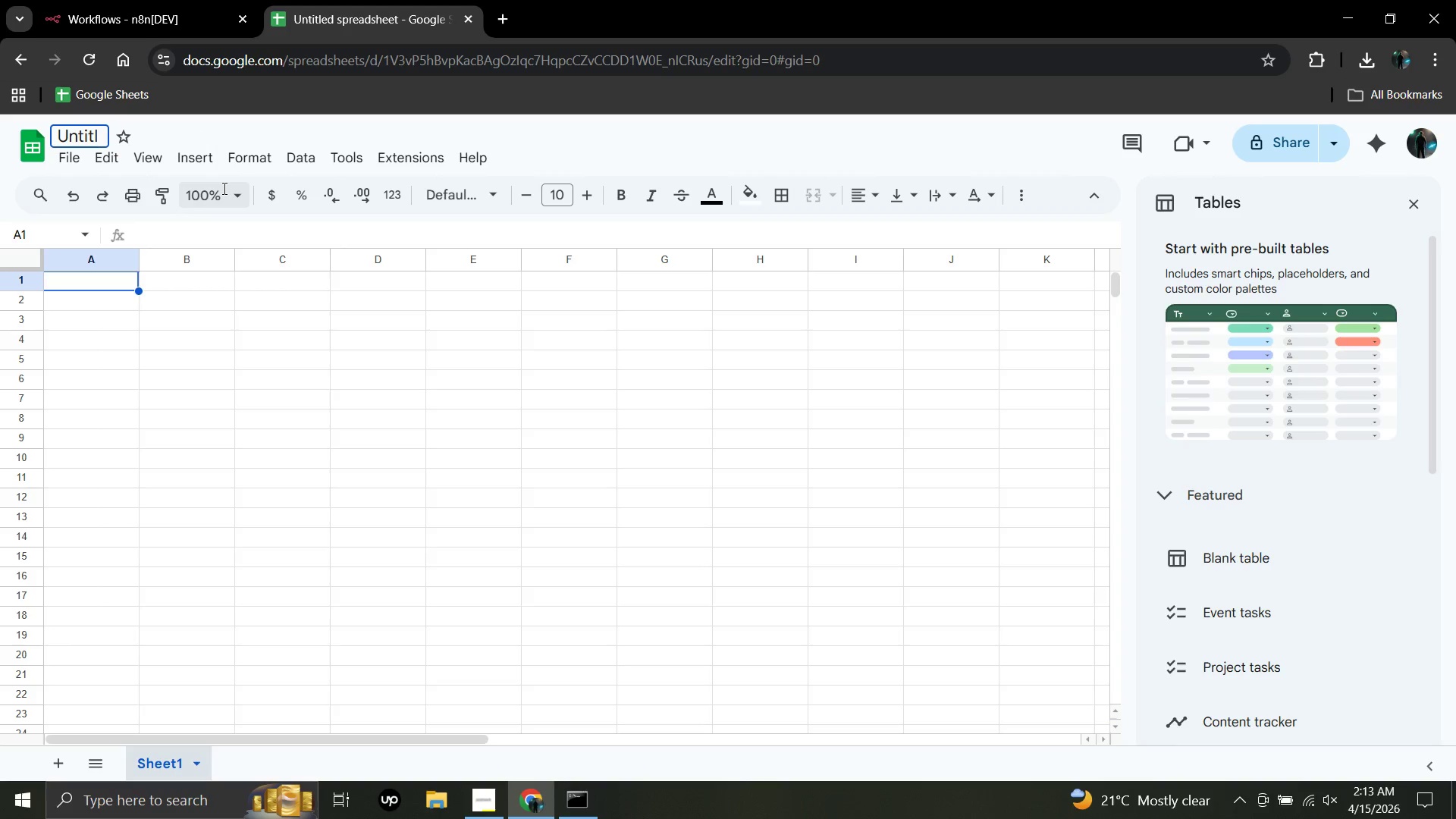 
key(Backspace)
 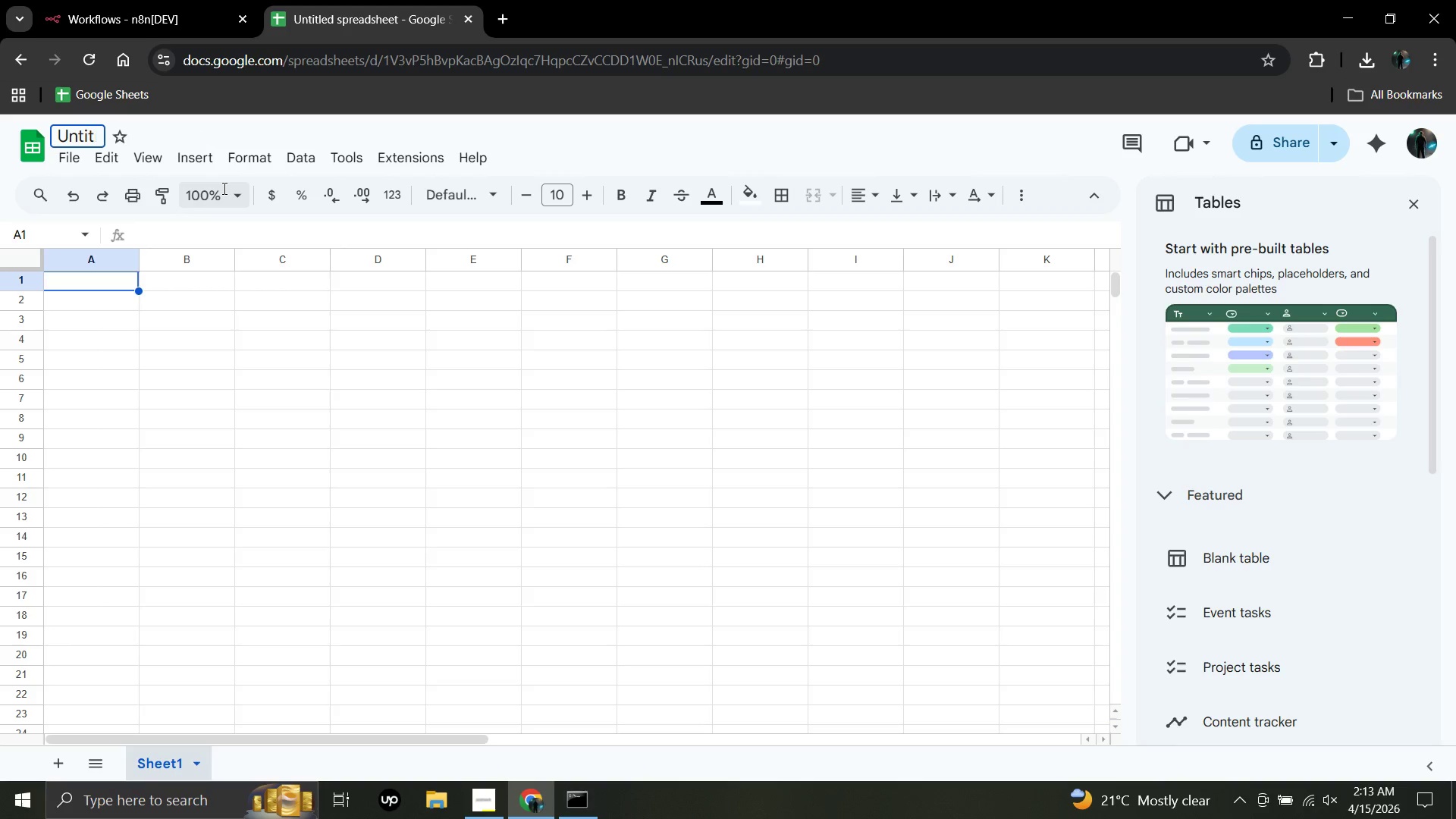 
key(Backspace)
 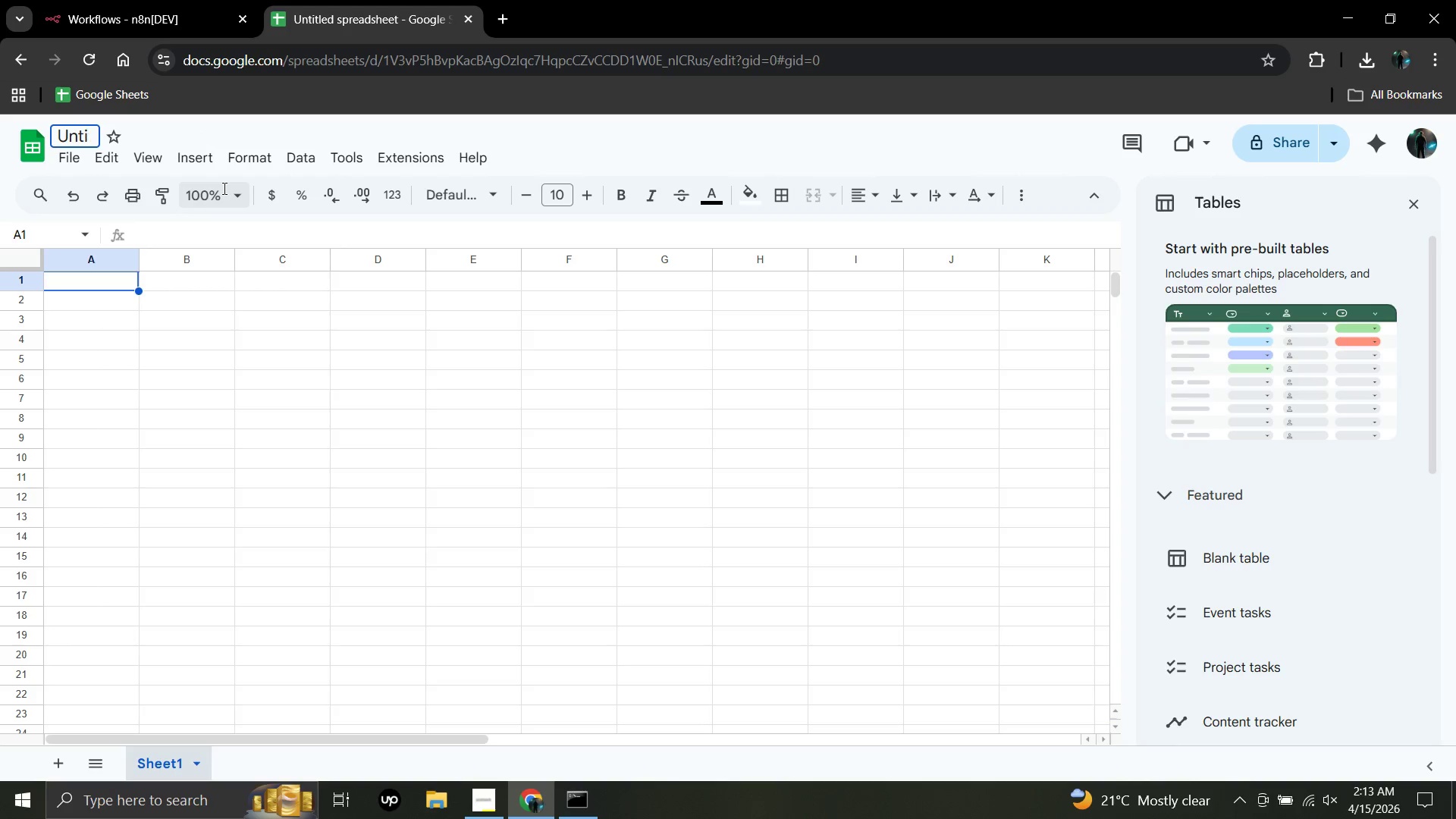 
hold_key(key=Backspace, duration=0.62)
 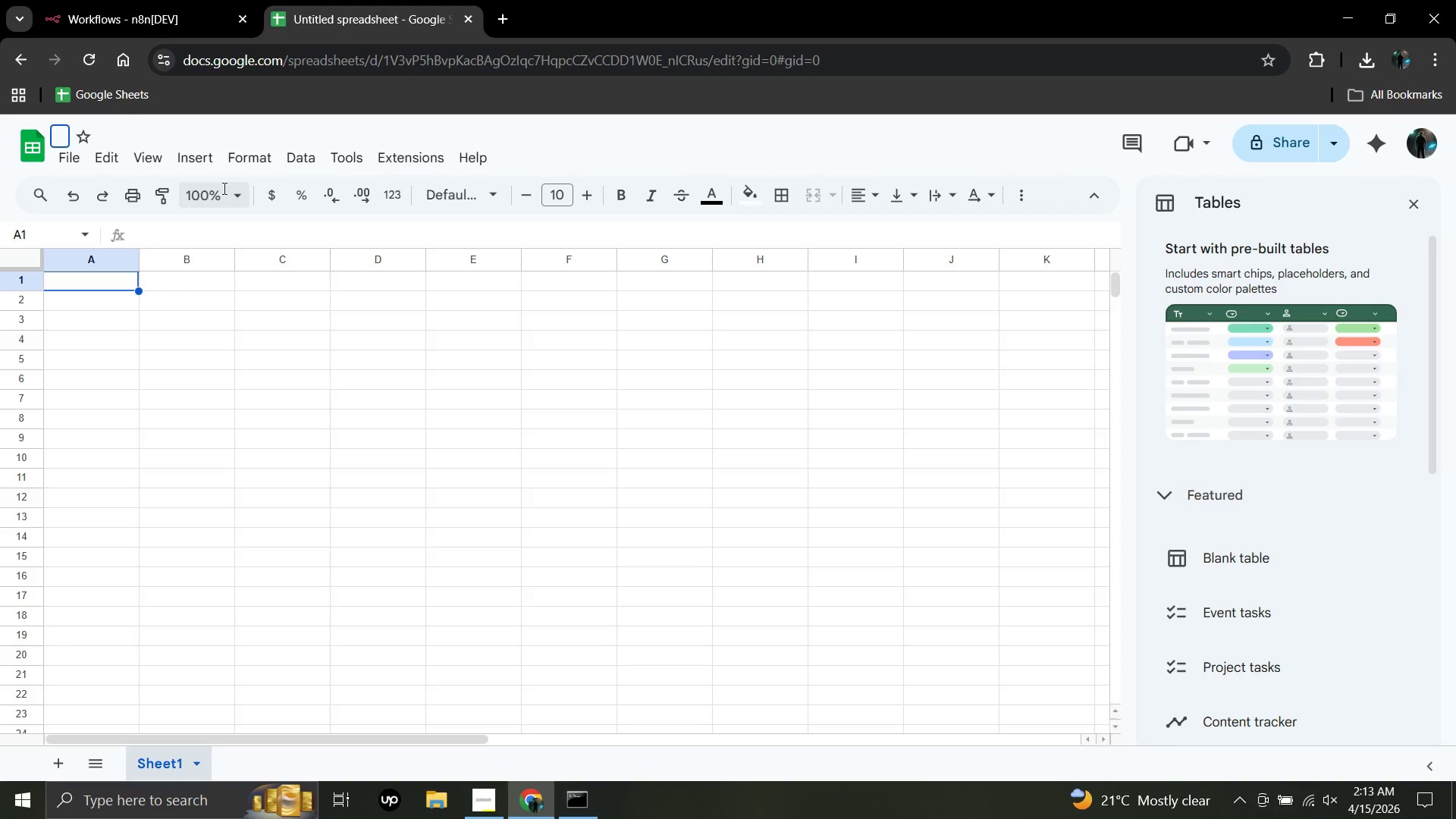 
key(Backspace)
 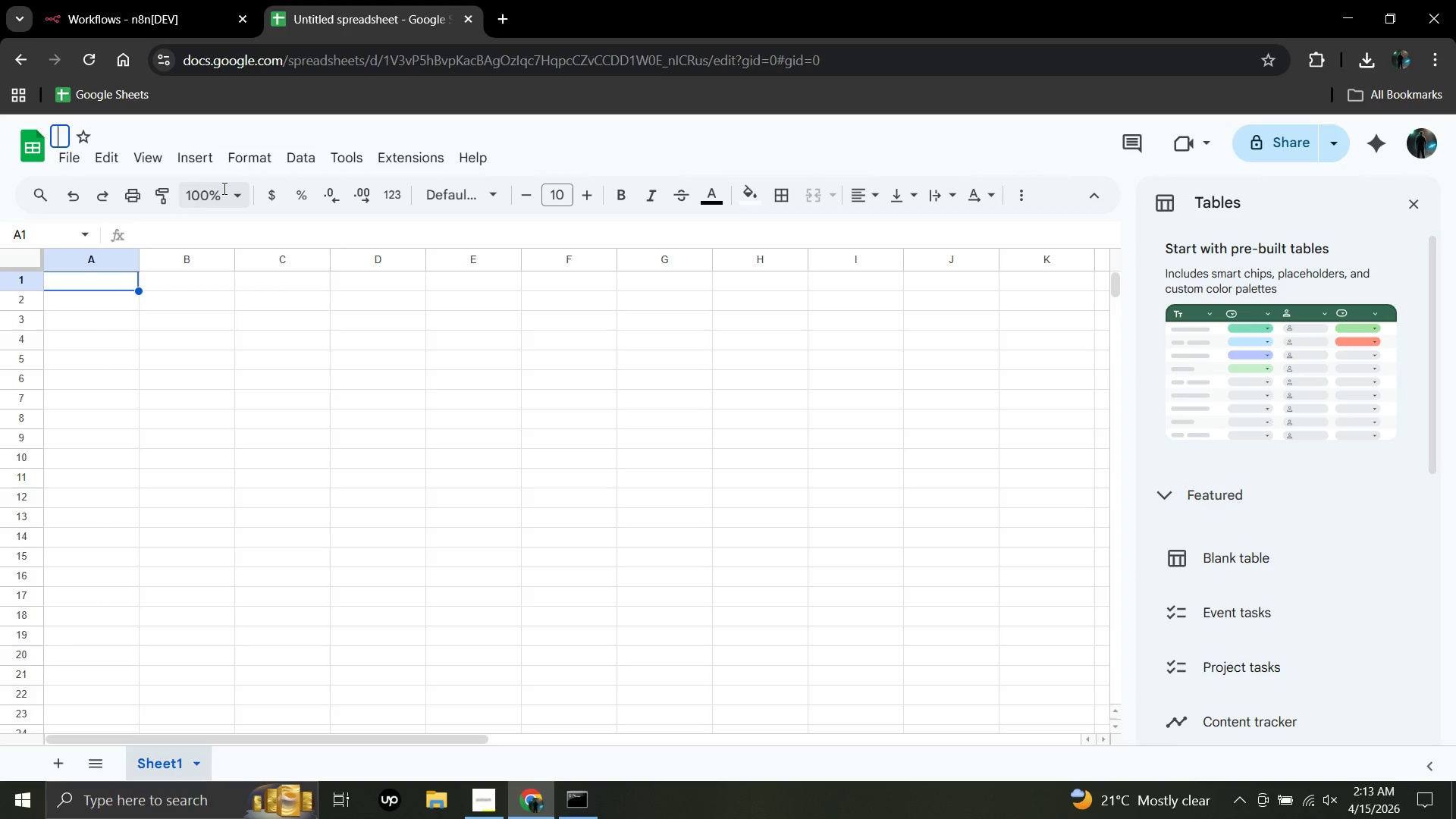 
type(Grain & )
 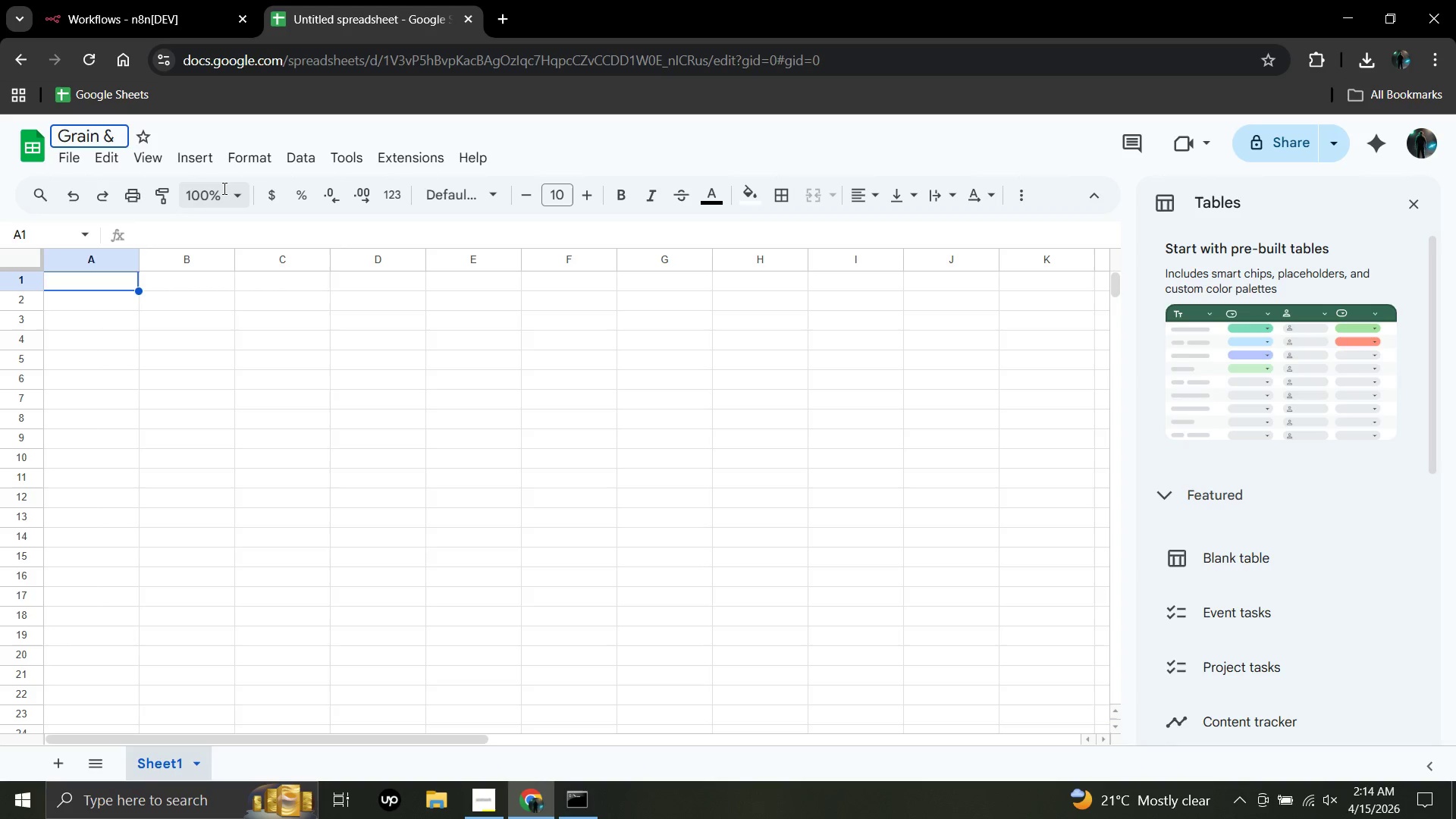 
hold_key(key=CapsLock, duration=0.31)
 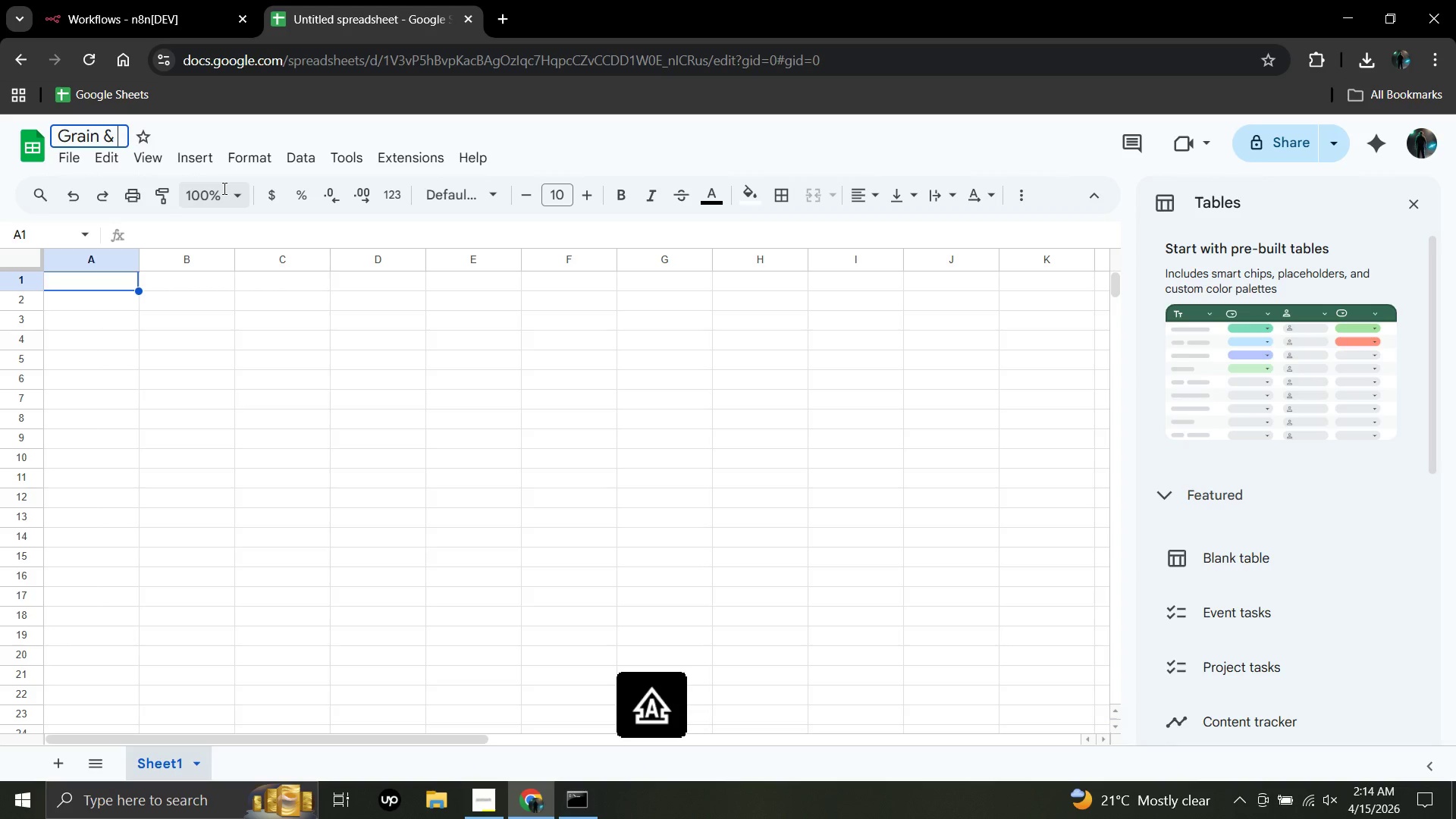 
type(Dovetail )
 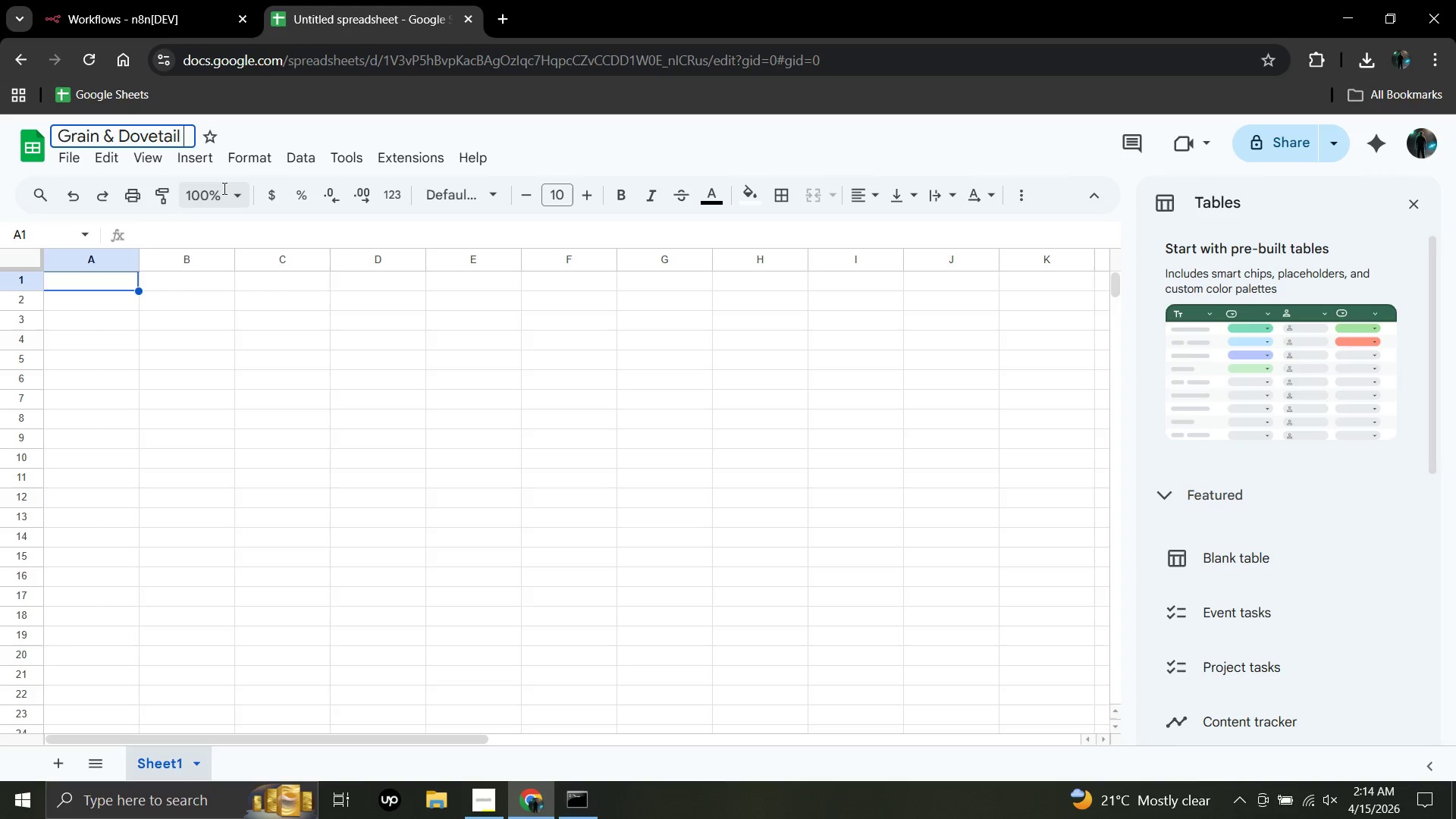 
key(Minus)
 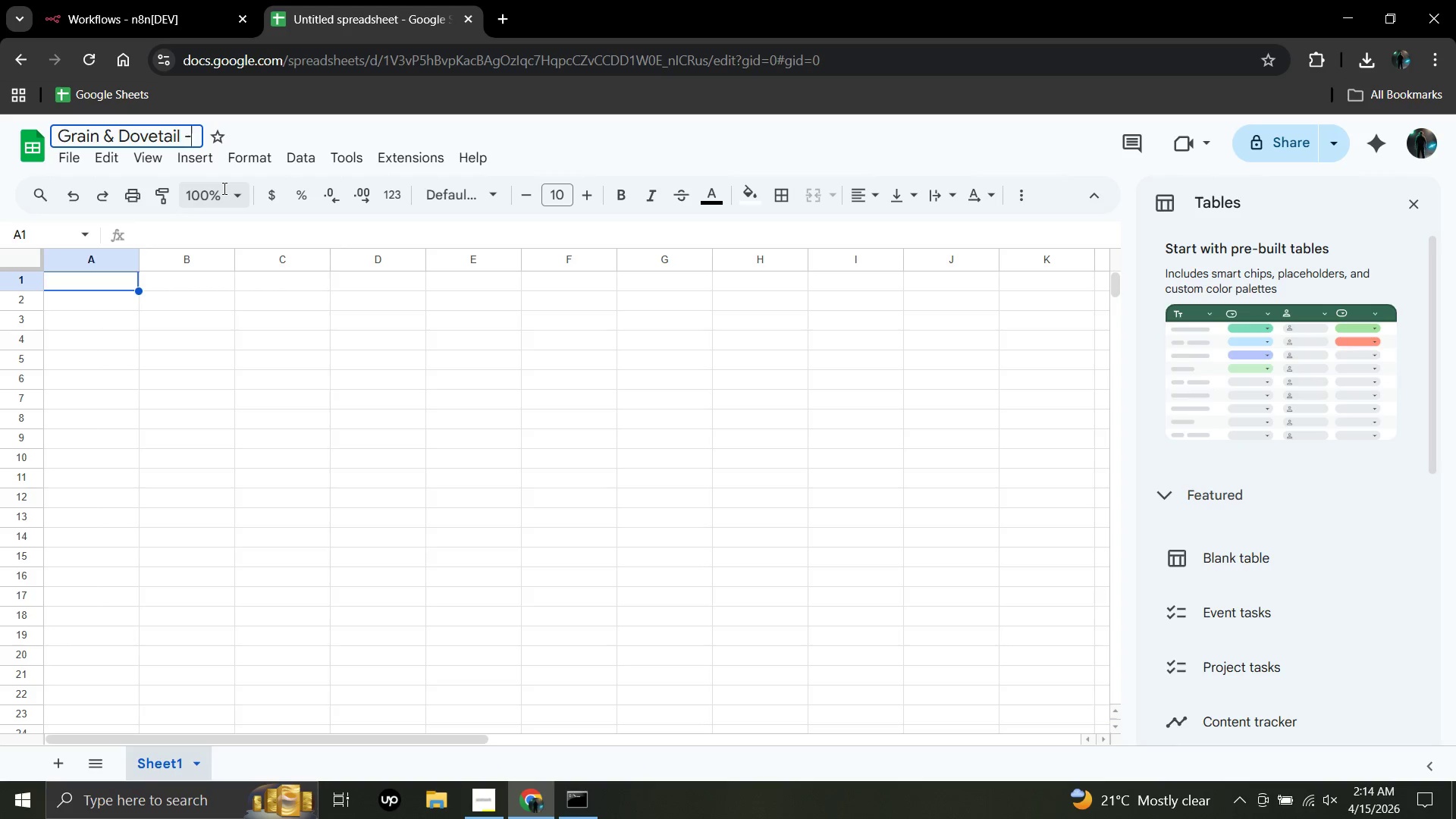 
key(Space)
 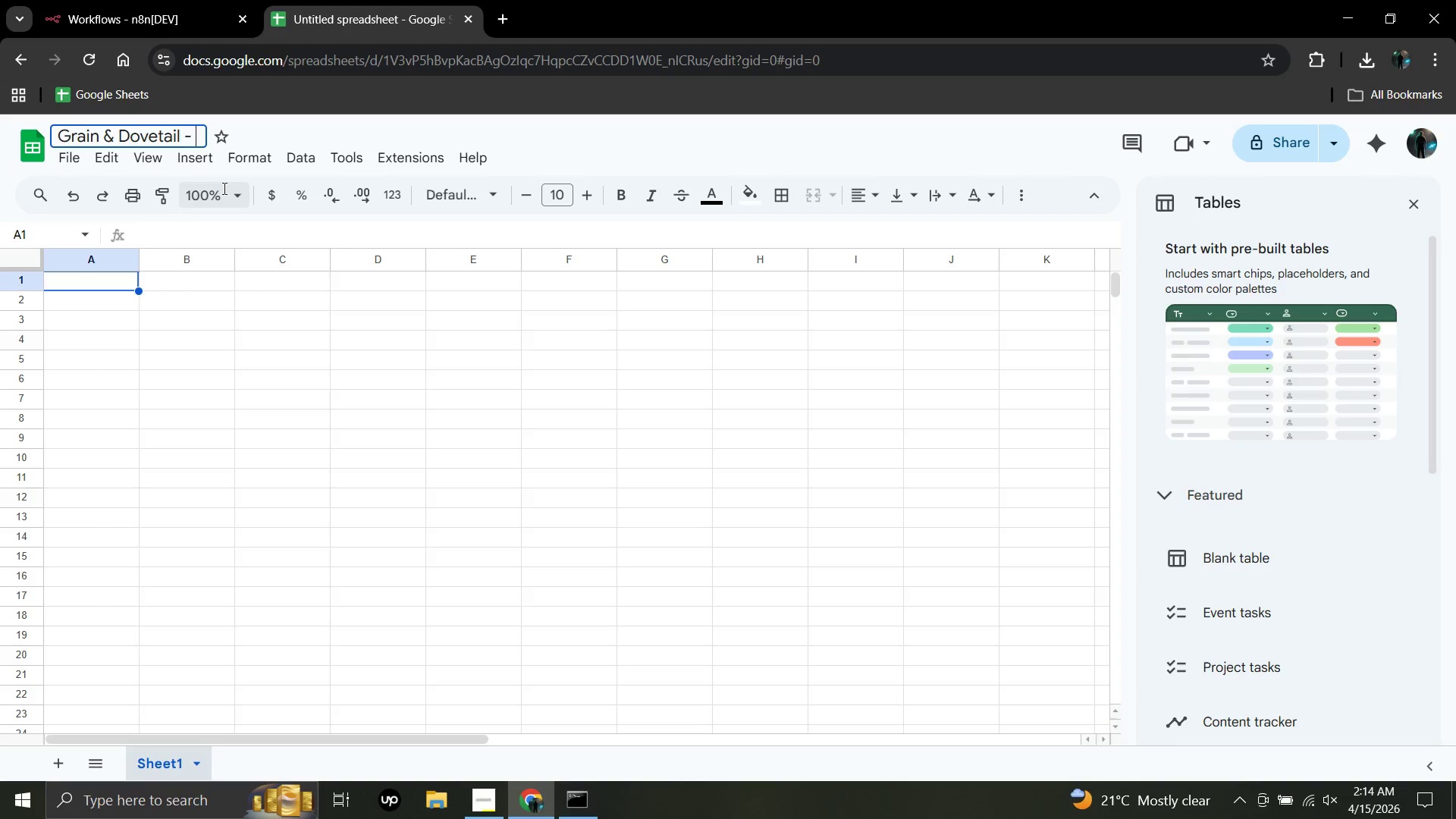 
key(CapsLock)
 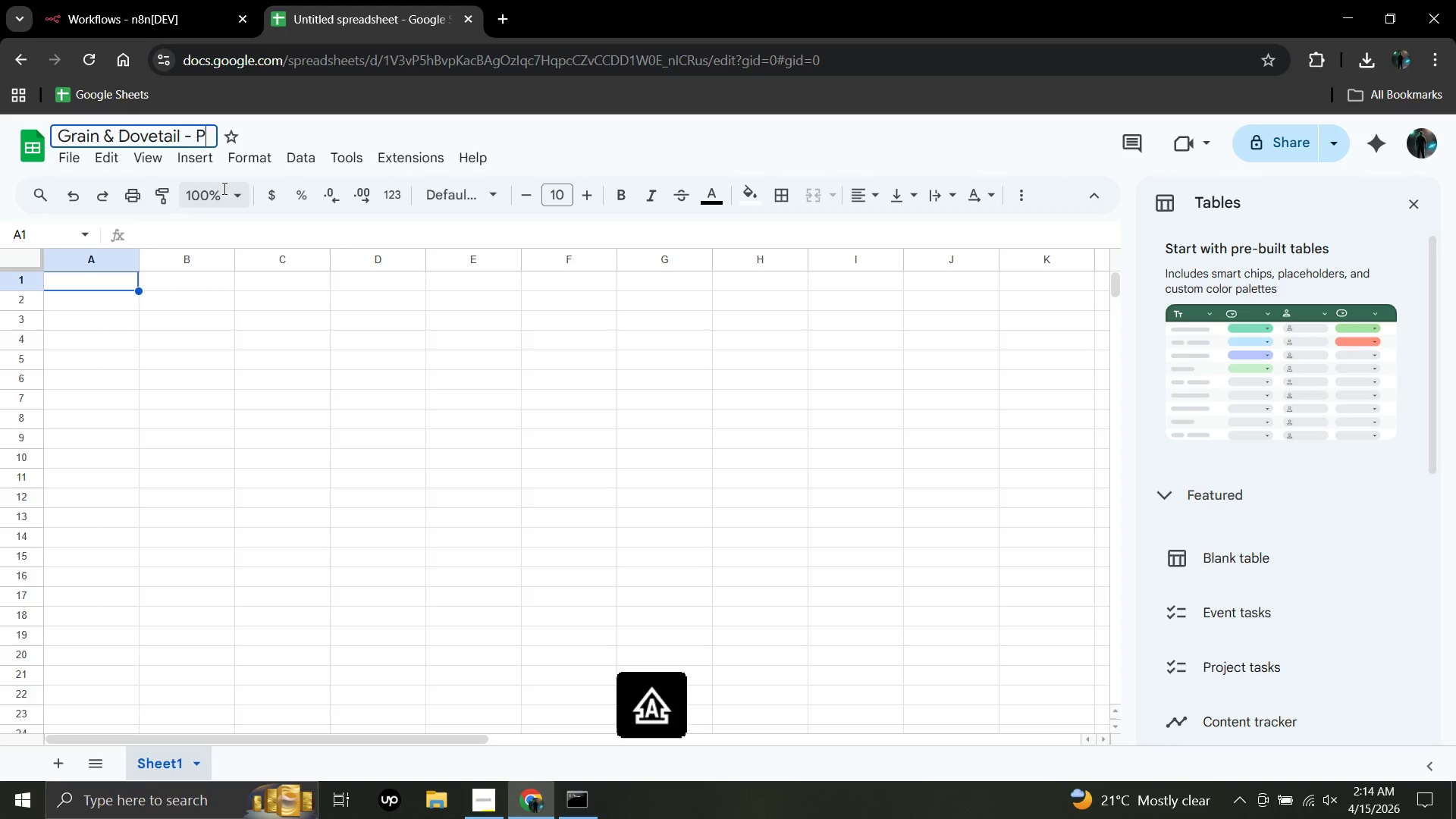 
key(P)
 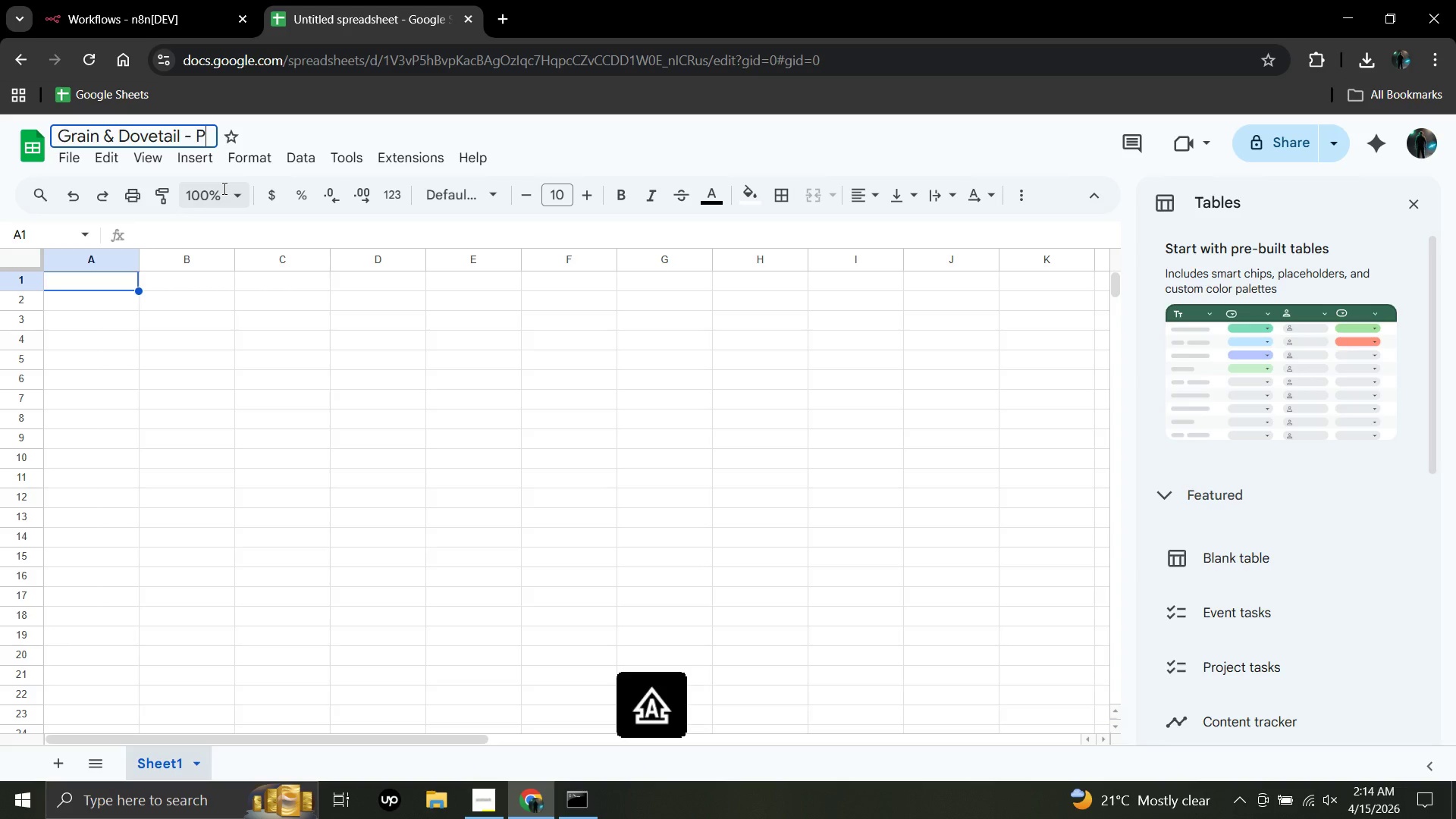 
type(roject)
 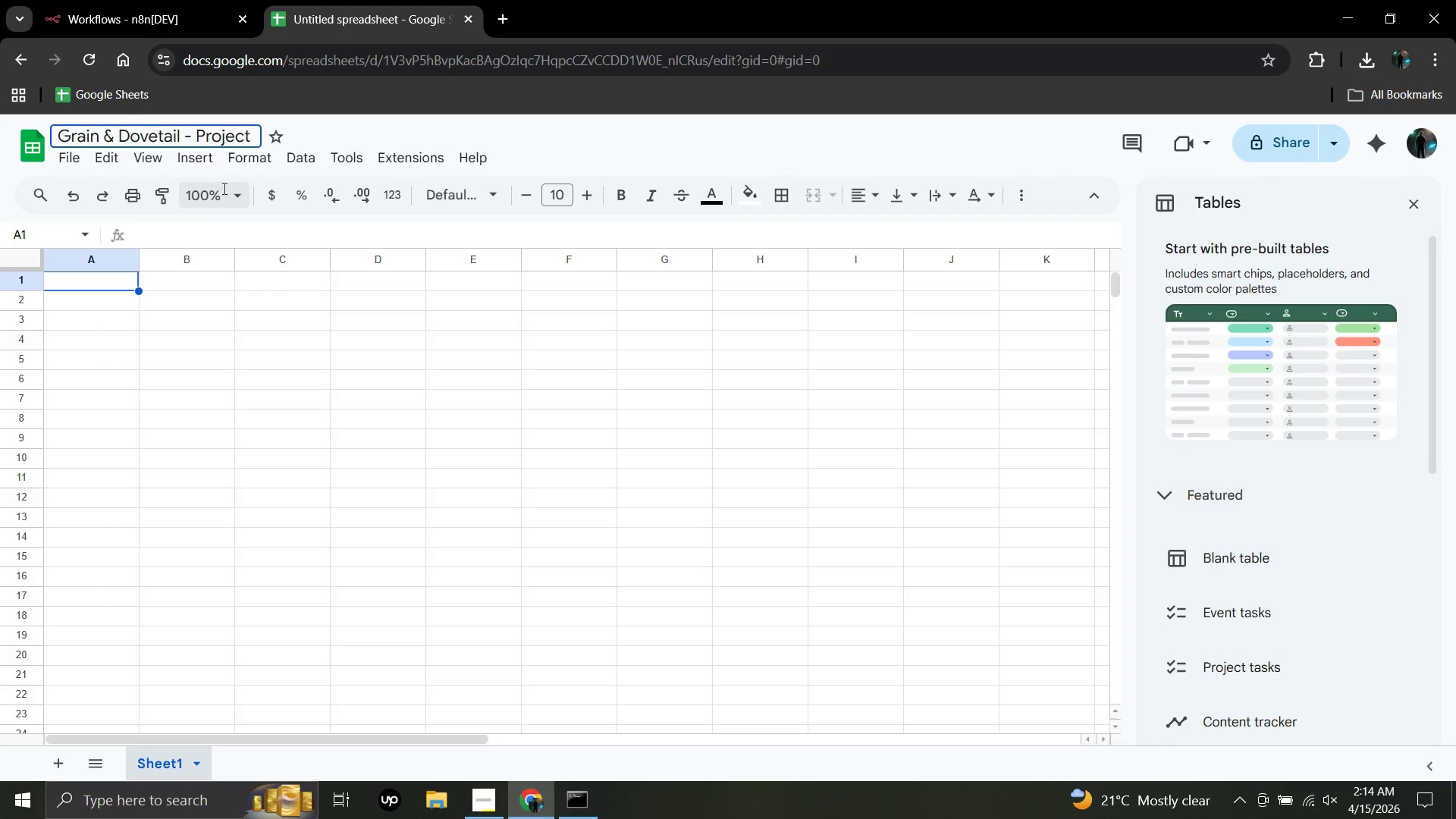 
hold_key(key=Space, duration=0.31)
 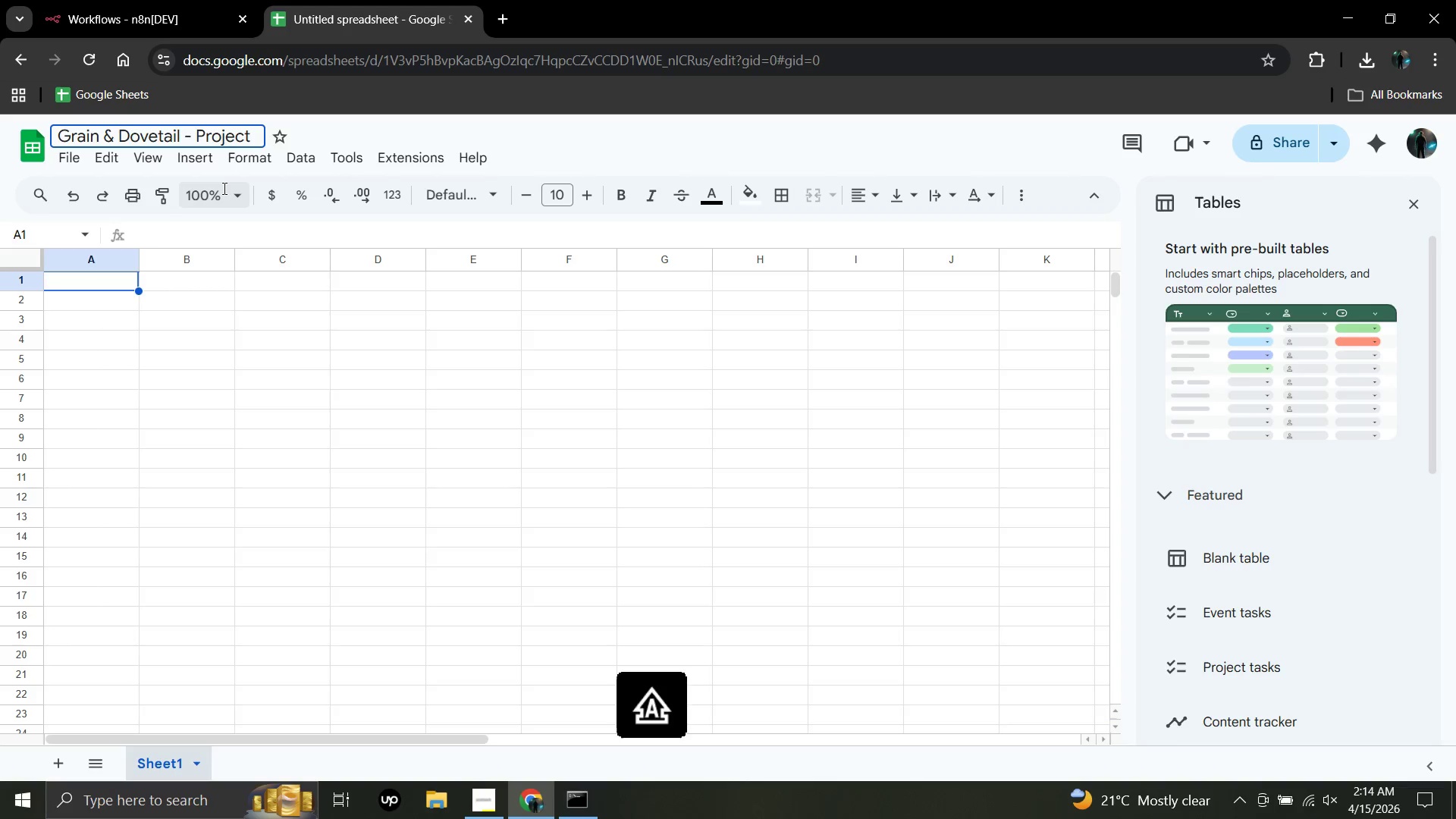 
type(Tracker)
 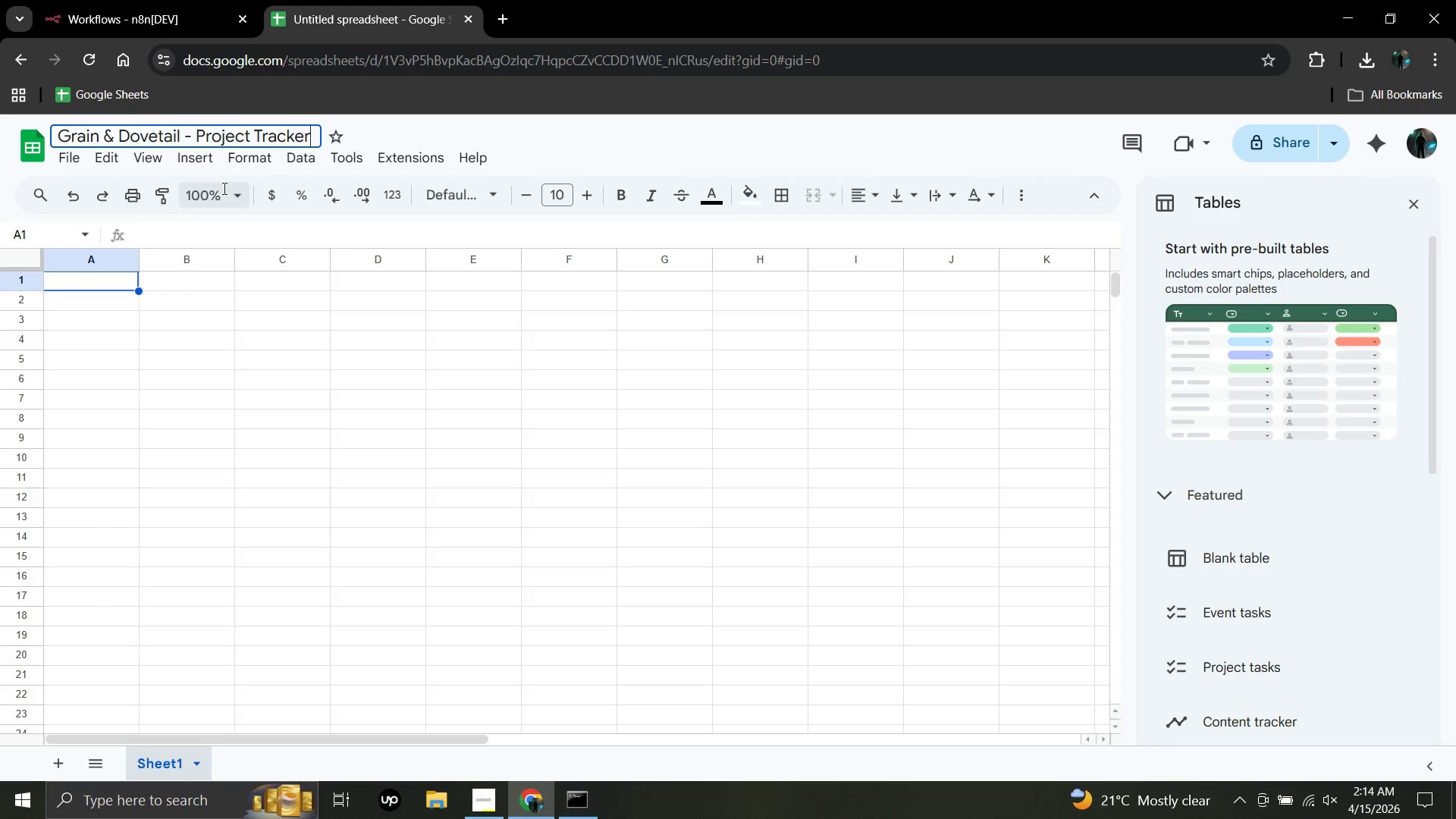 
wait(8.19)
 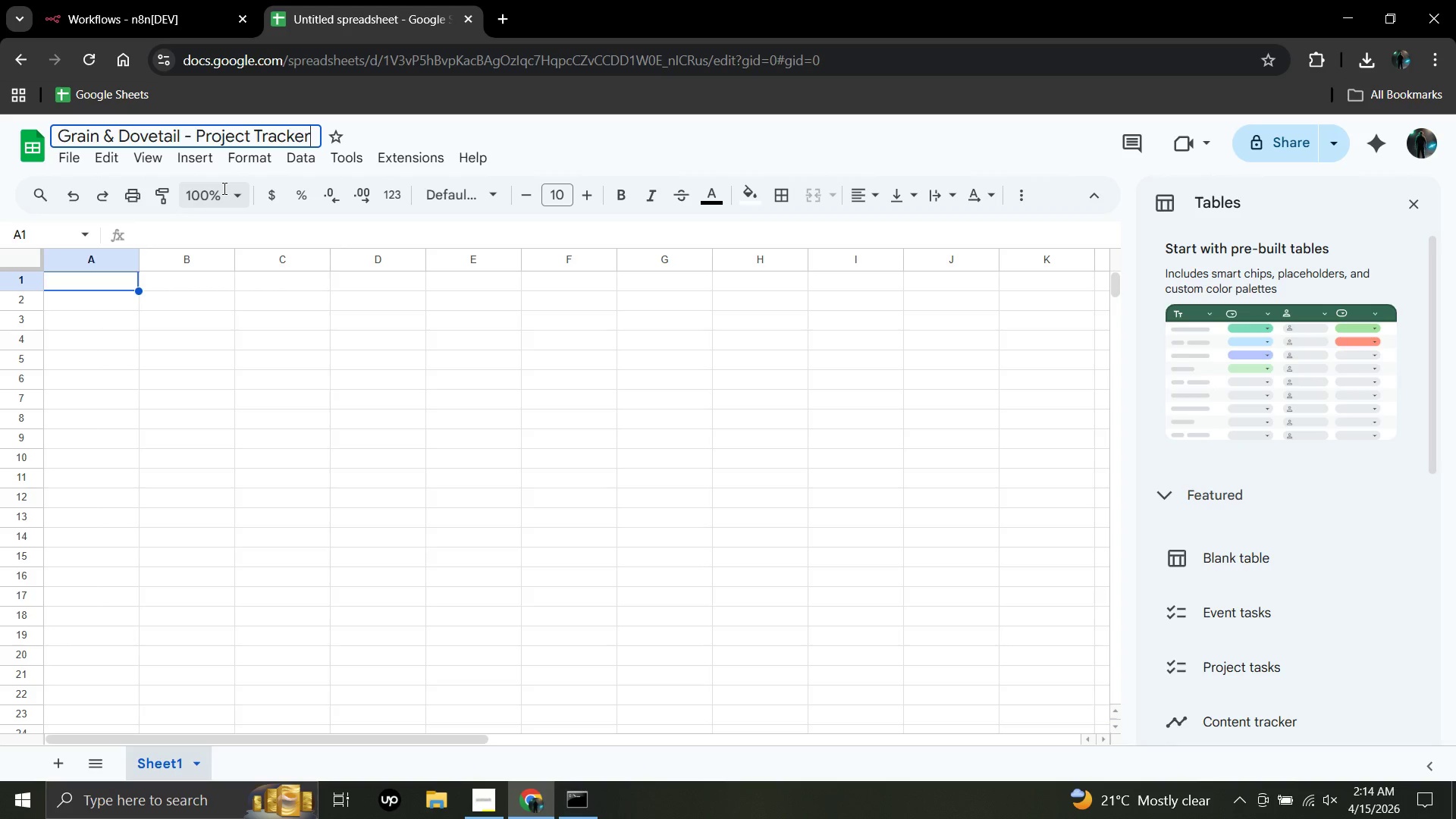 
left_click([67, 275])
 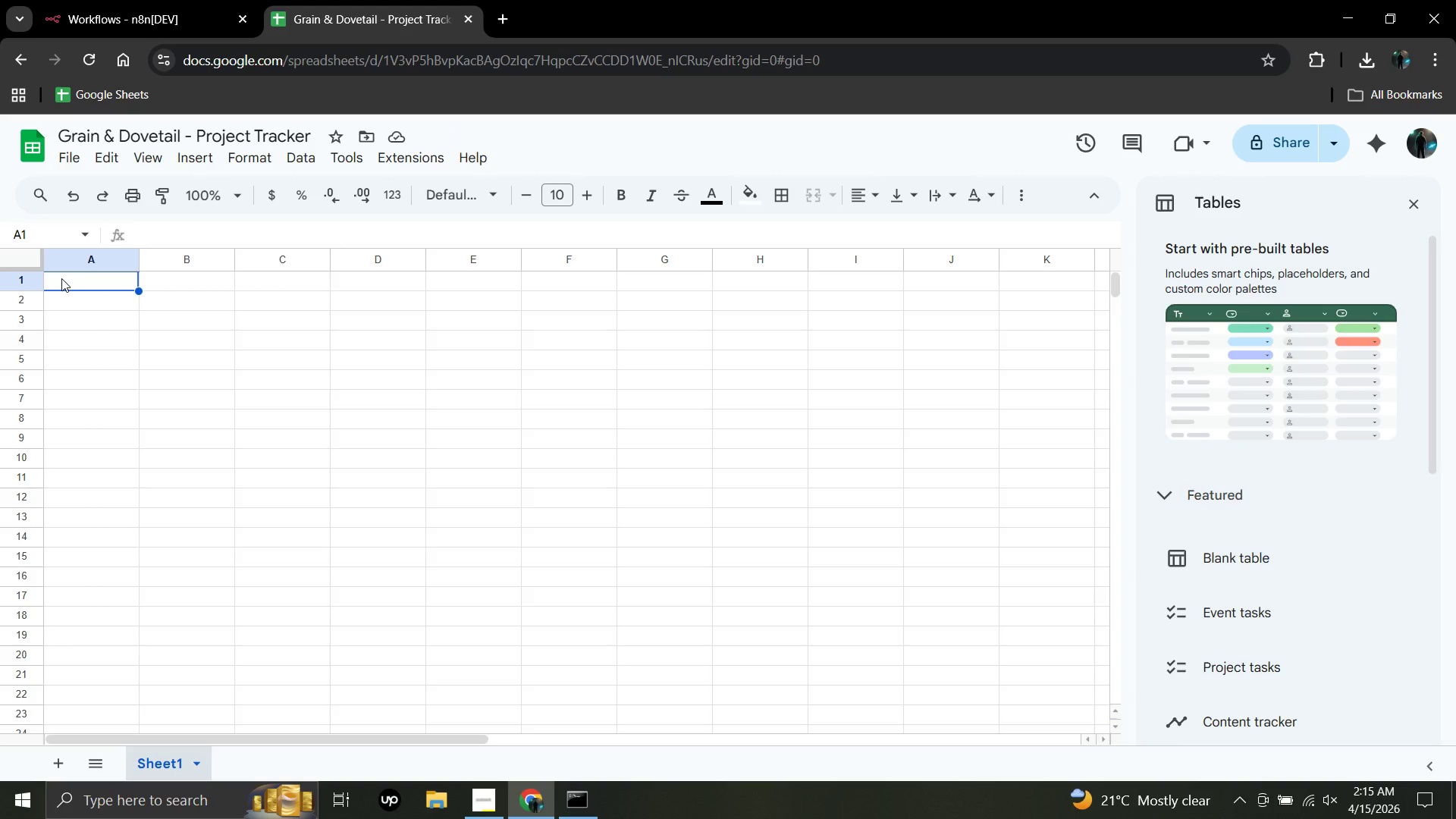 
wait(15.44)
 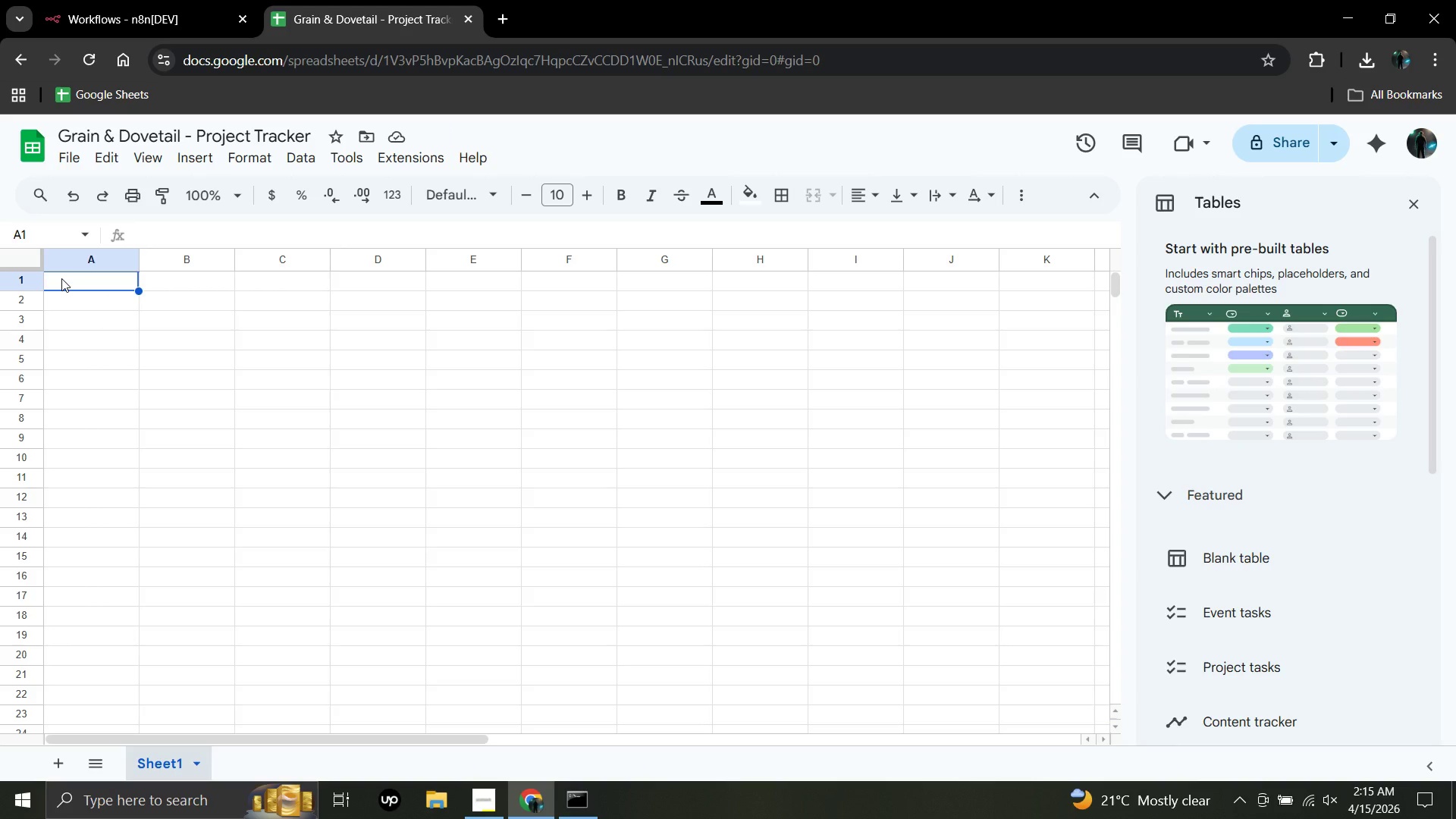 
hold_key(key=CapsLock, duration=0.31)
 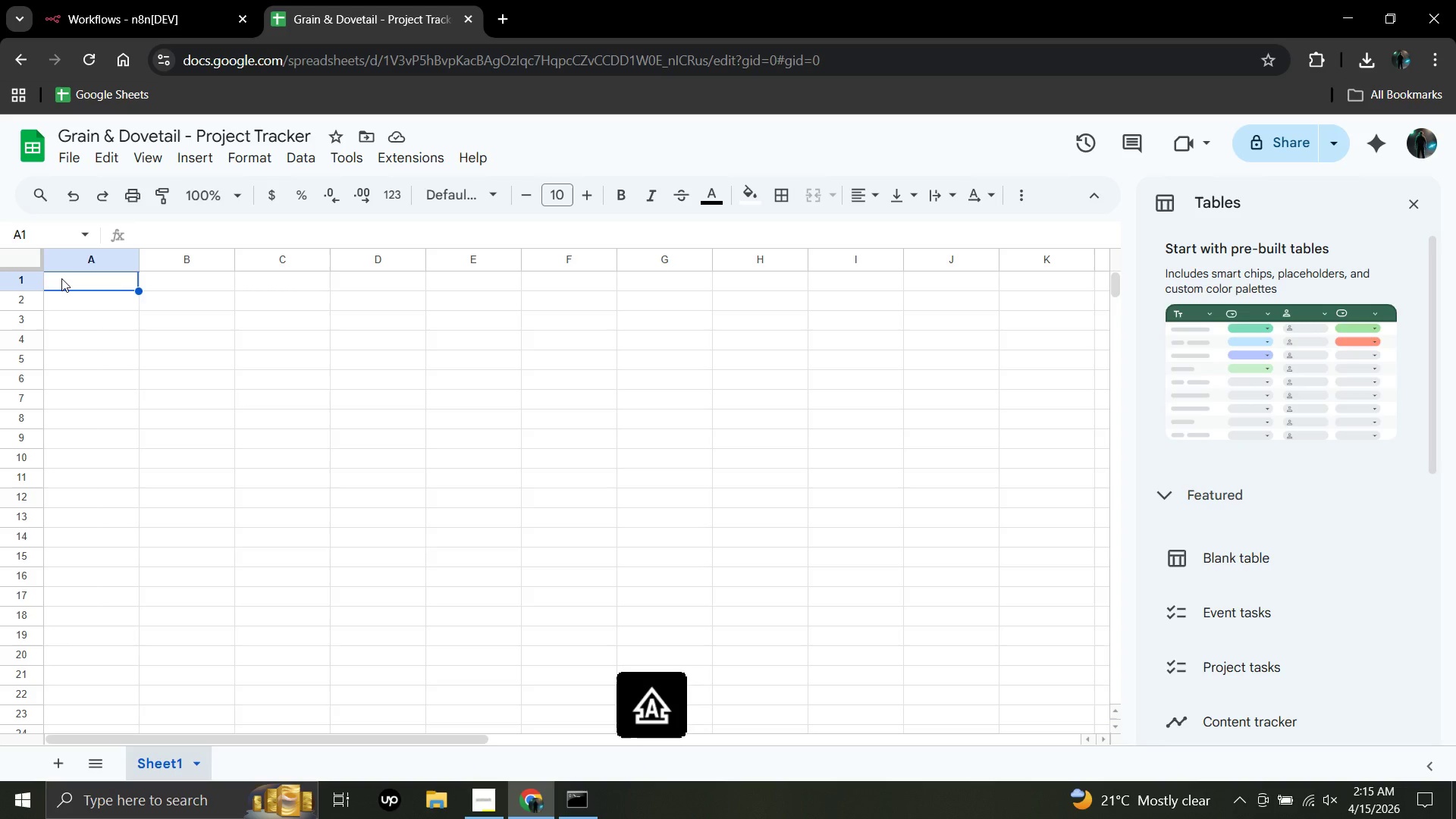 
type(Cli)
 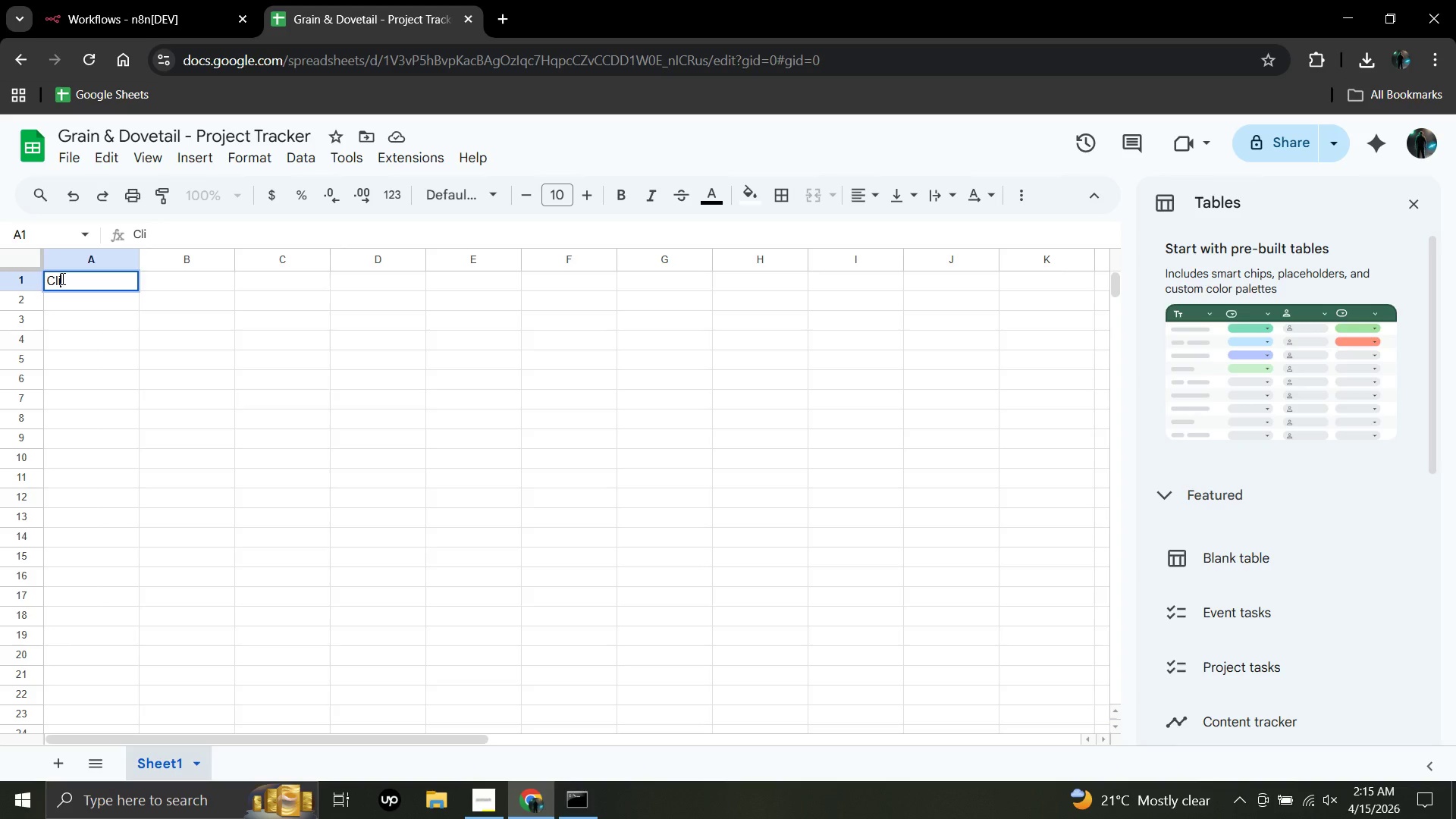 
type(ent )
 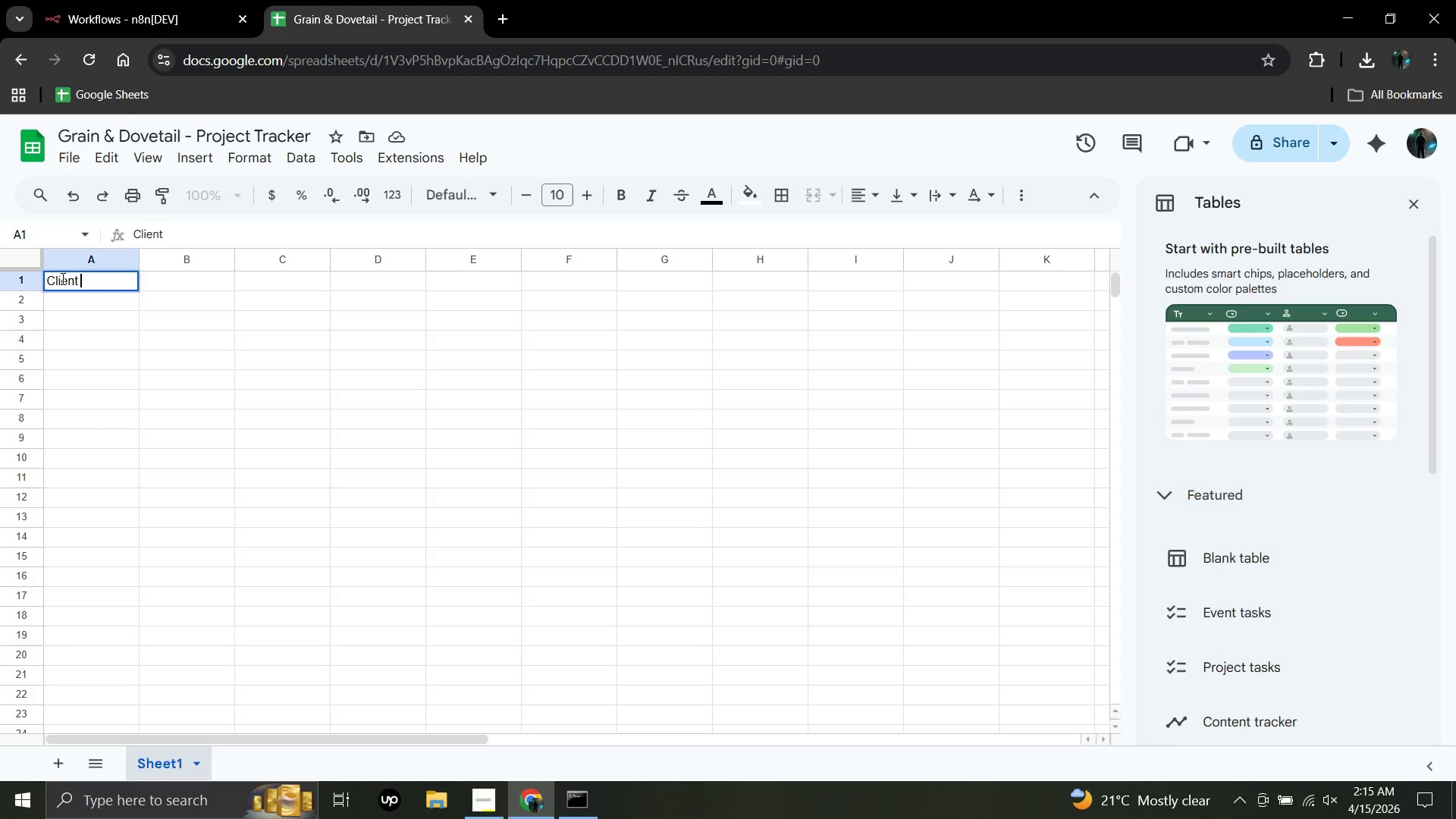 
hold_key(key=CapsLock, duration=0.34)
 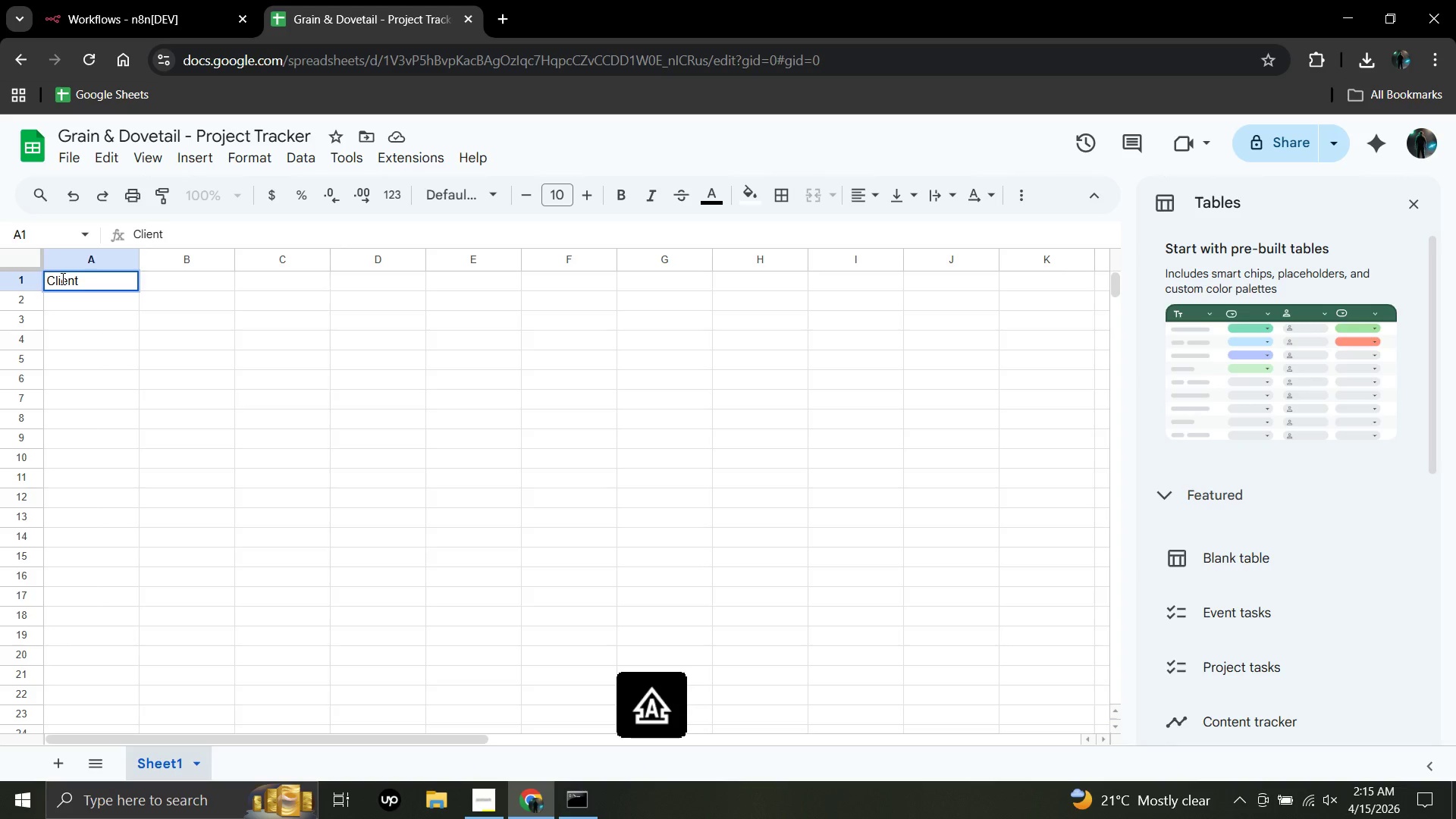 
type(Name)
 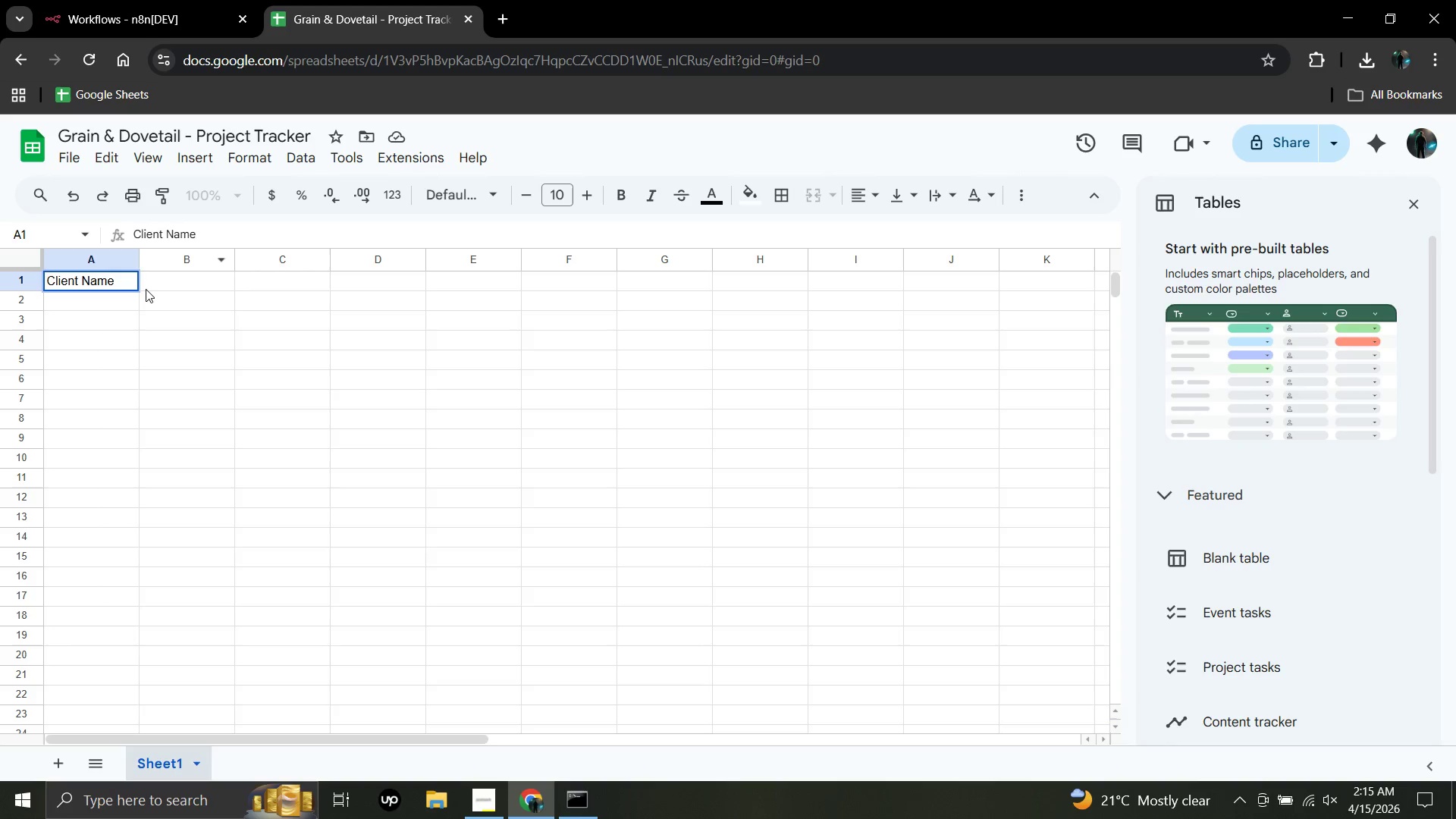 
wait(5.61)
 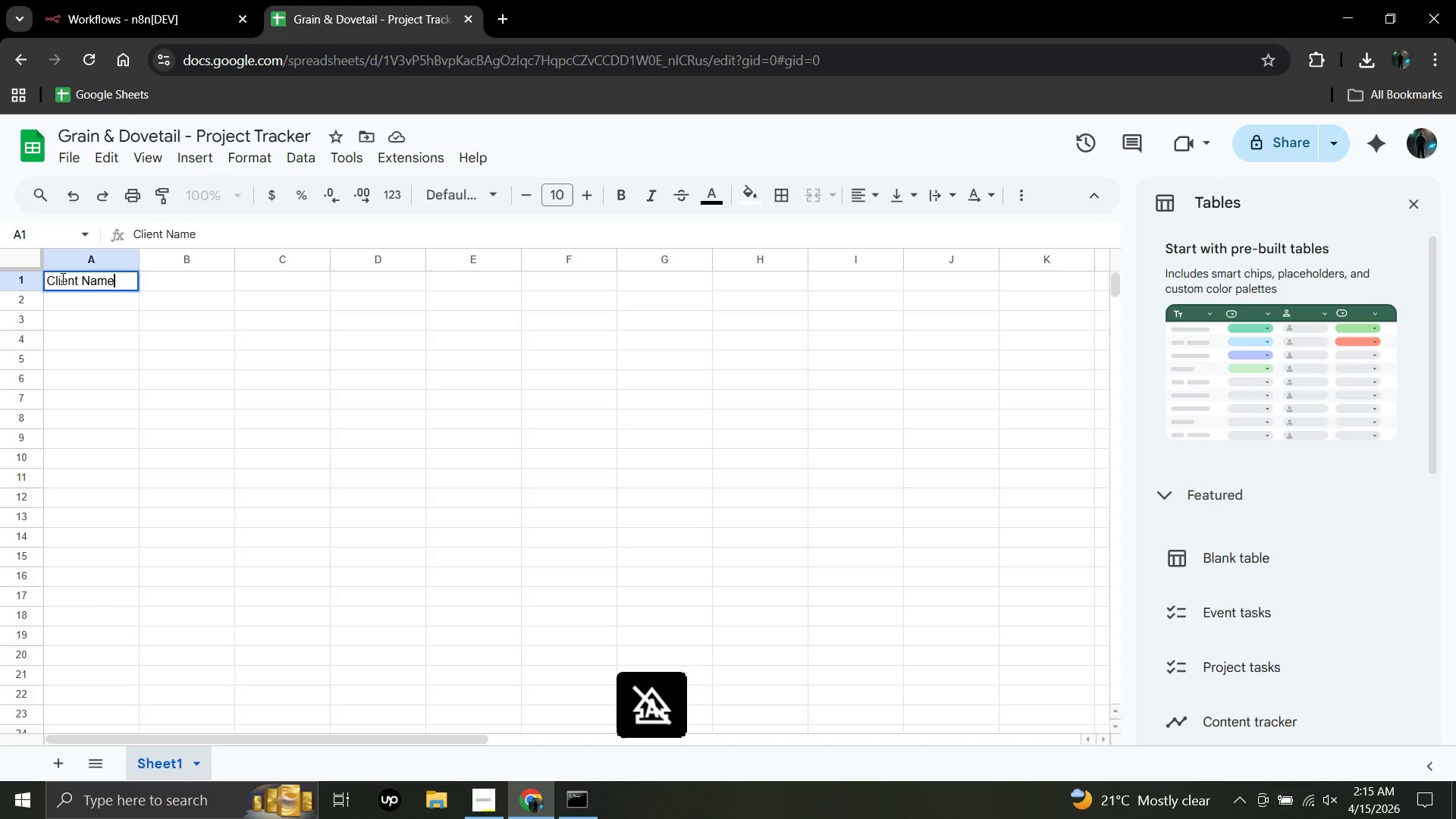 
left_click([158, 276])
 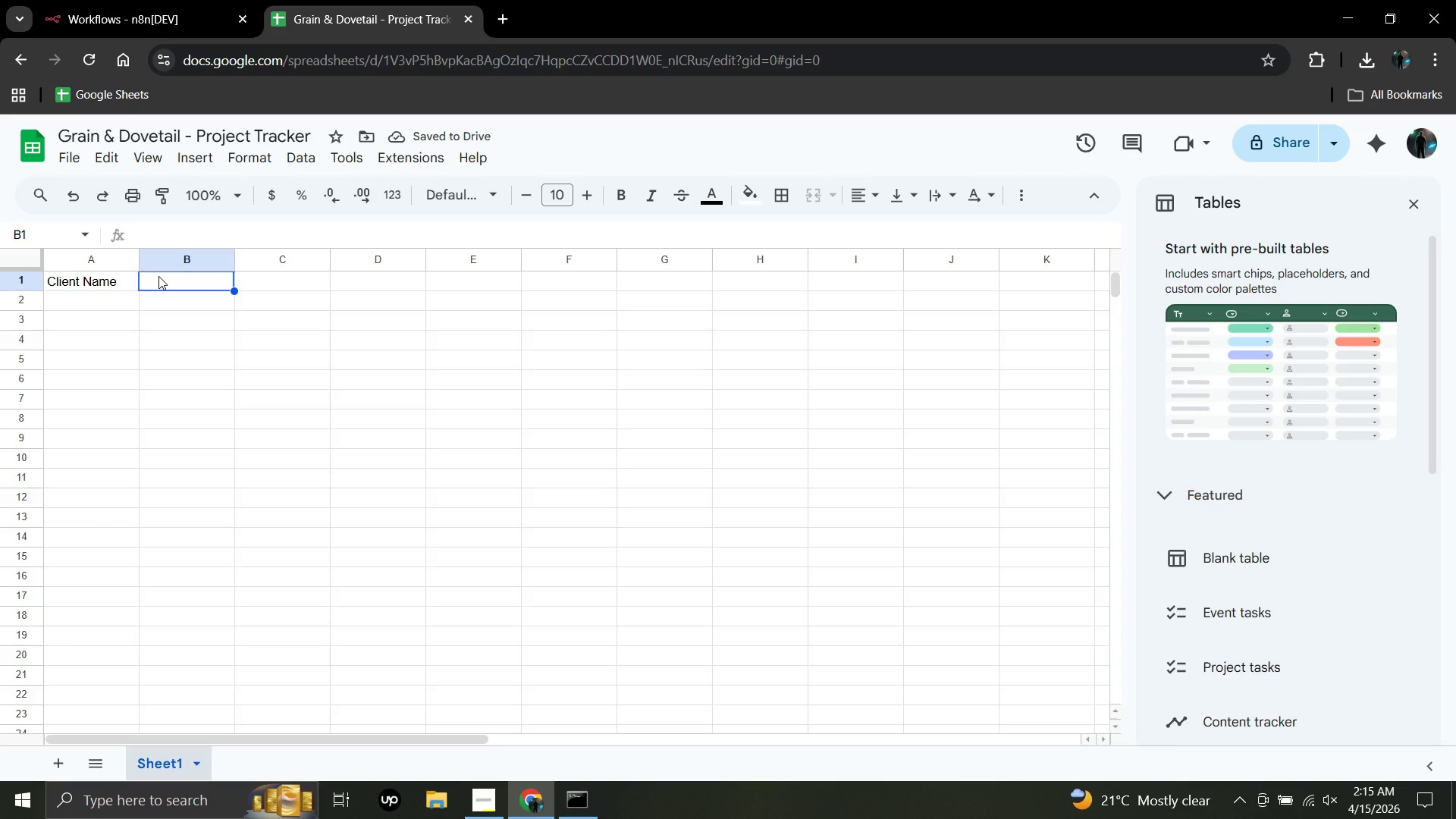 
type(Email)
 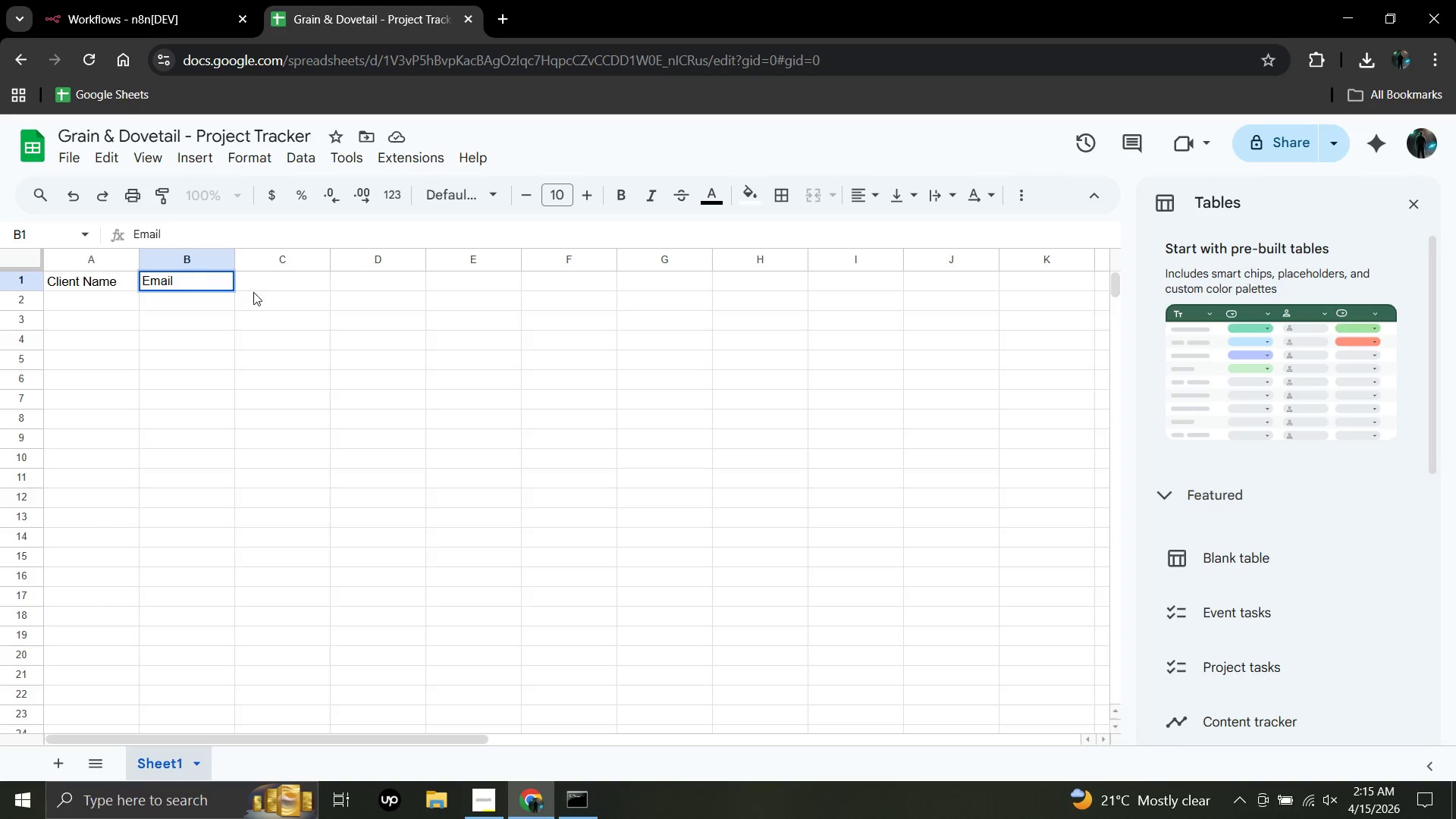 
wait(5.39)
 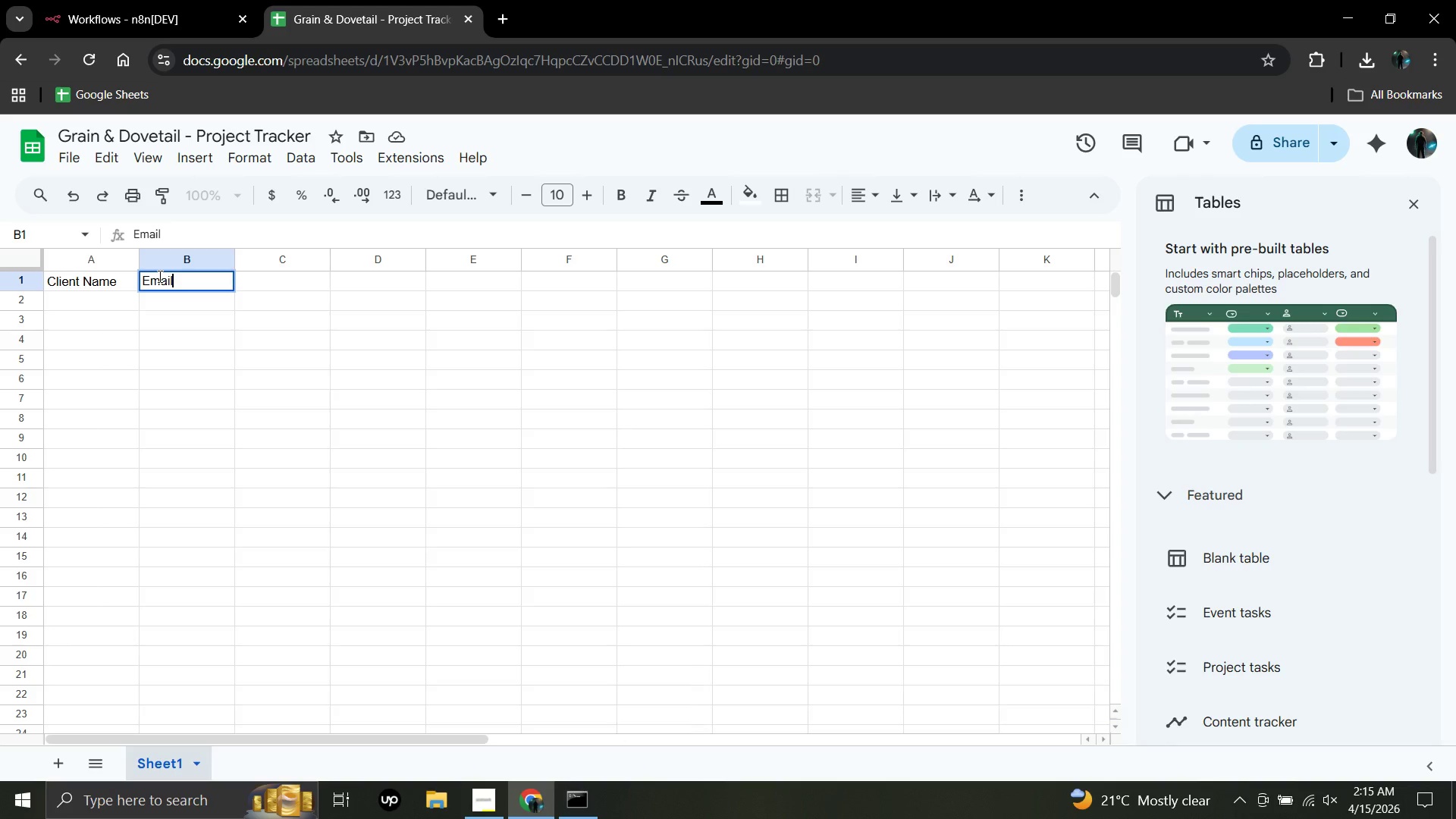 
left_click([272, 282])
 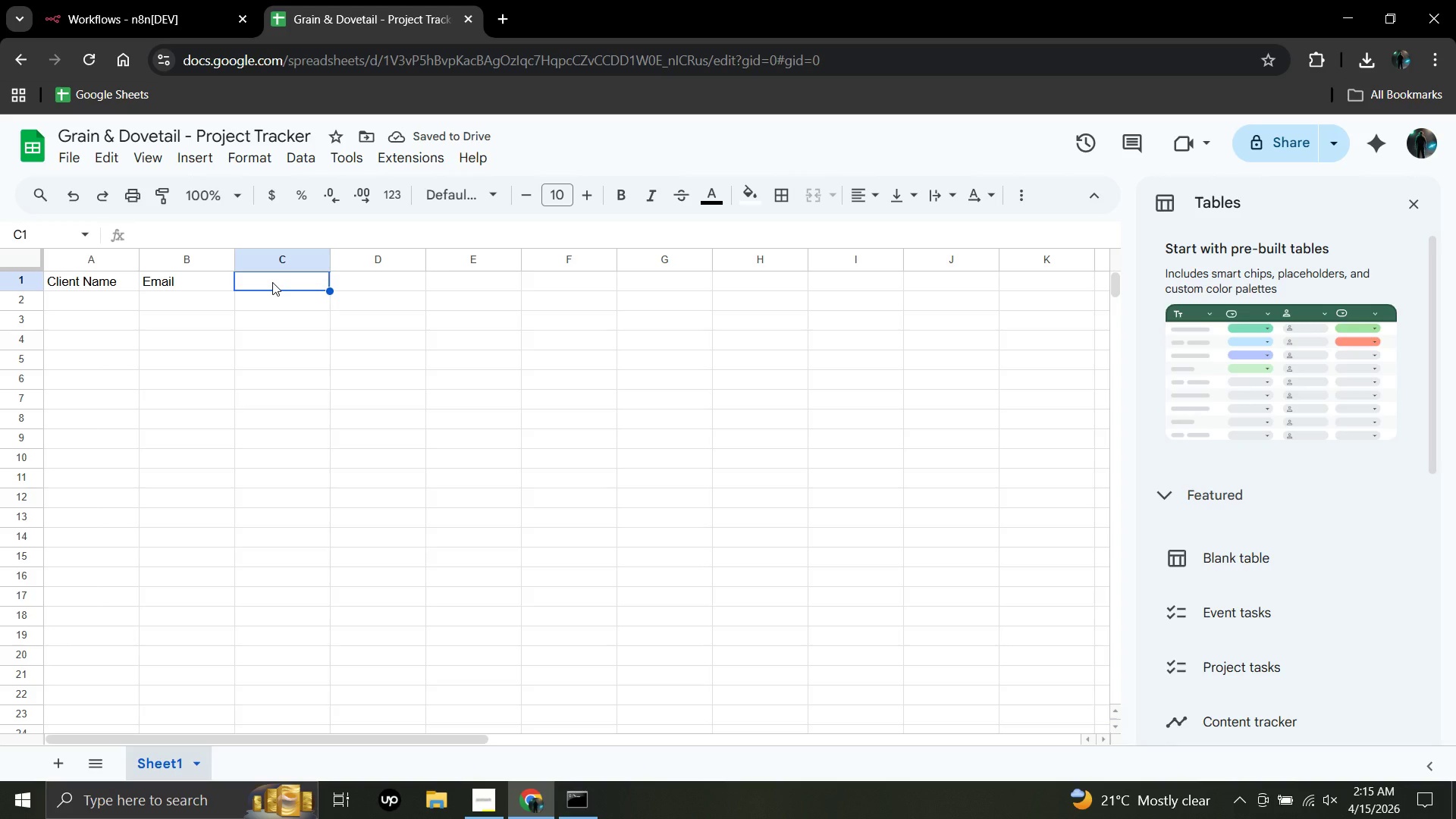 
wait(6.27)
 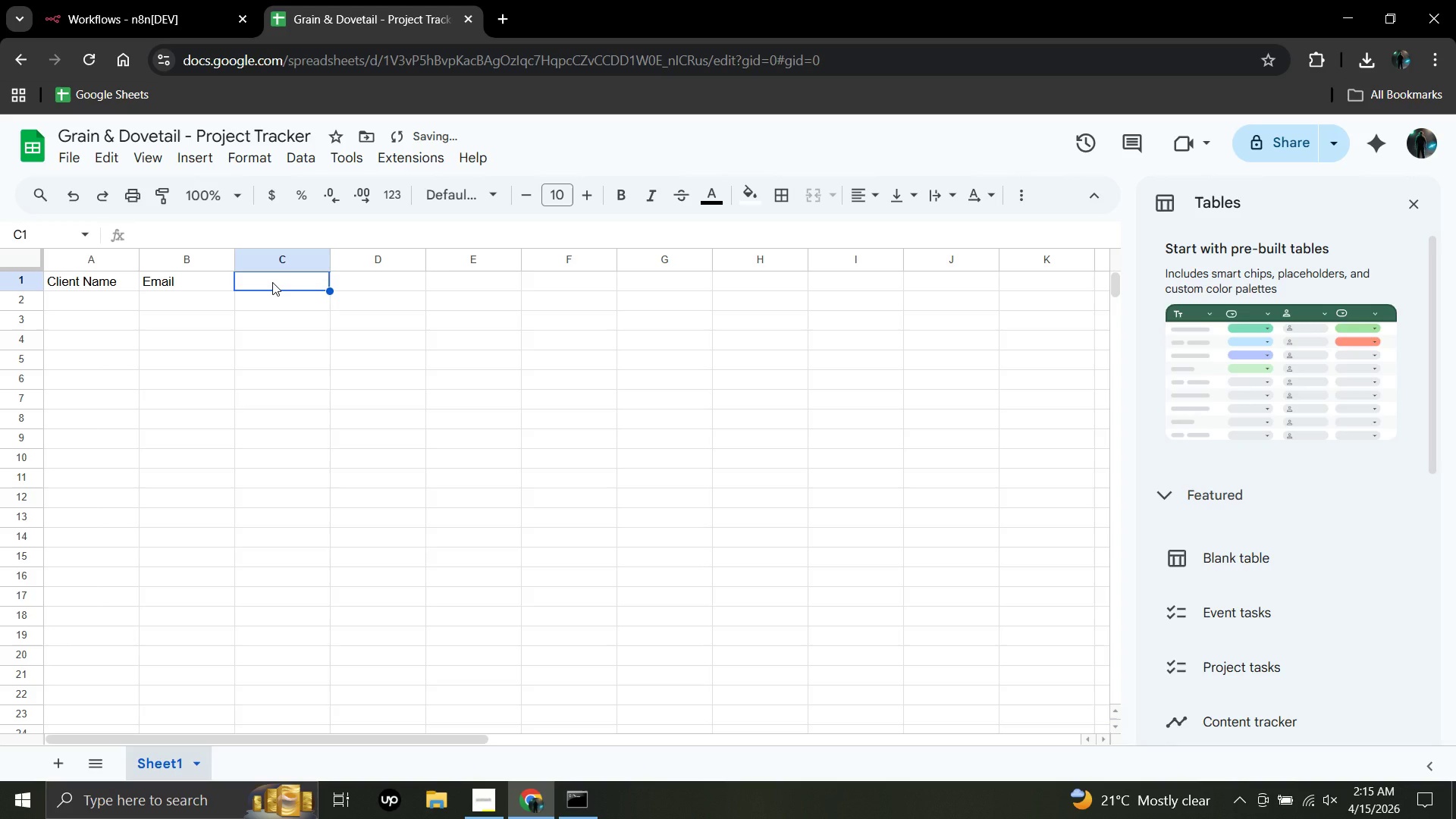 
type(PROJECT Name)
 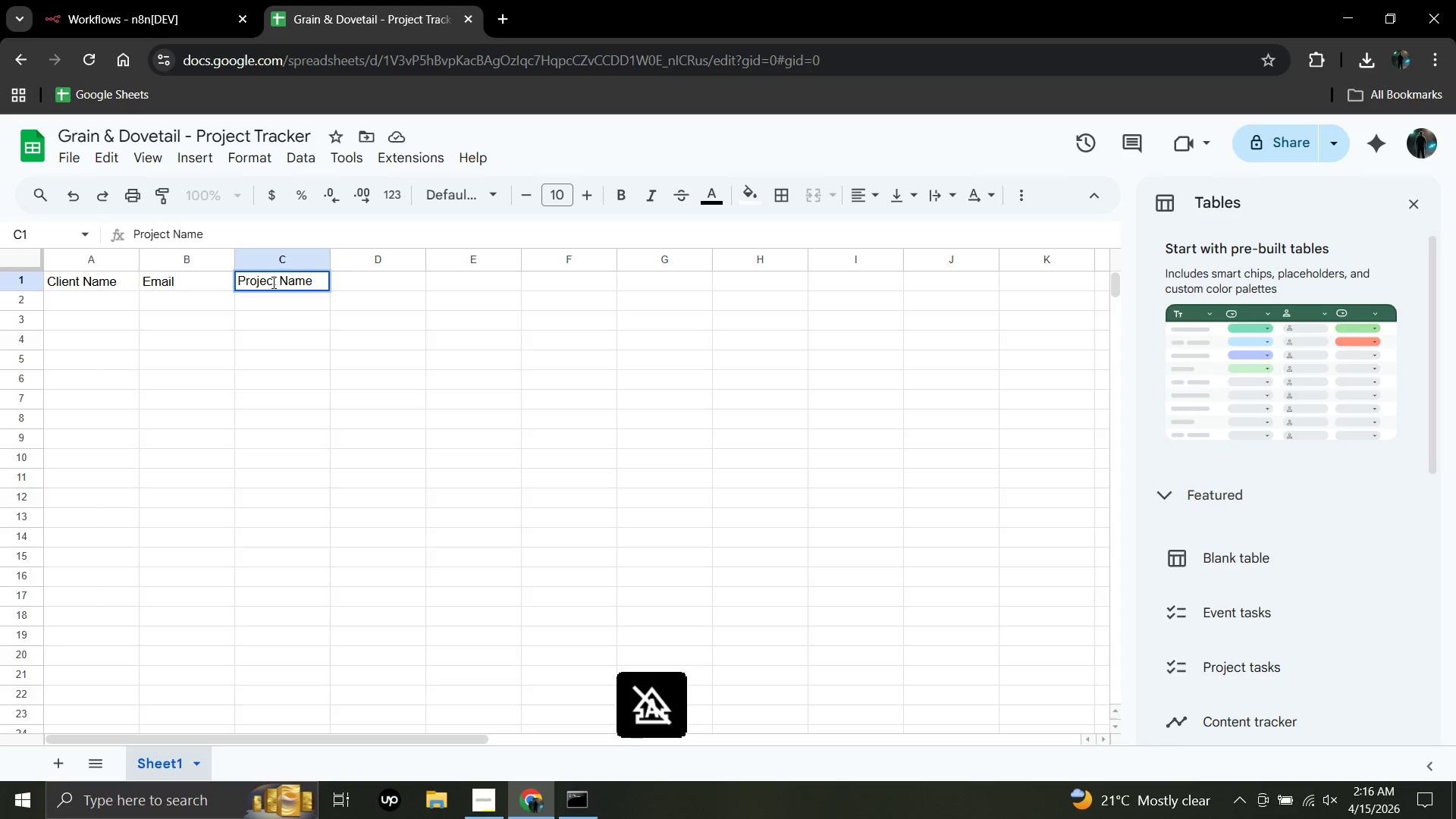 
hold_key(key=CapsLock, duration=0.33)
 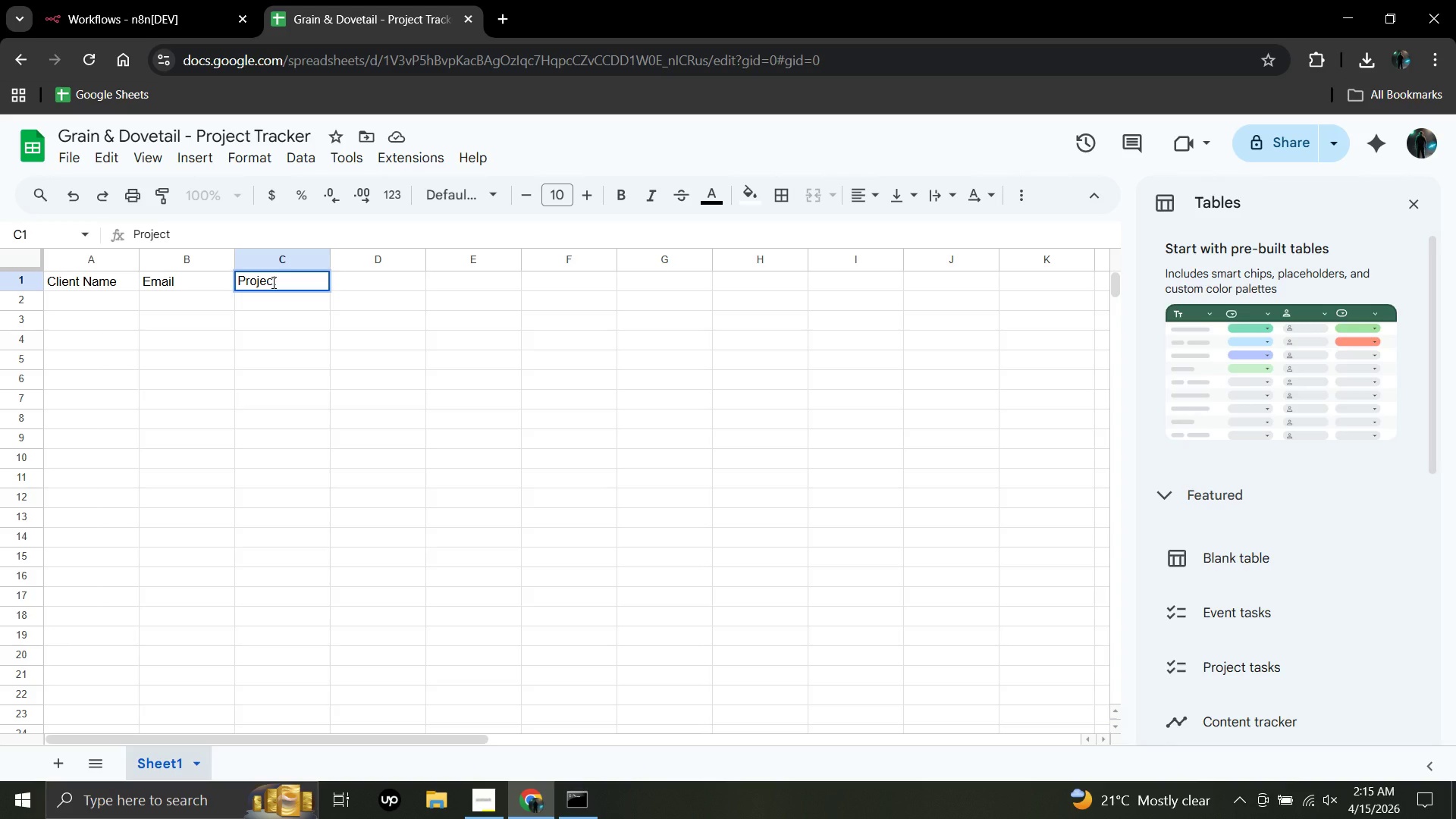 
hold_key(key=CapsLock, duration=0.31)
 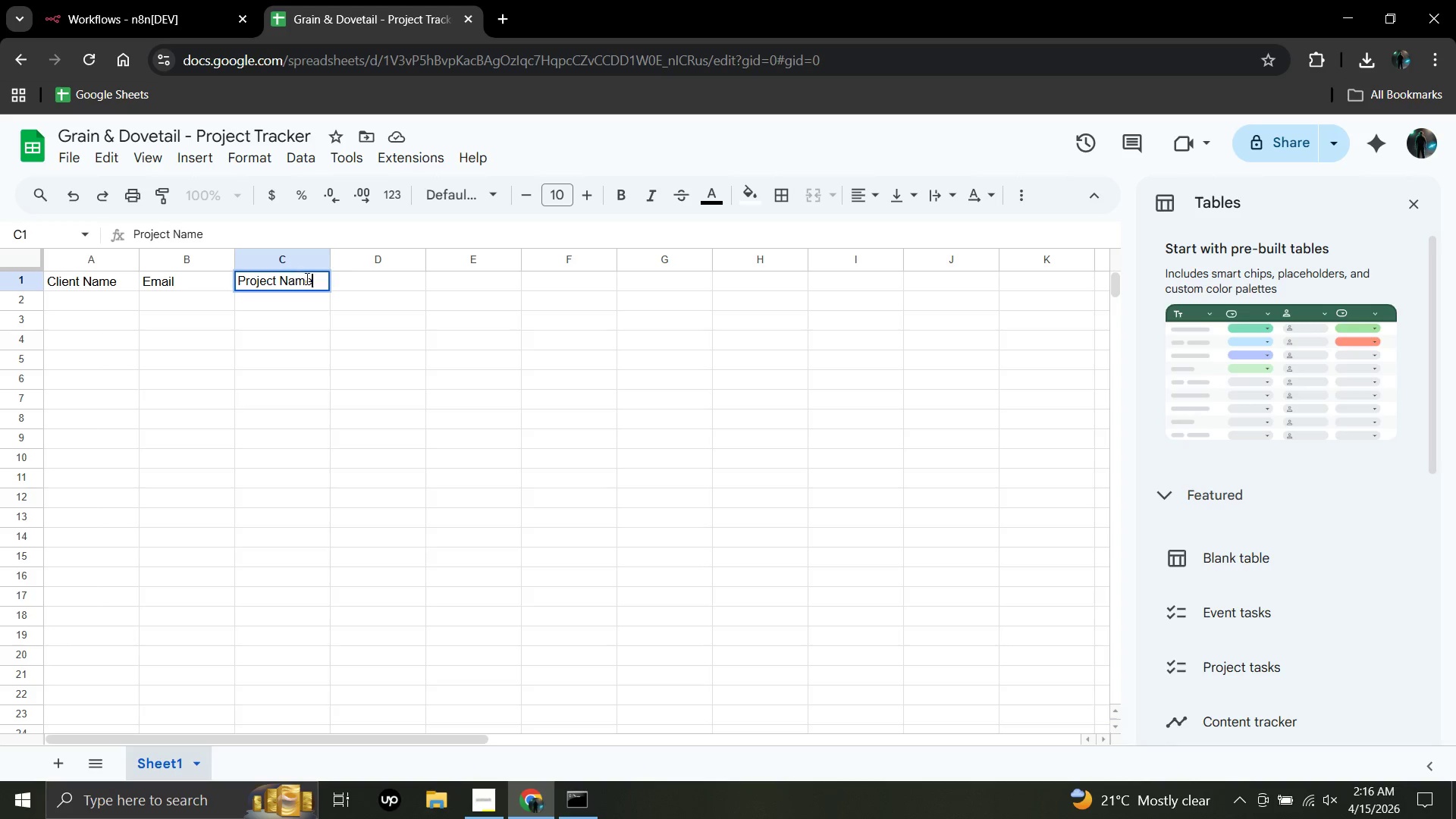 
left_click([350, 275])
 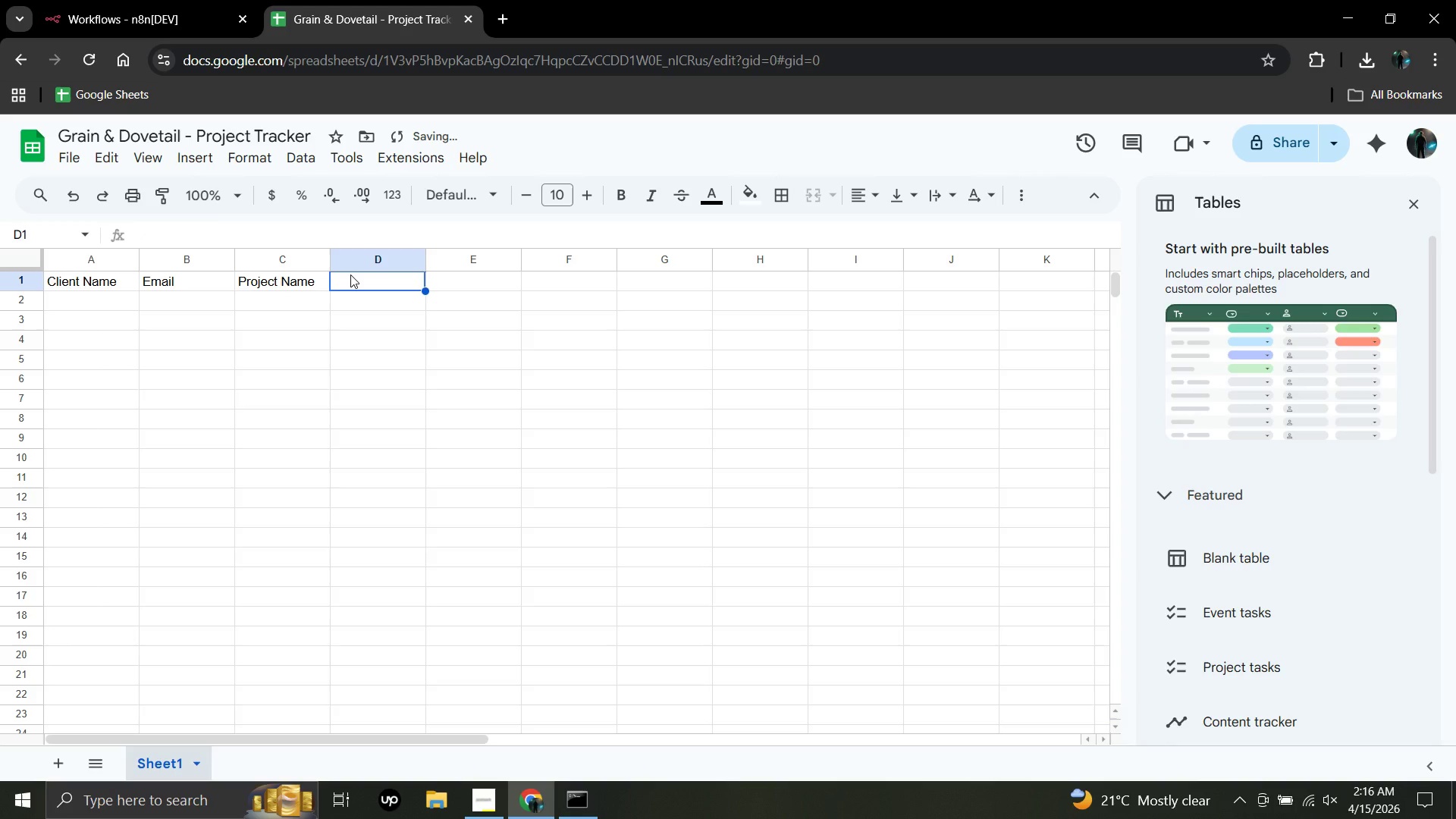 
type(Current Status)
 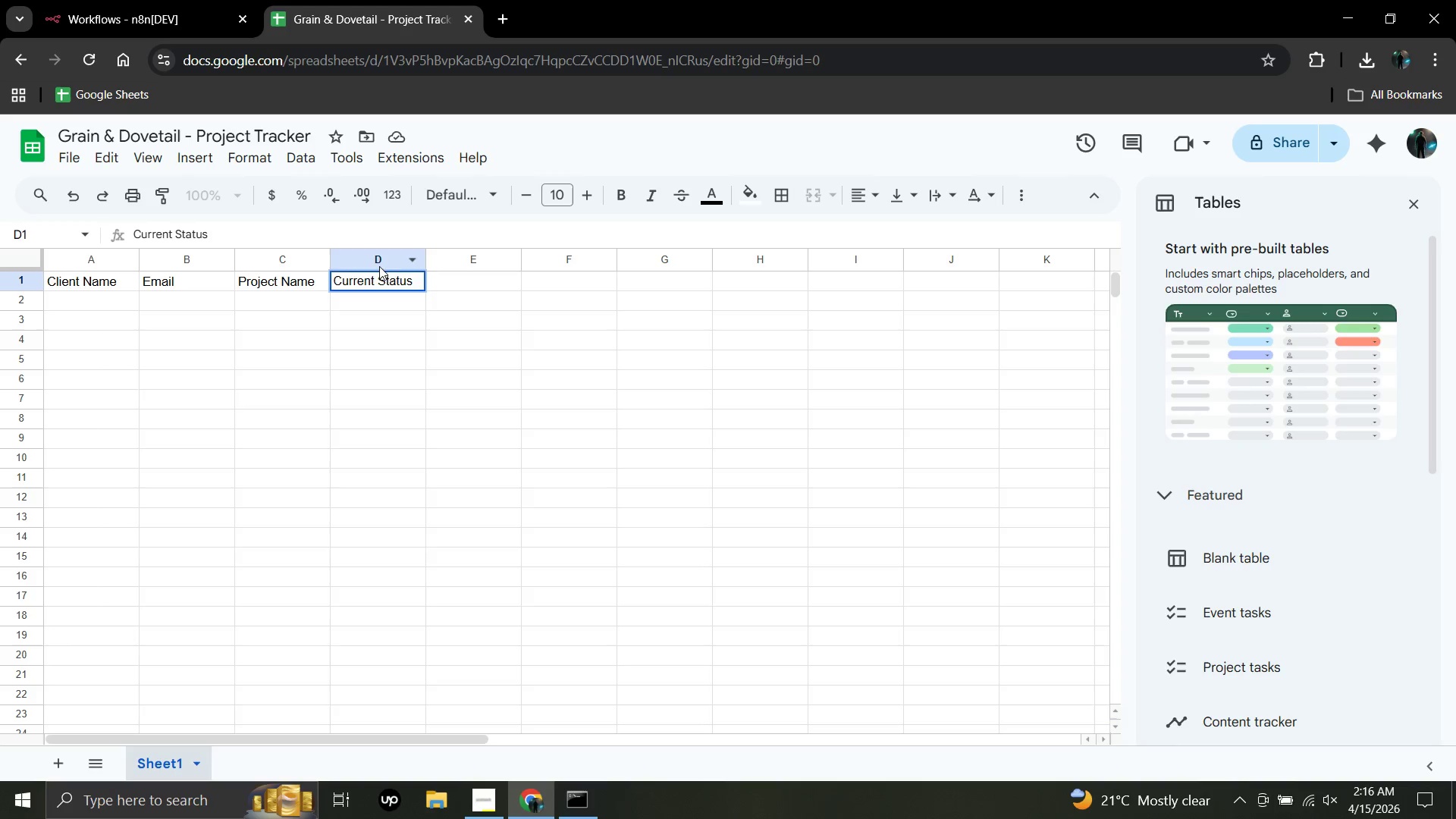 
wait(5.05)
 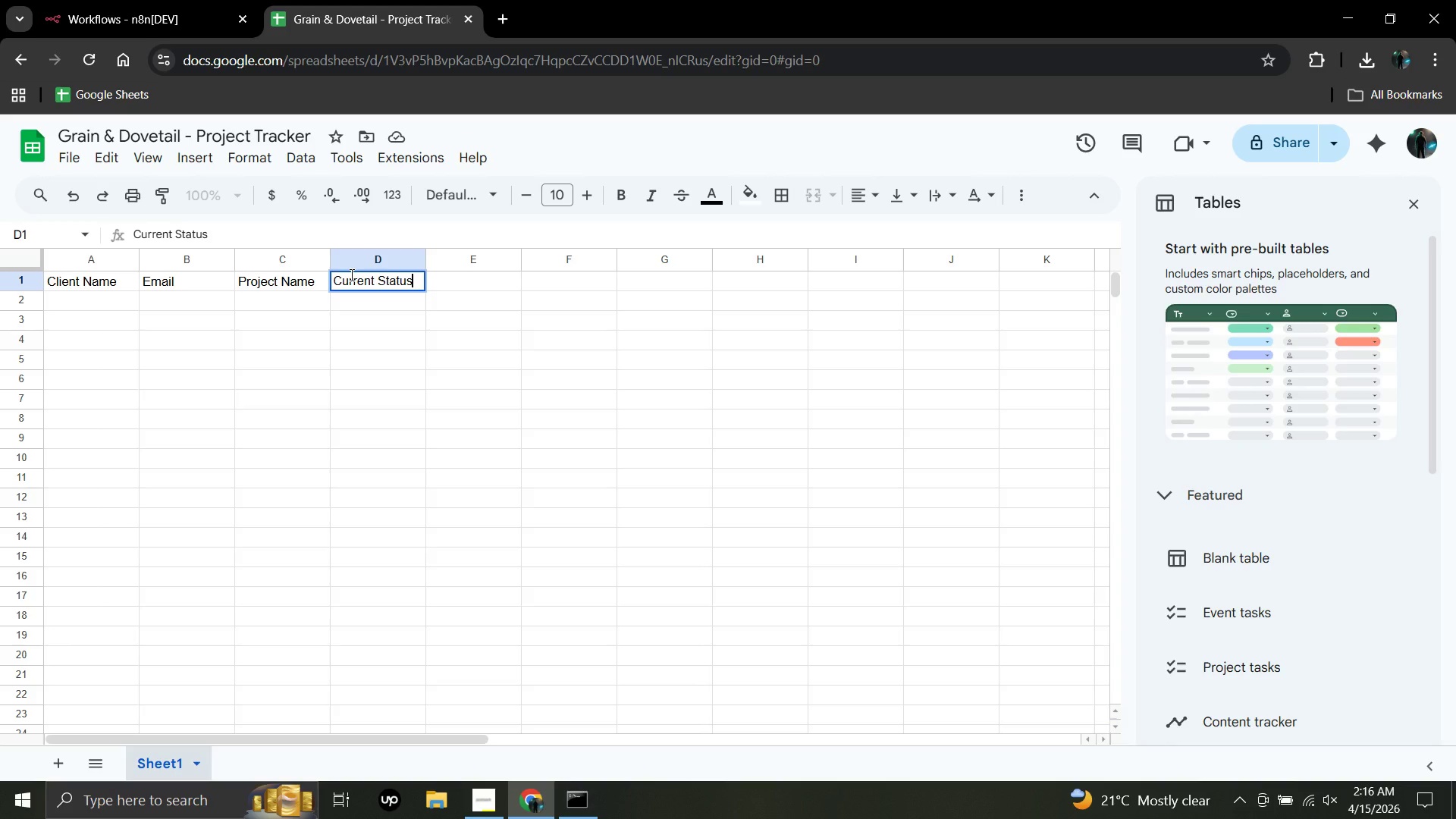 
left_click([447, 275])
 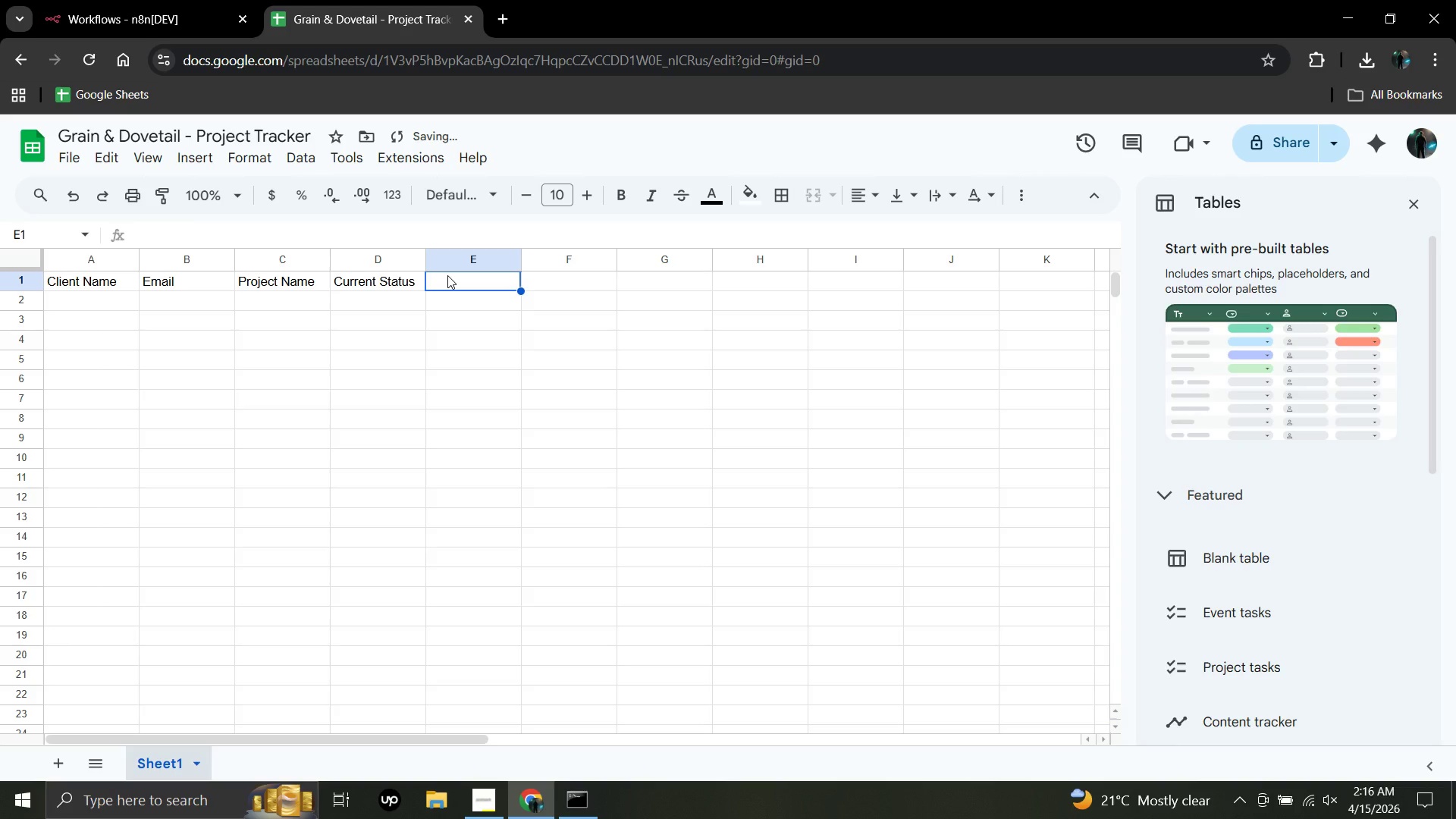 
type(LastUpdate Sent)
 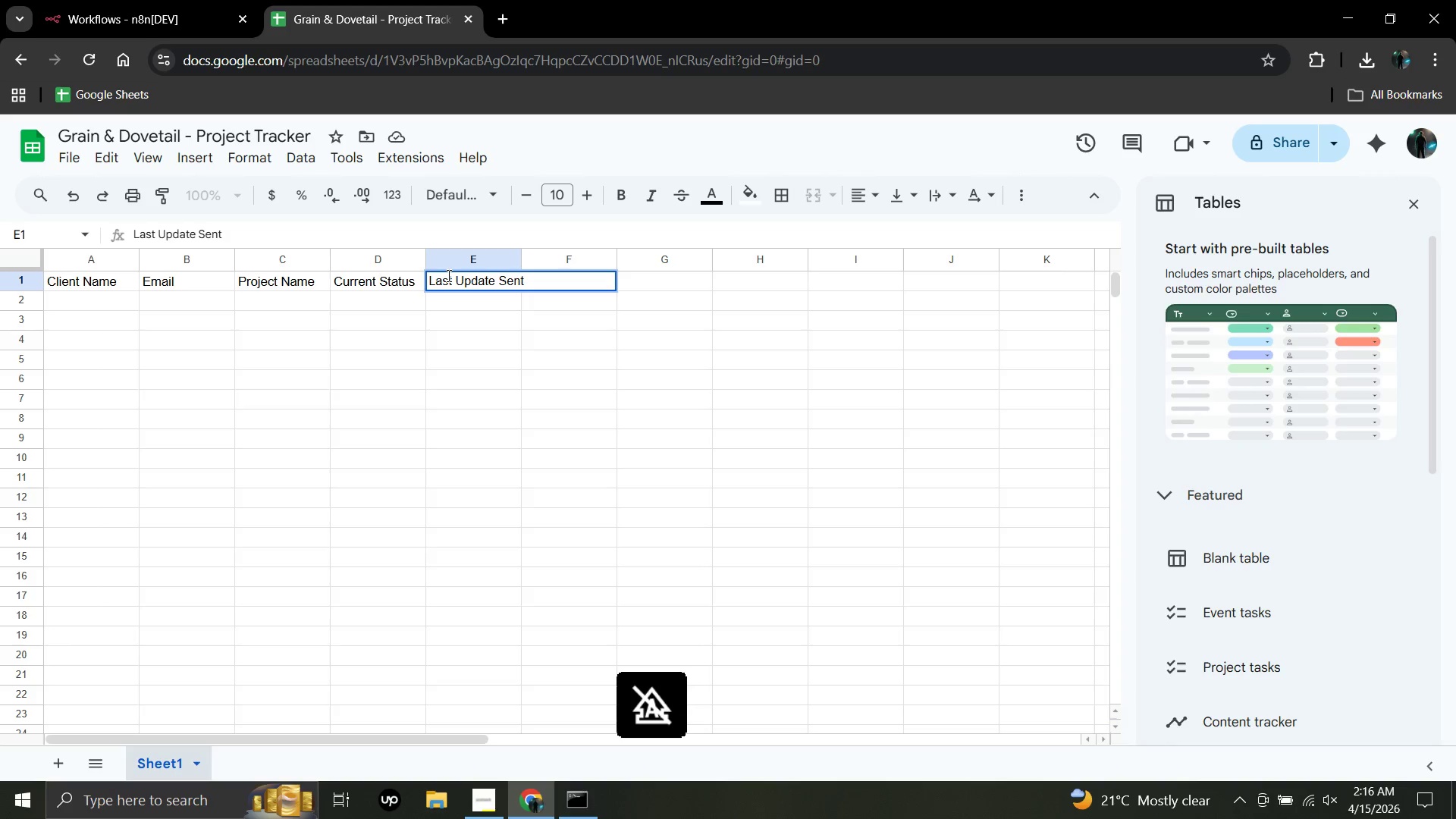 
left_click([541, 281])
 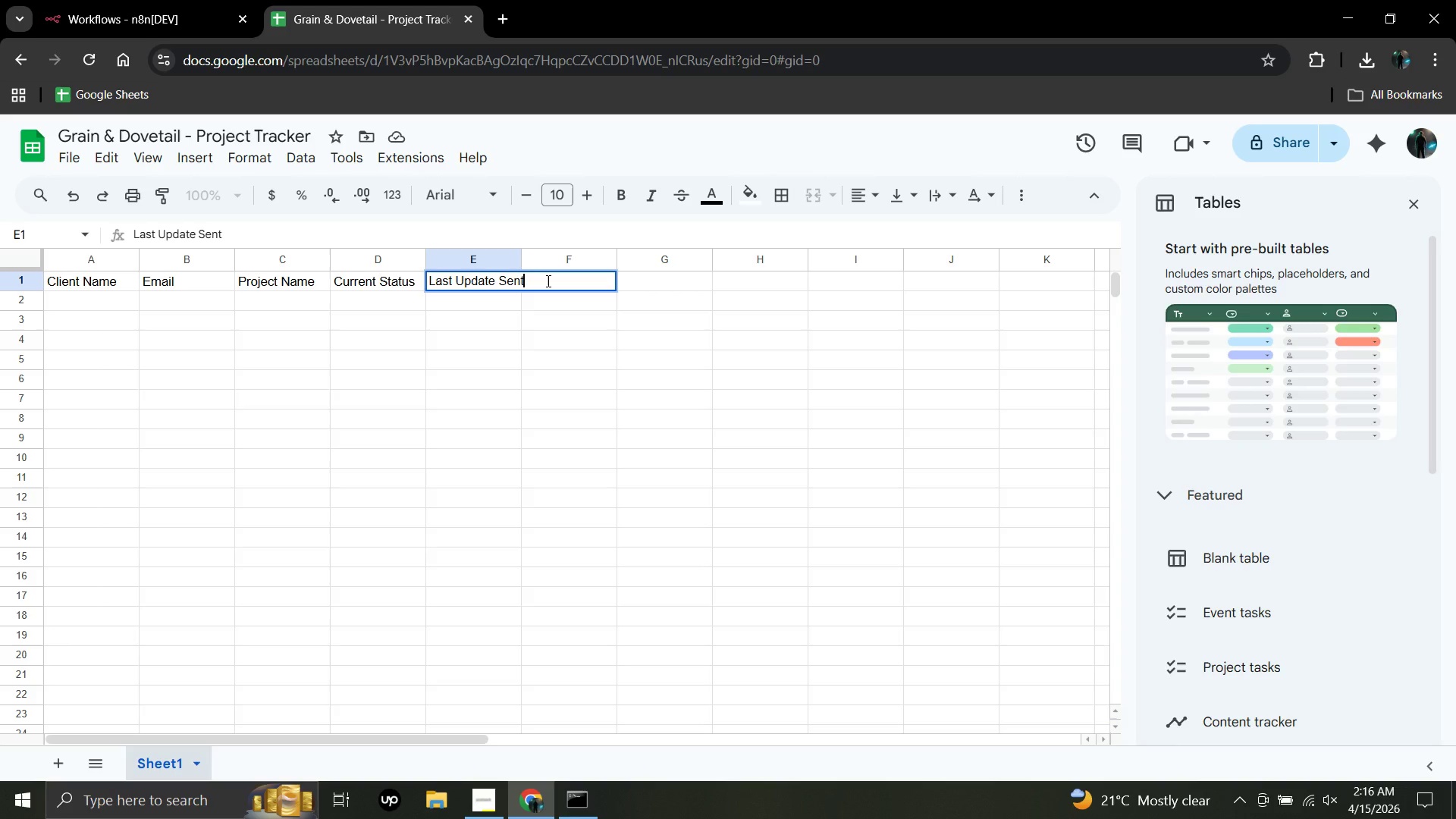 
left_click([547, 281])
 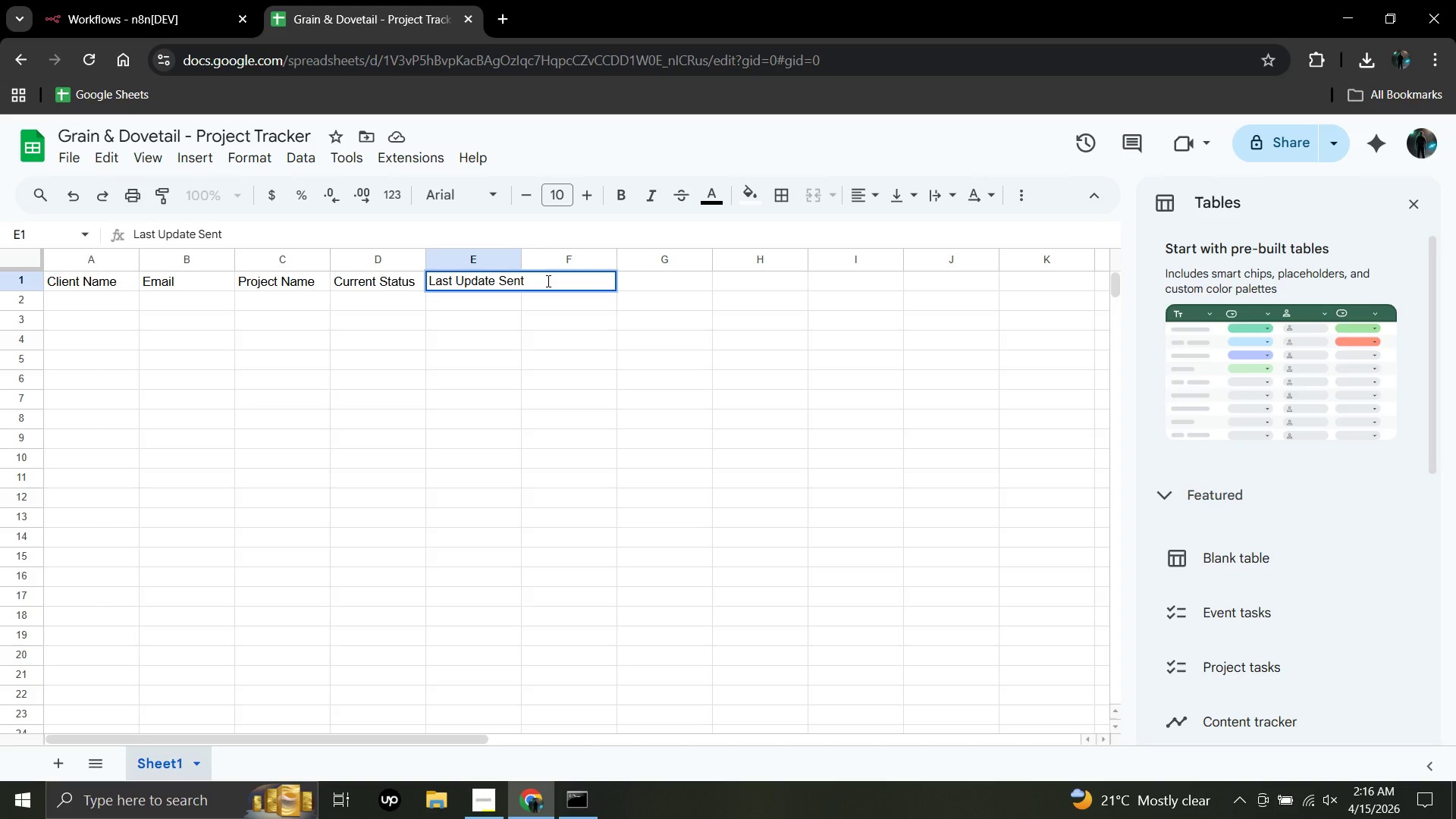 
wait(10.67)
 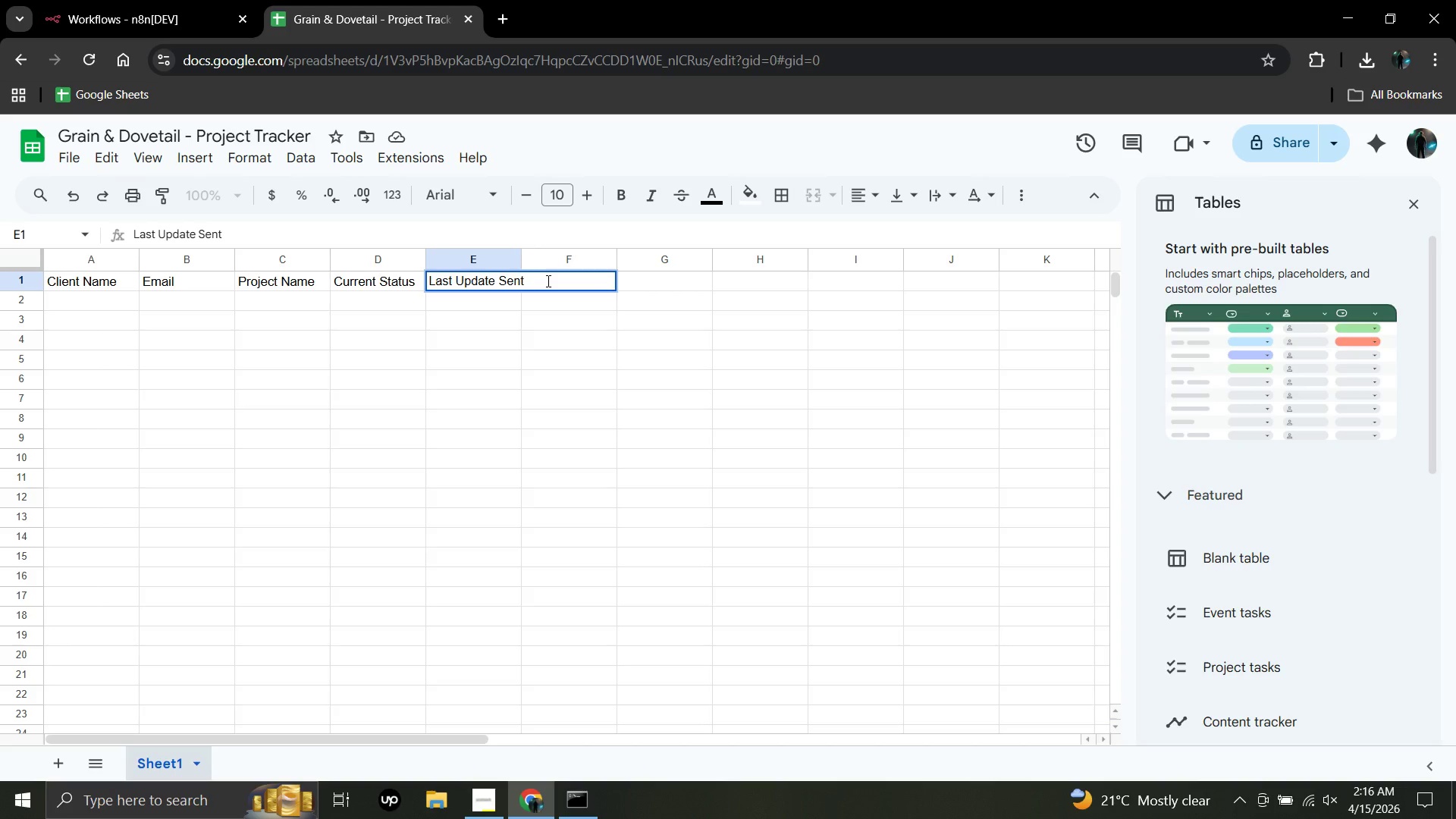 
type(Status Sent)
 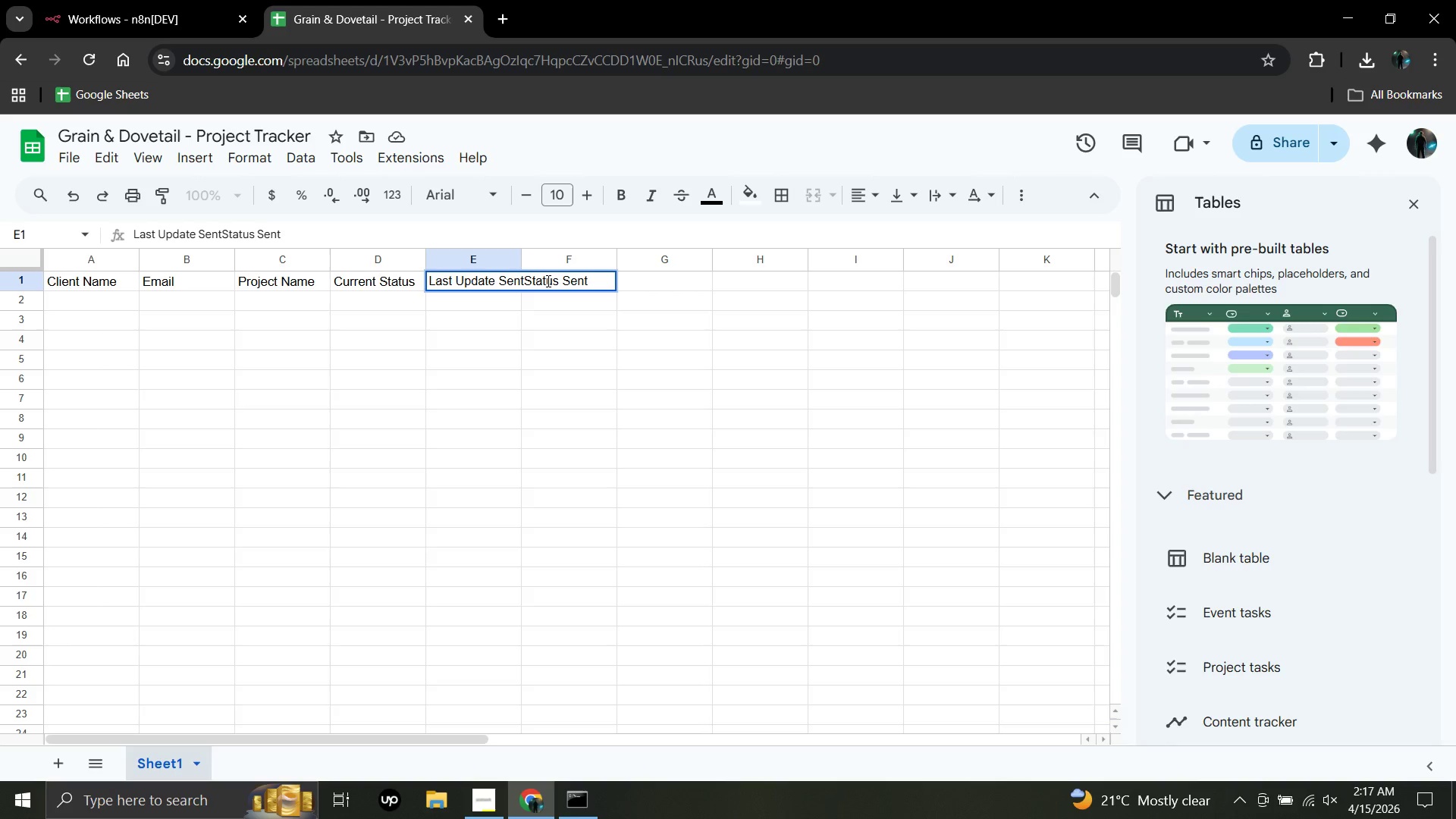 
wait(9.0)
 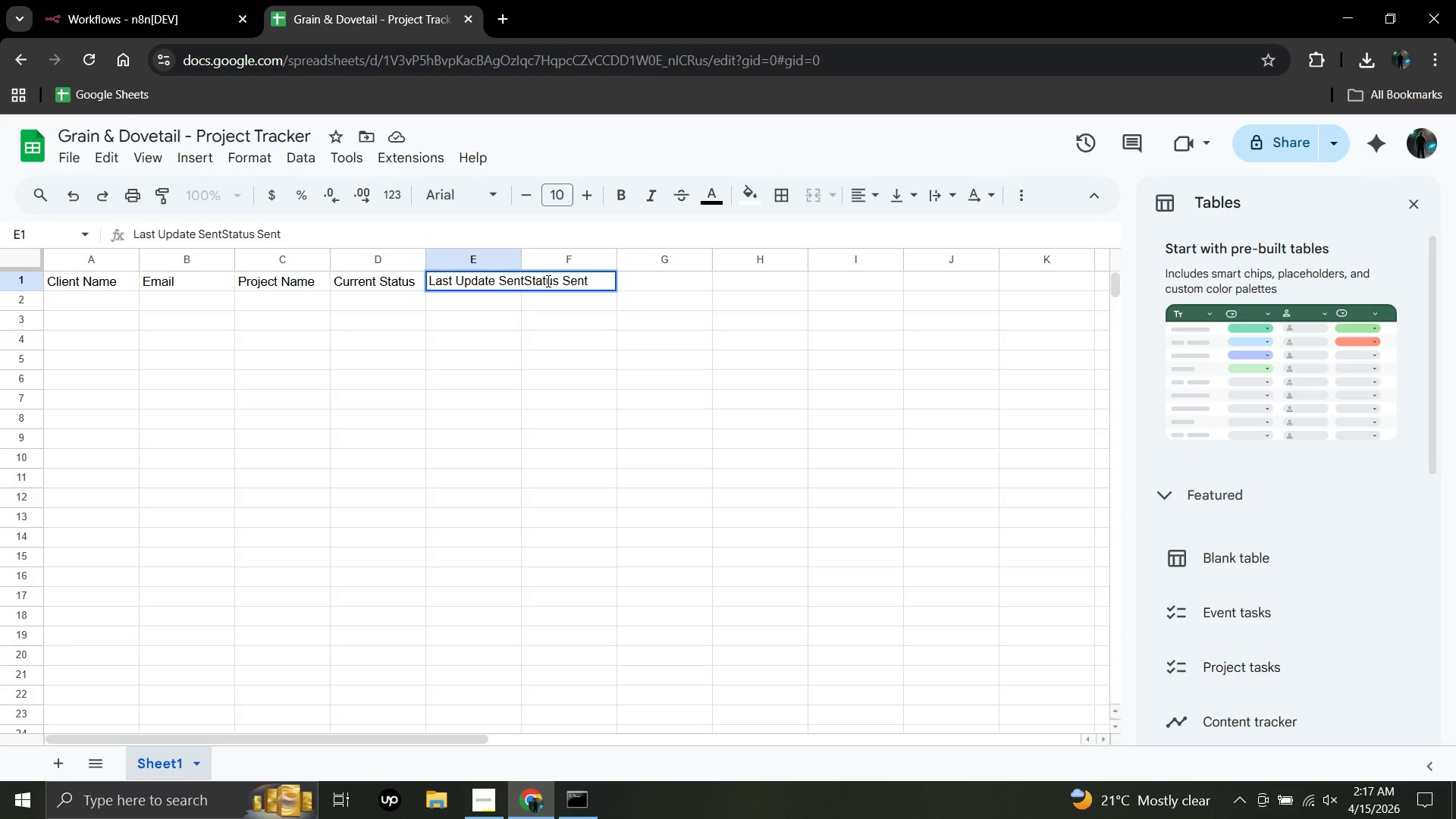 
left_click_drag(start_coordinate=[520, 253], to_coordinate=[614, 268])
 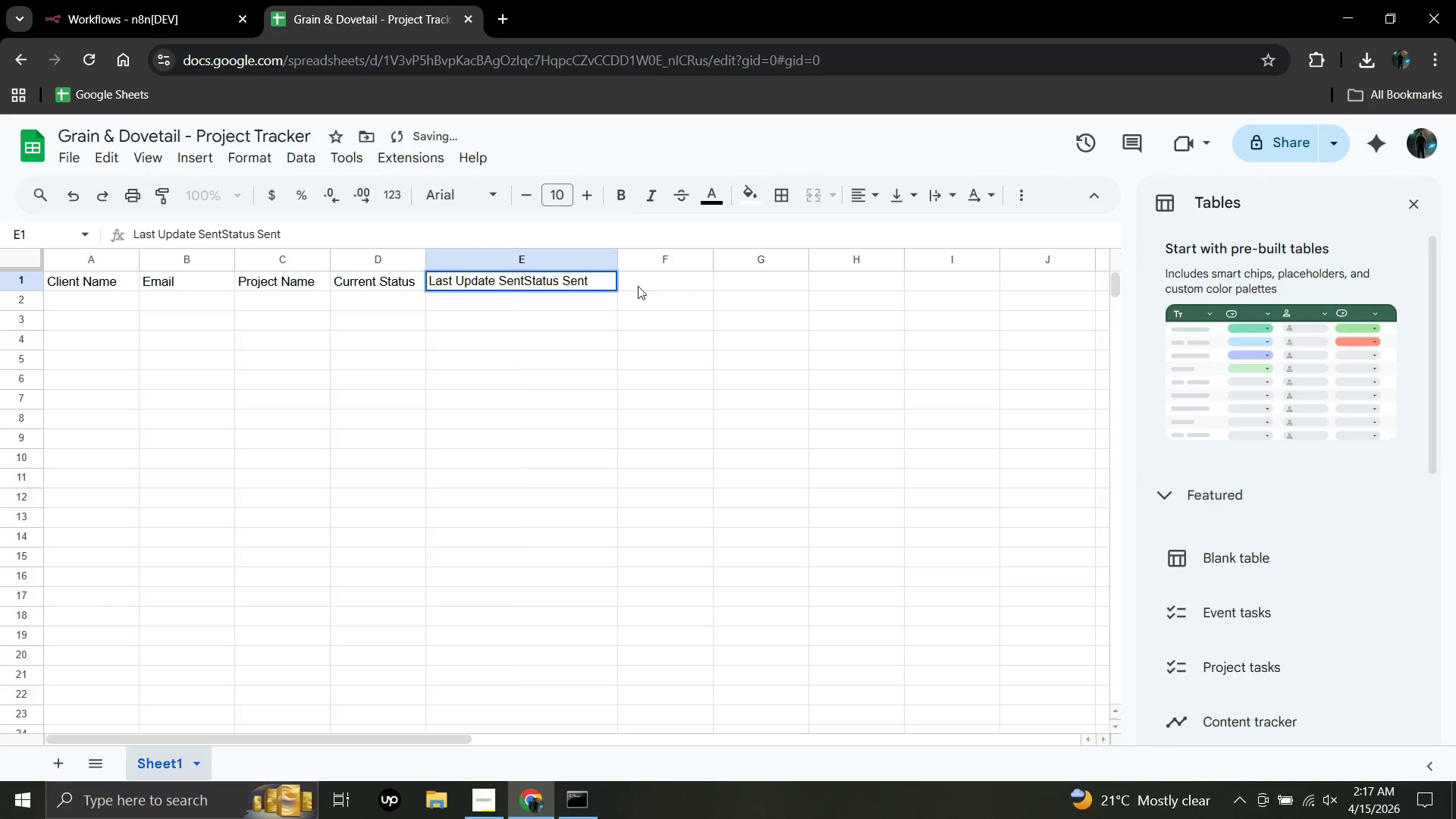 
left_click([639, 278])
 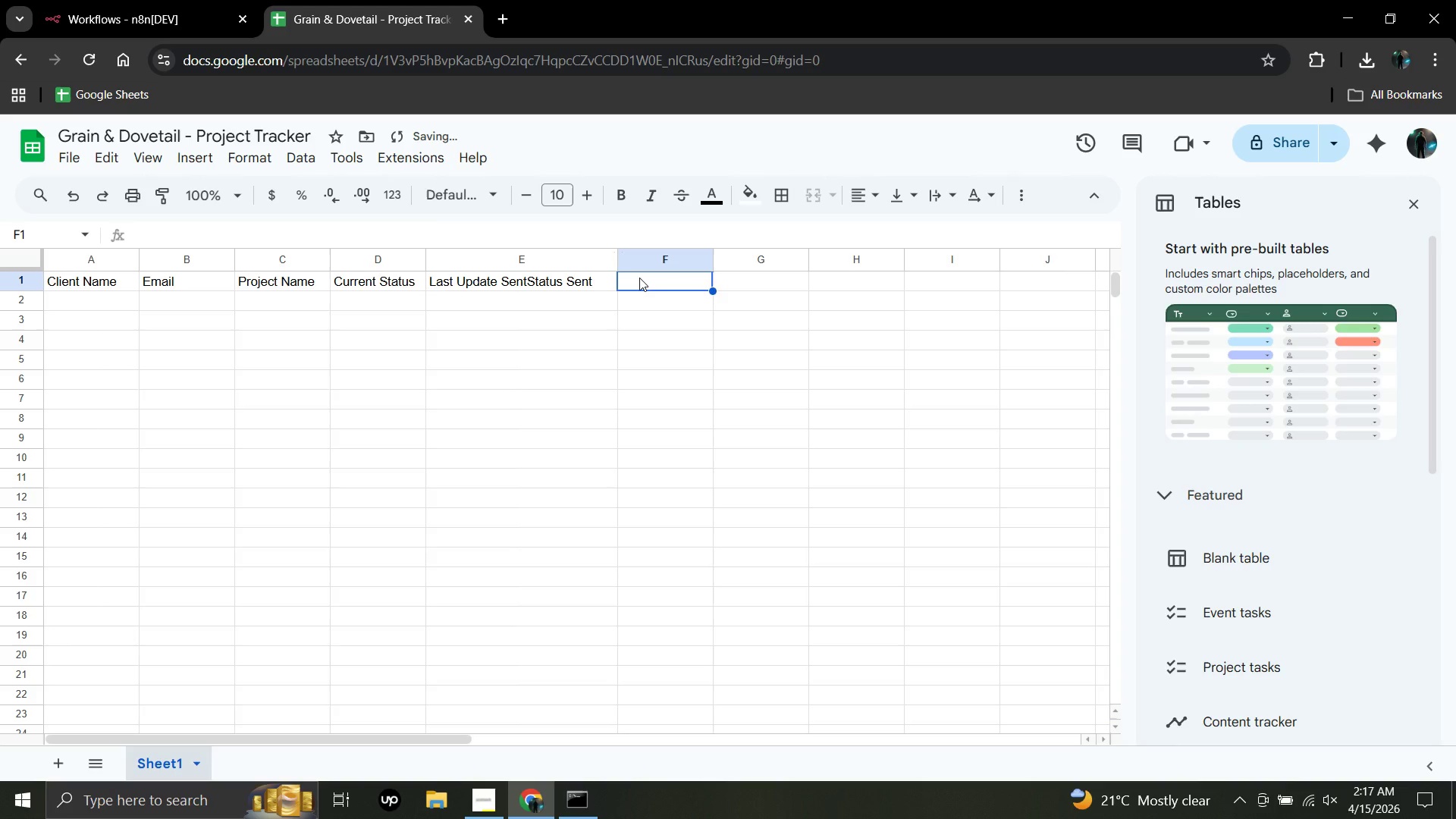 
double_click([639, 278])
 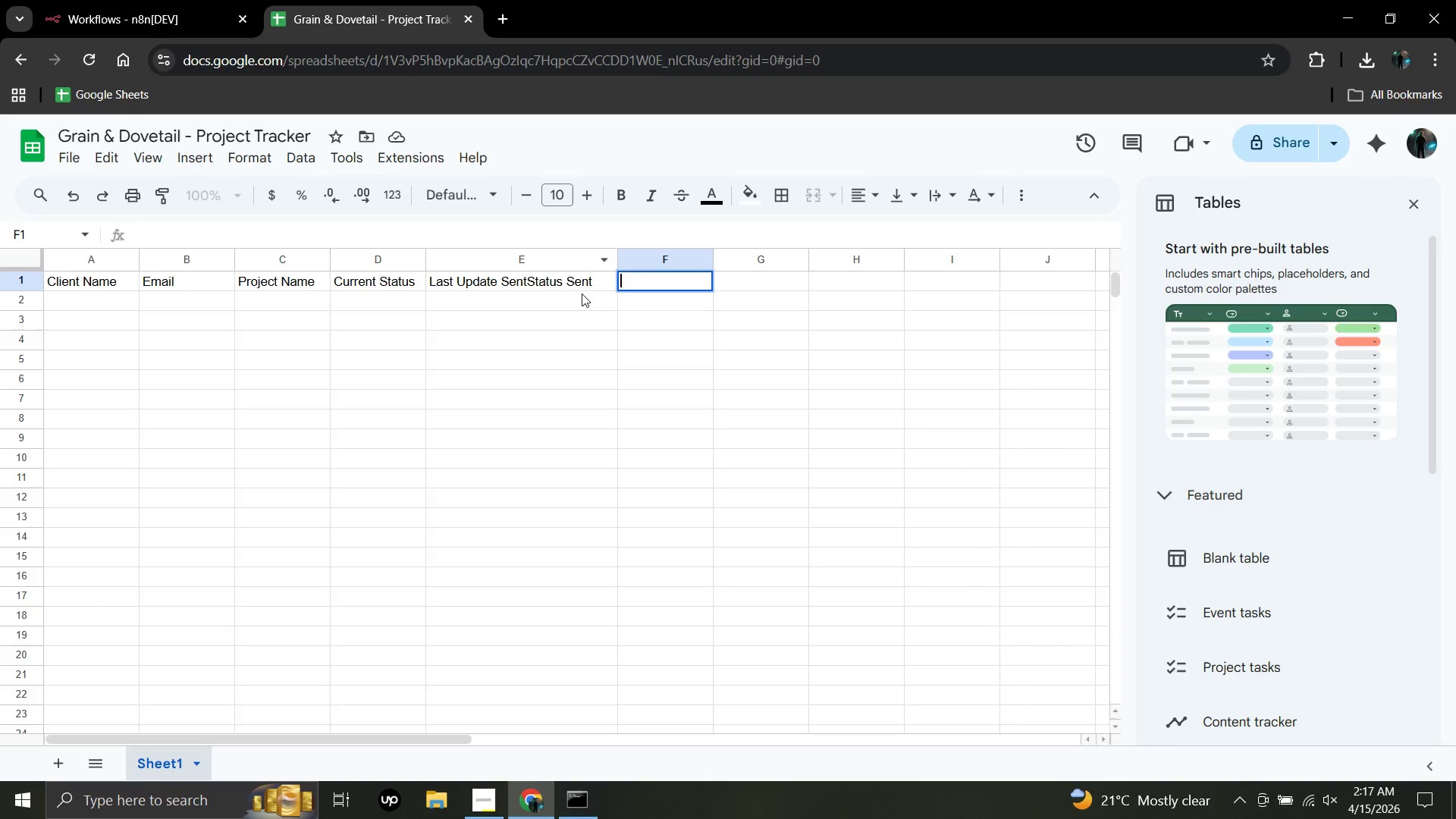 
wait(5.81)
 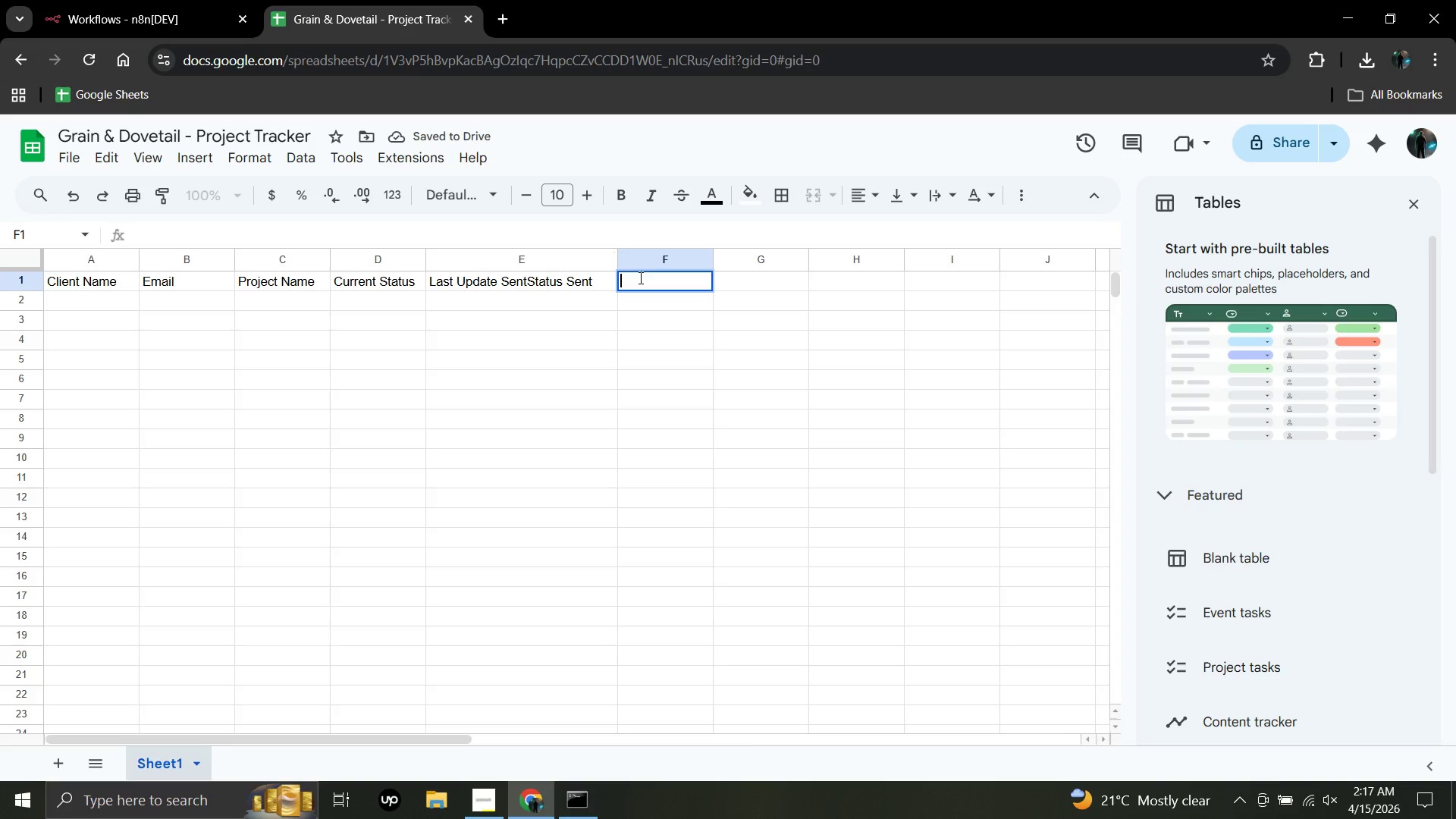 
left_click([595, 279])
 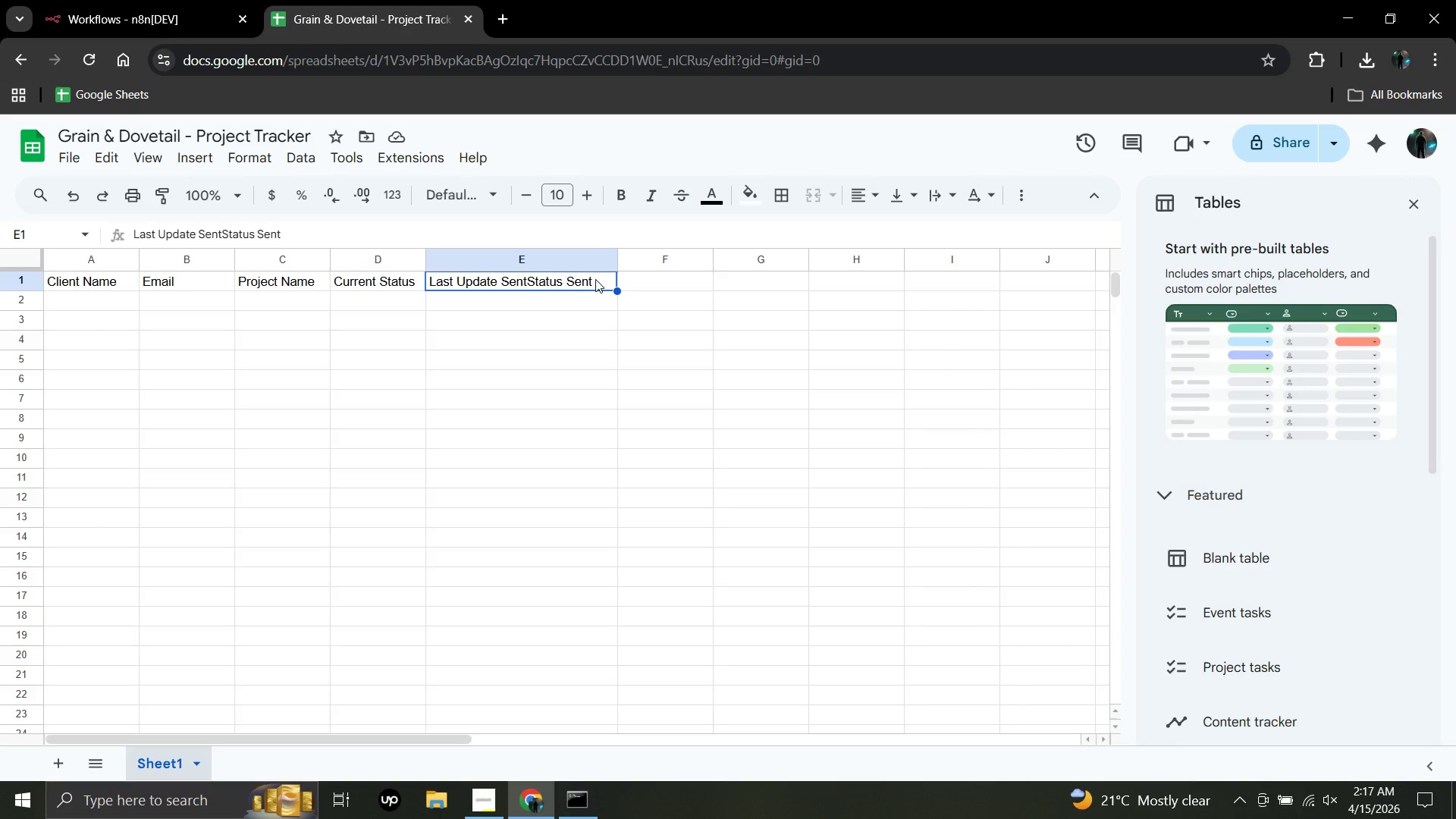 
left_click([597, 276])
 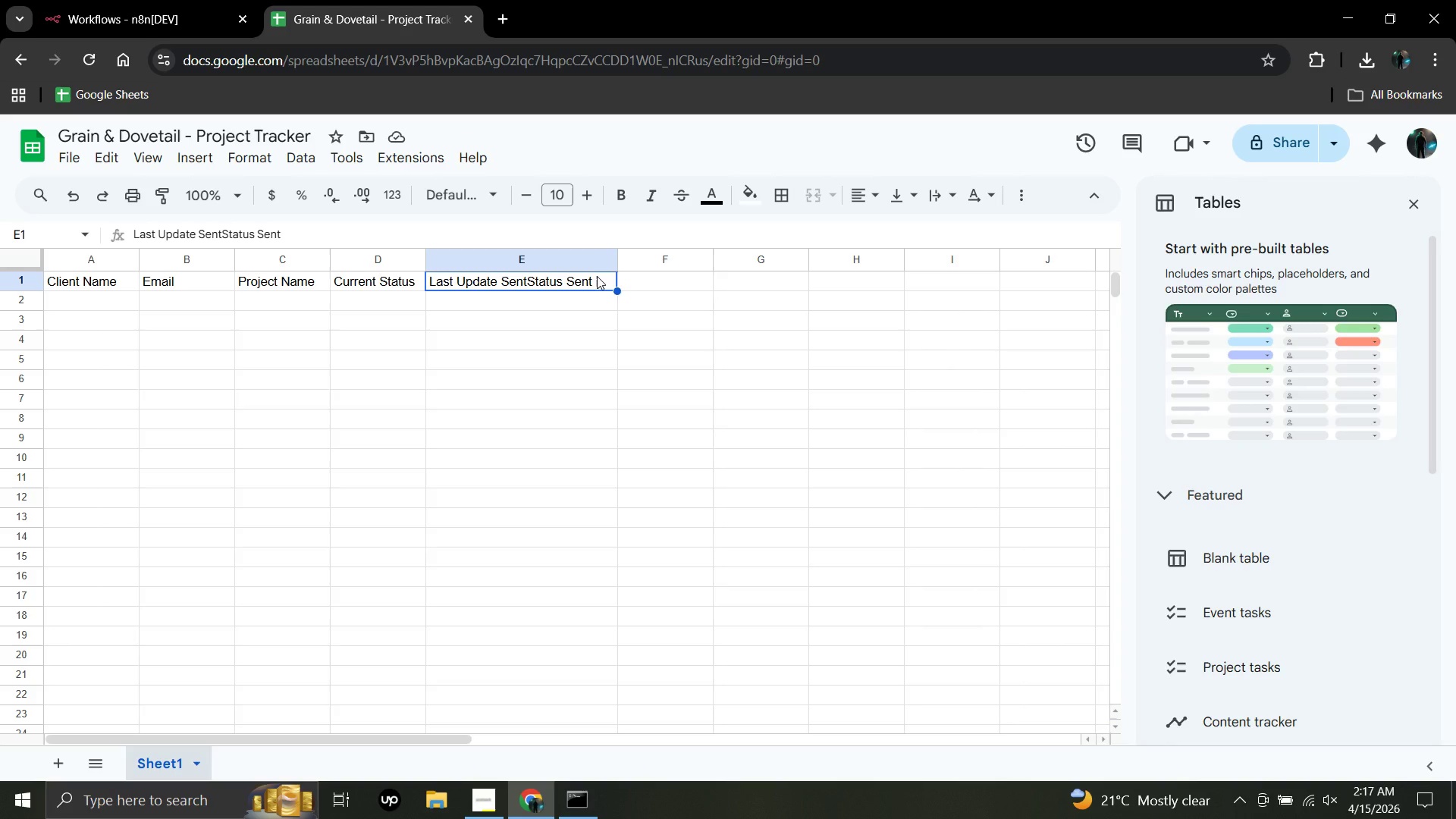 
key(Backspace)
 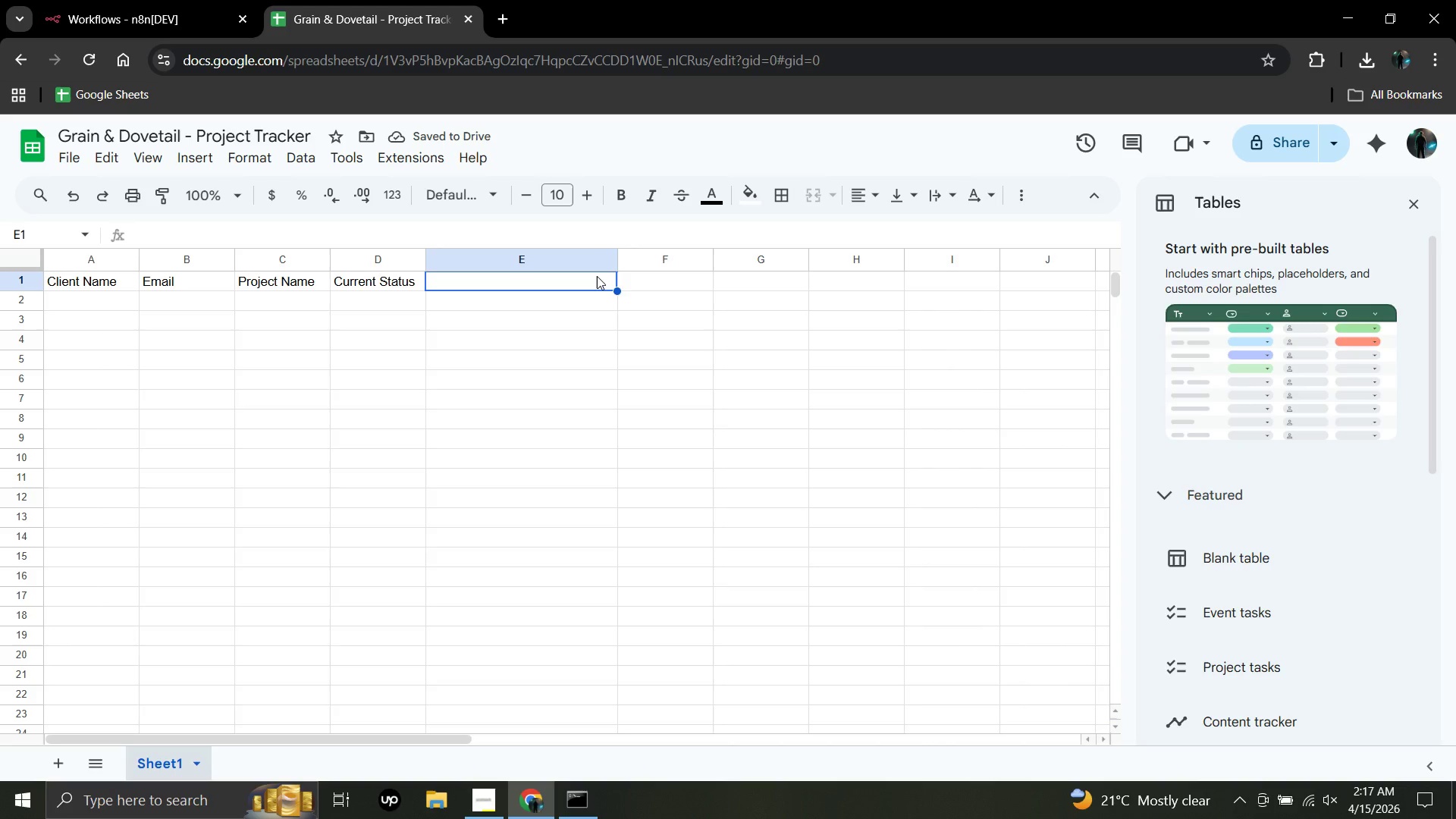 
hold_key(key=CapsLock, duration=0.31)
 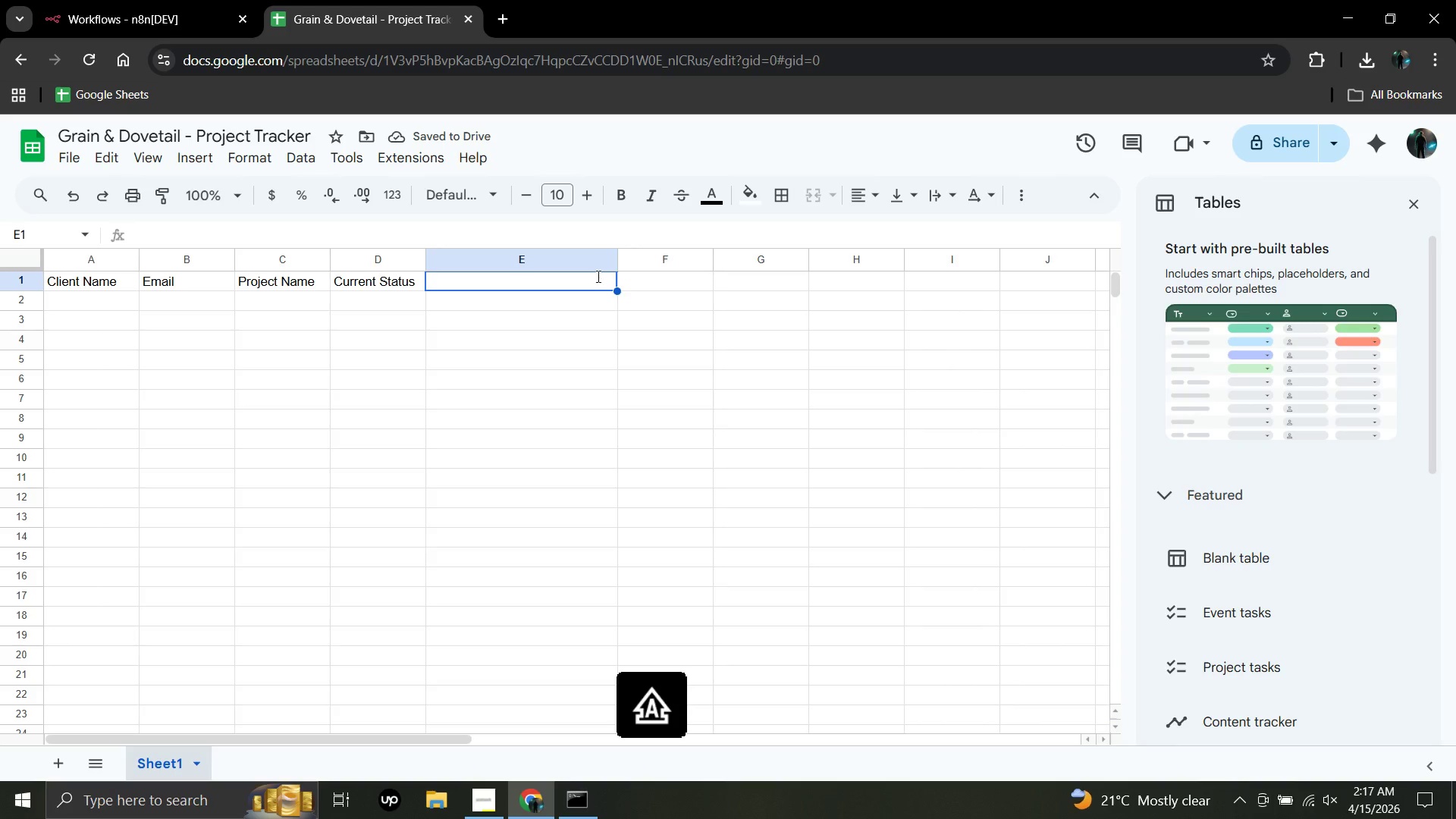 
type(Last Update Sent)
 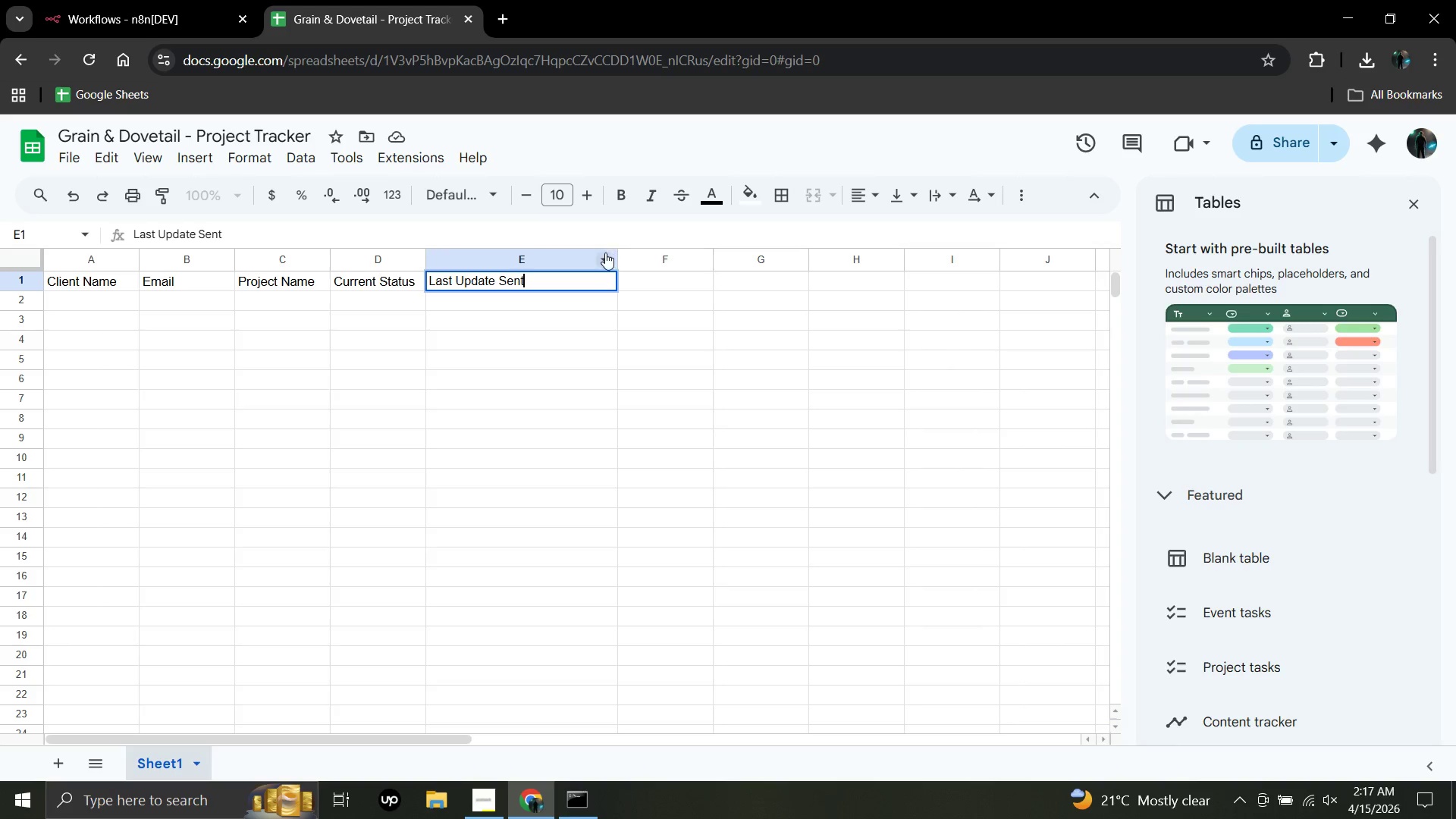 
wait(11.38)
 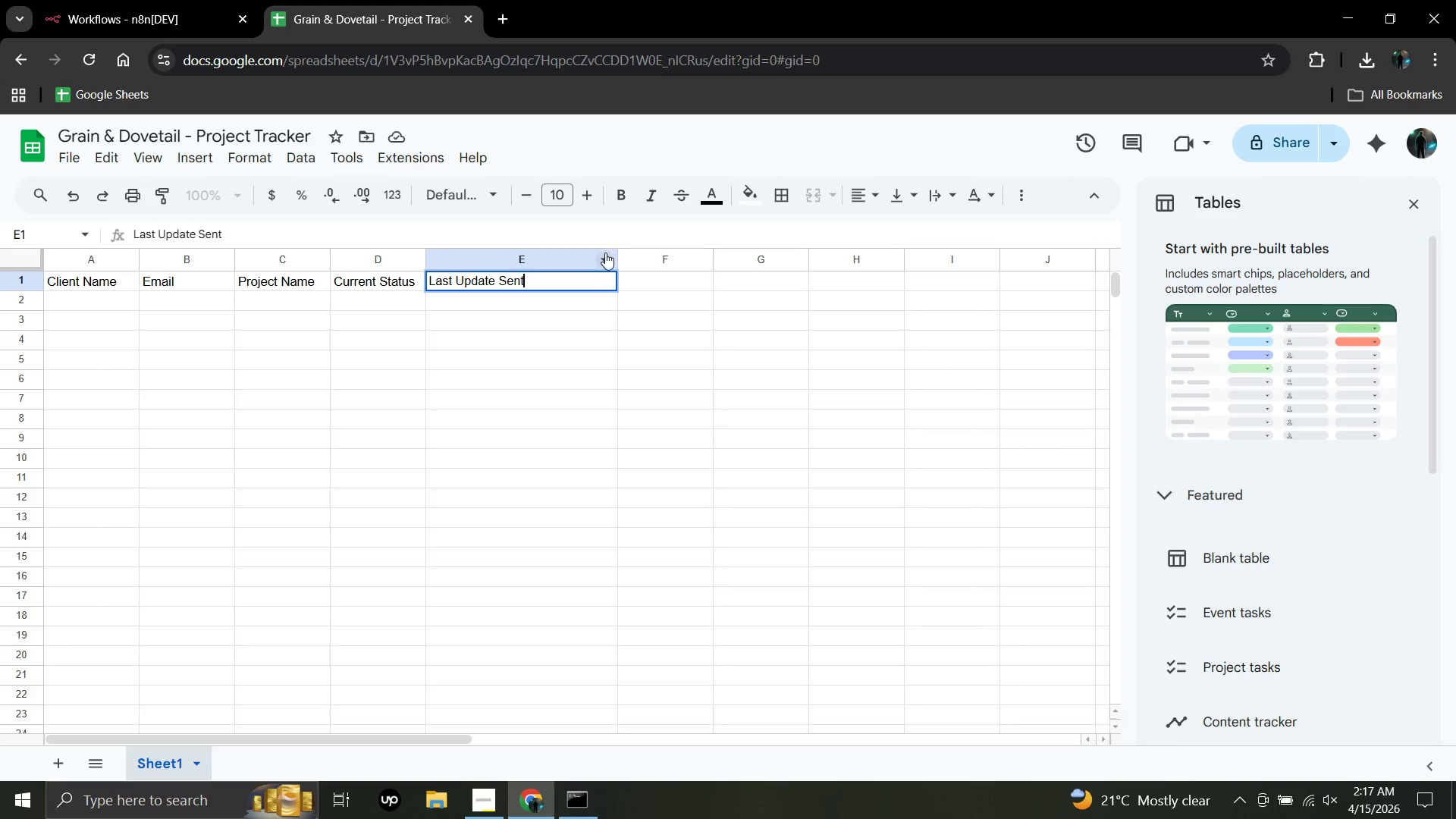 
right_click([648, 229])
 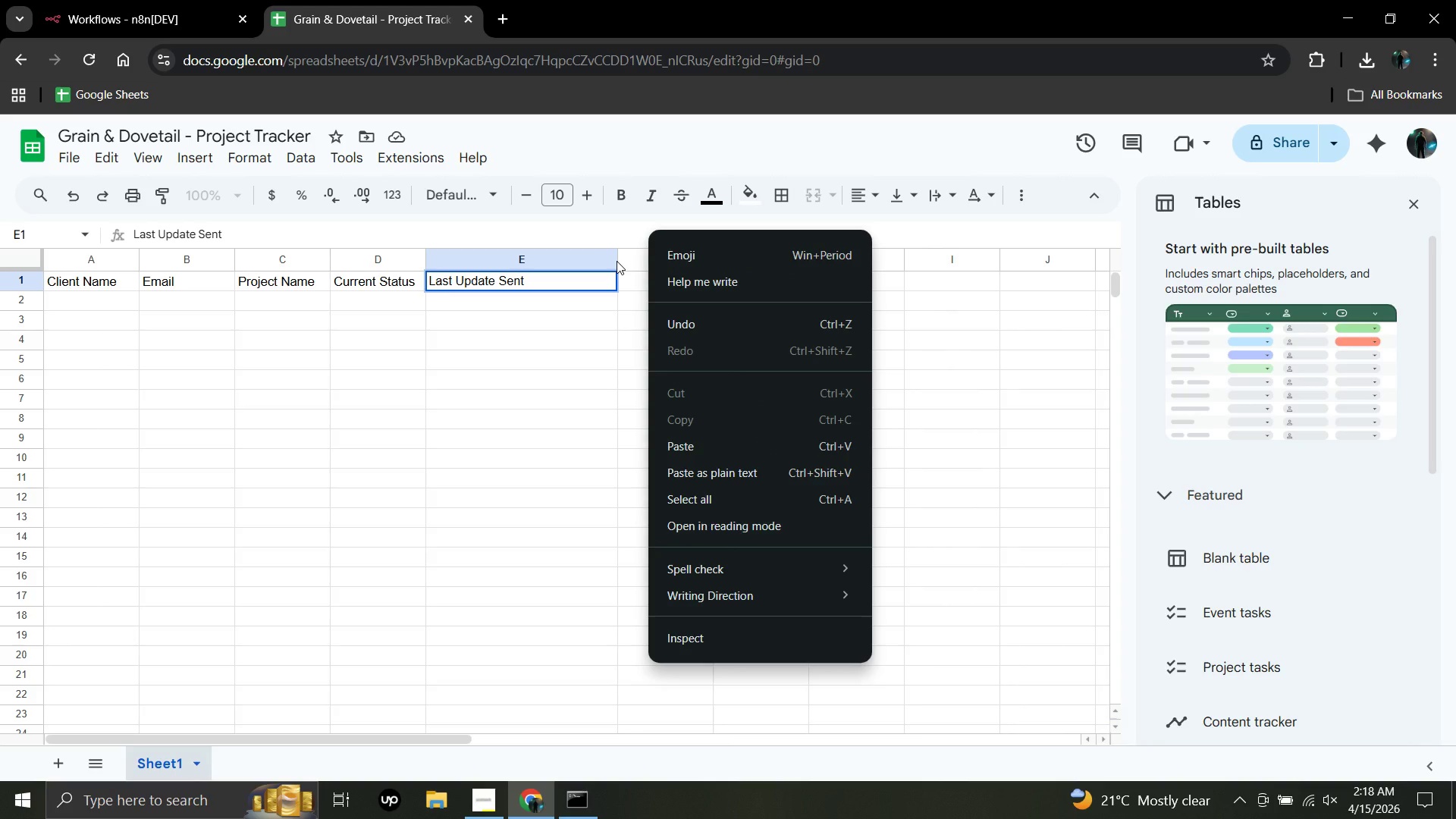 
left_click([620, 226])
 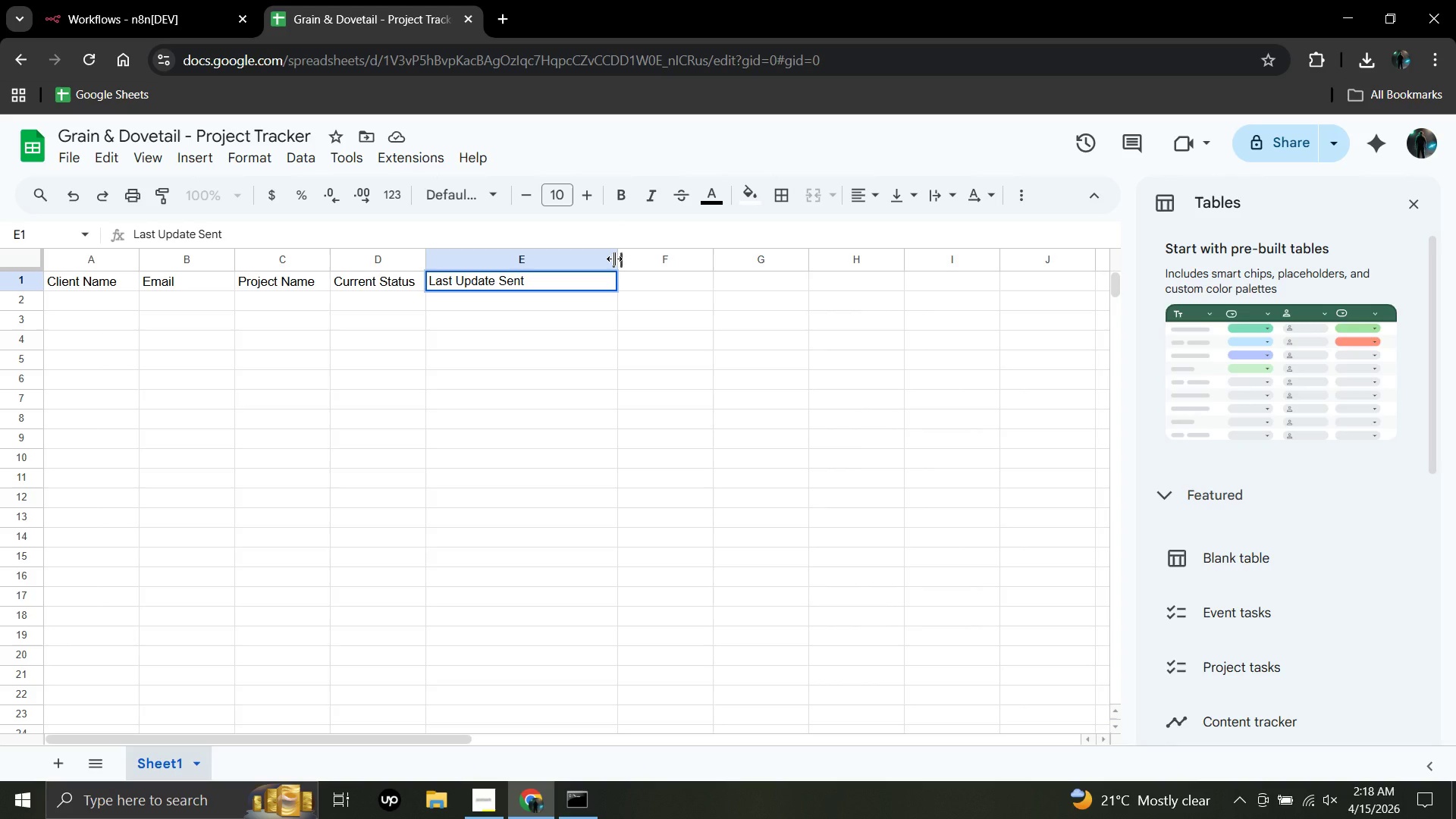 
left_click([614, 259])
 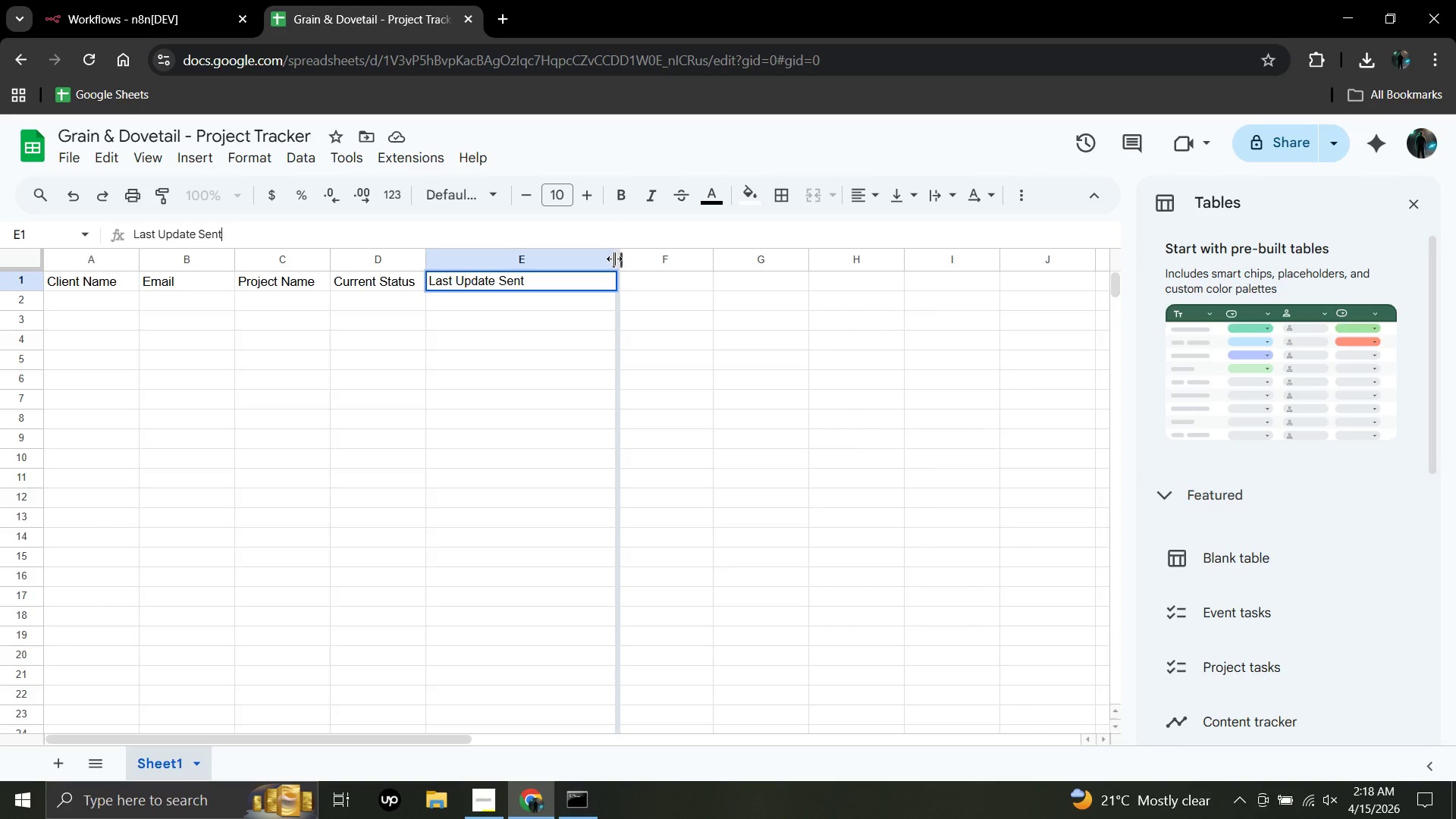 
double_click([614, 259])
 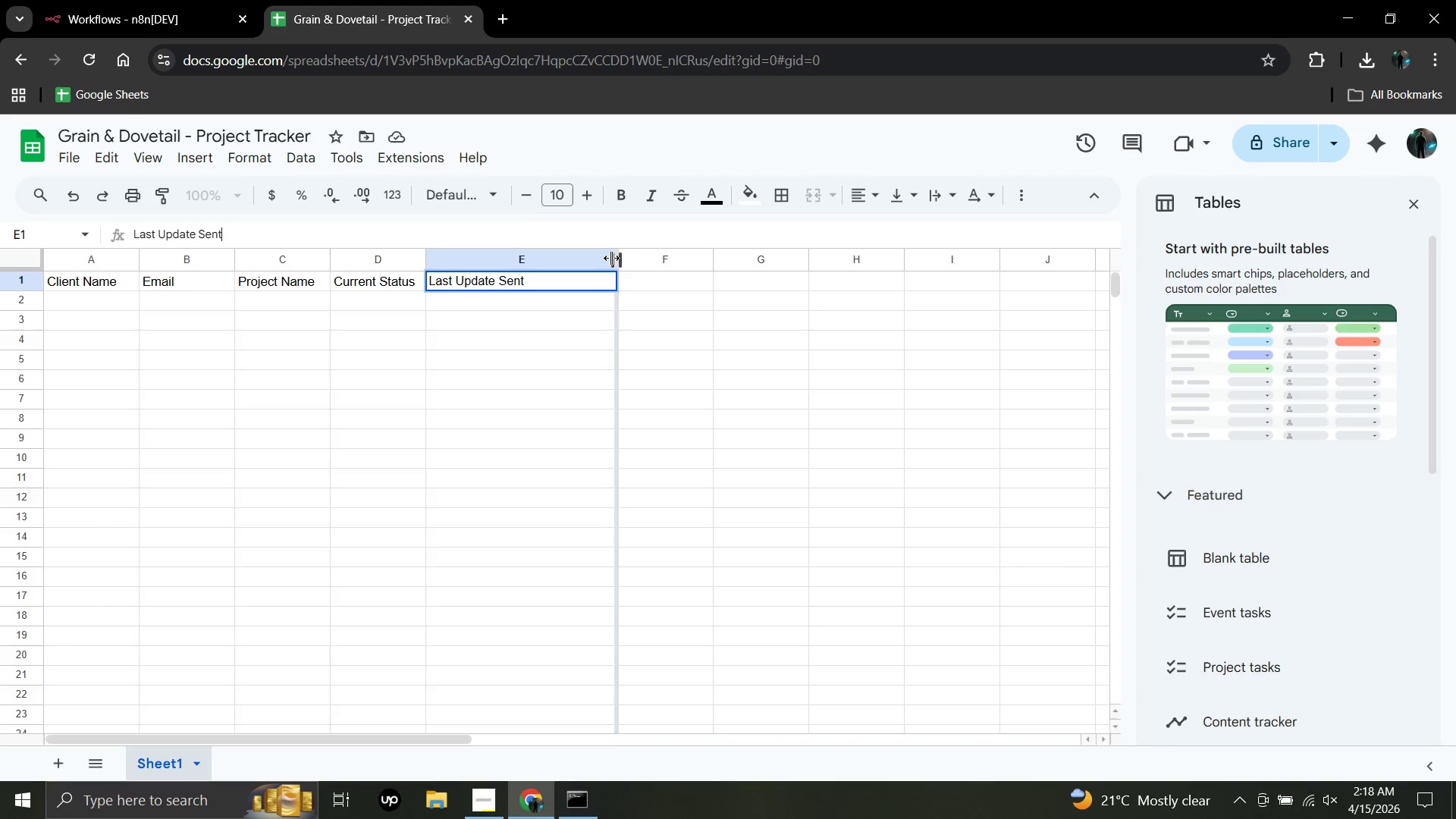 
left_click_drag(start_coordinate=[613, 259], to_coordinate=[609, 257])
 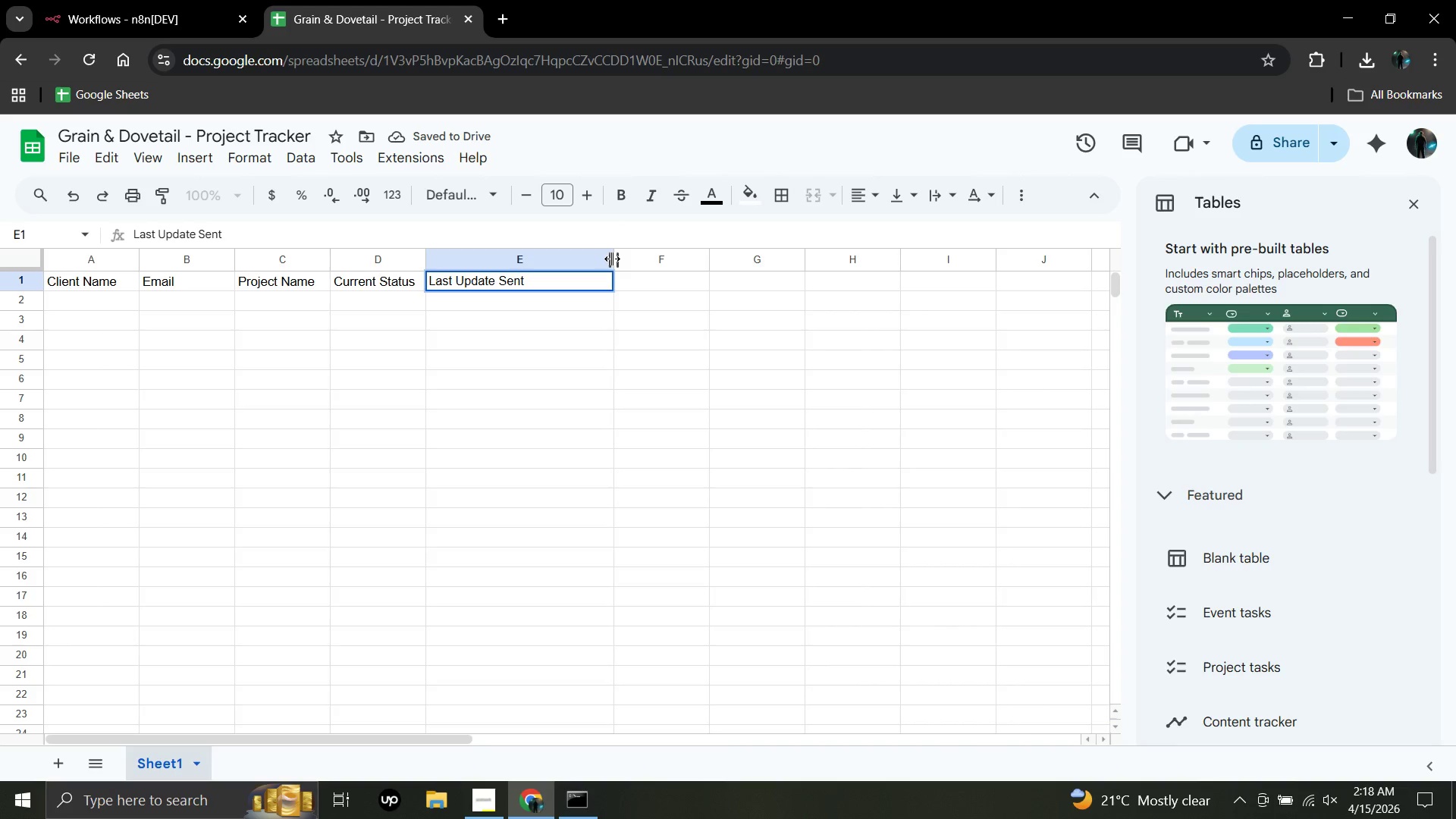 
left_click_drag(start_coordinate=[612, 259], to_coordinate=[597, 256])
 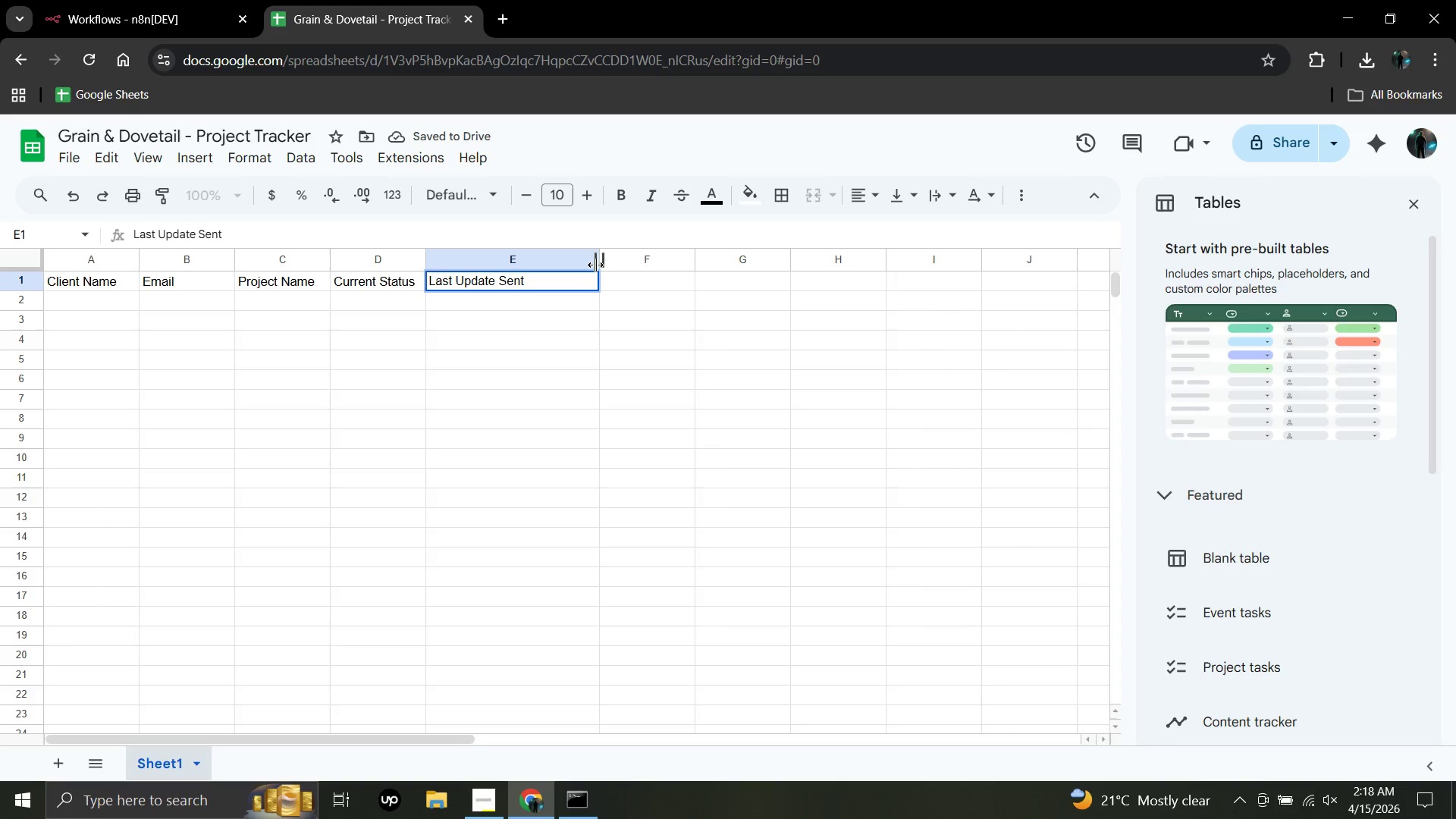 
left_click_drag(start_coordinate=[595, 265], to_coordinate=[535, 252])
 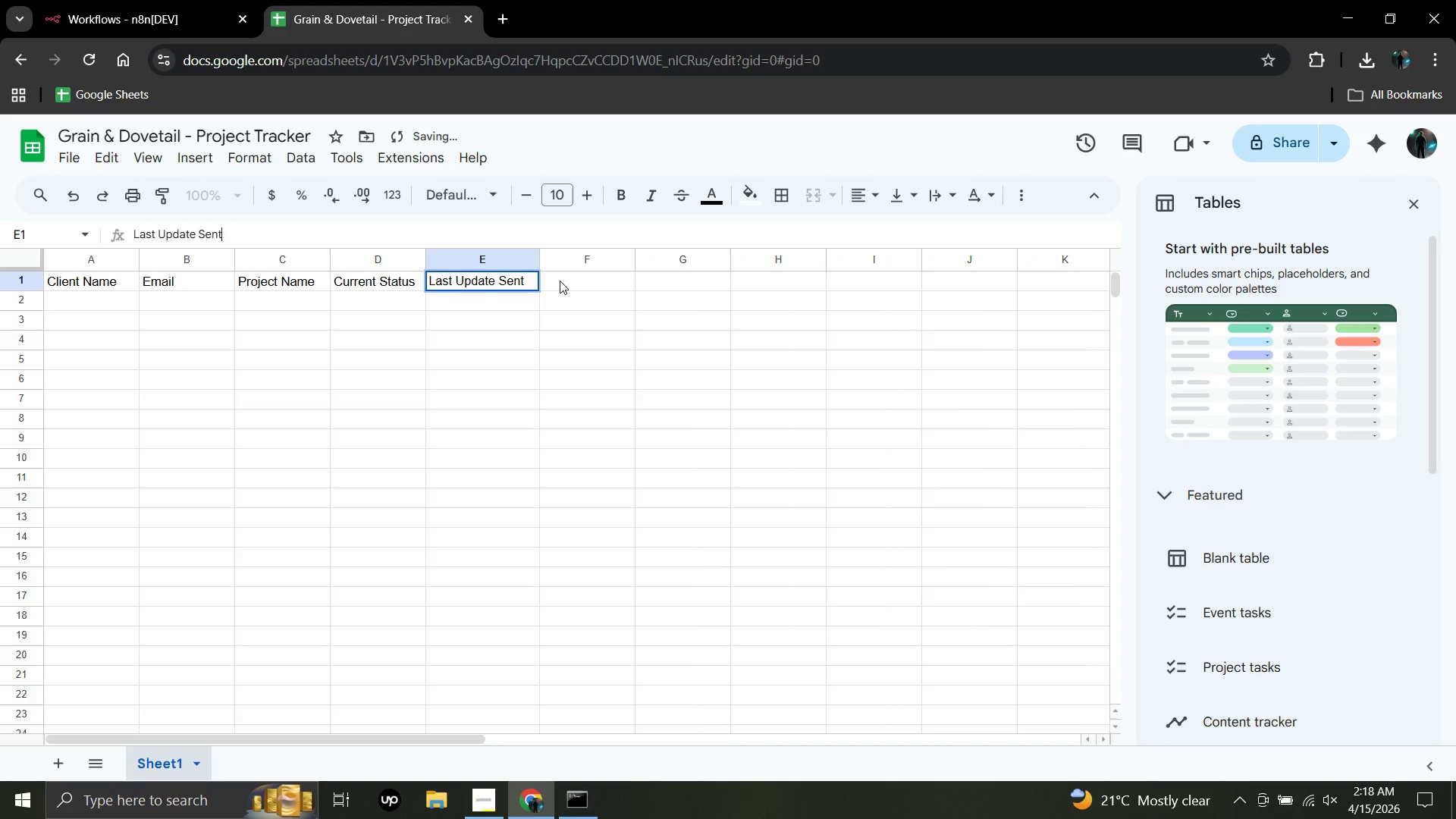 
left_click([560, 281])
 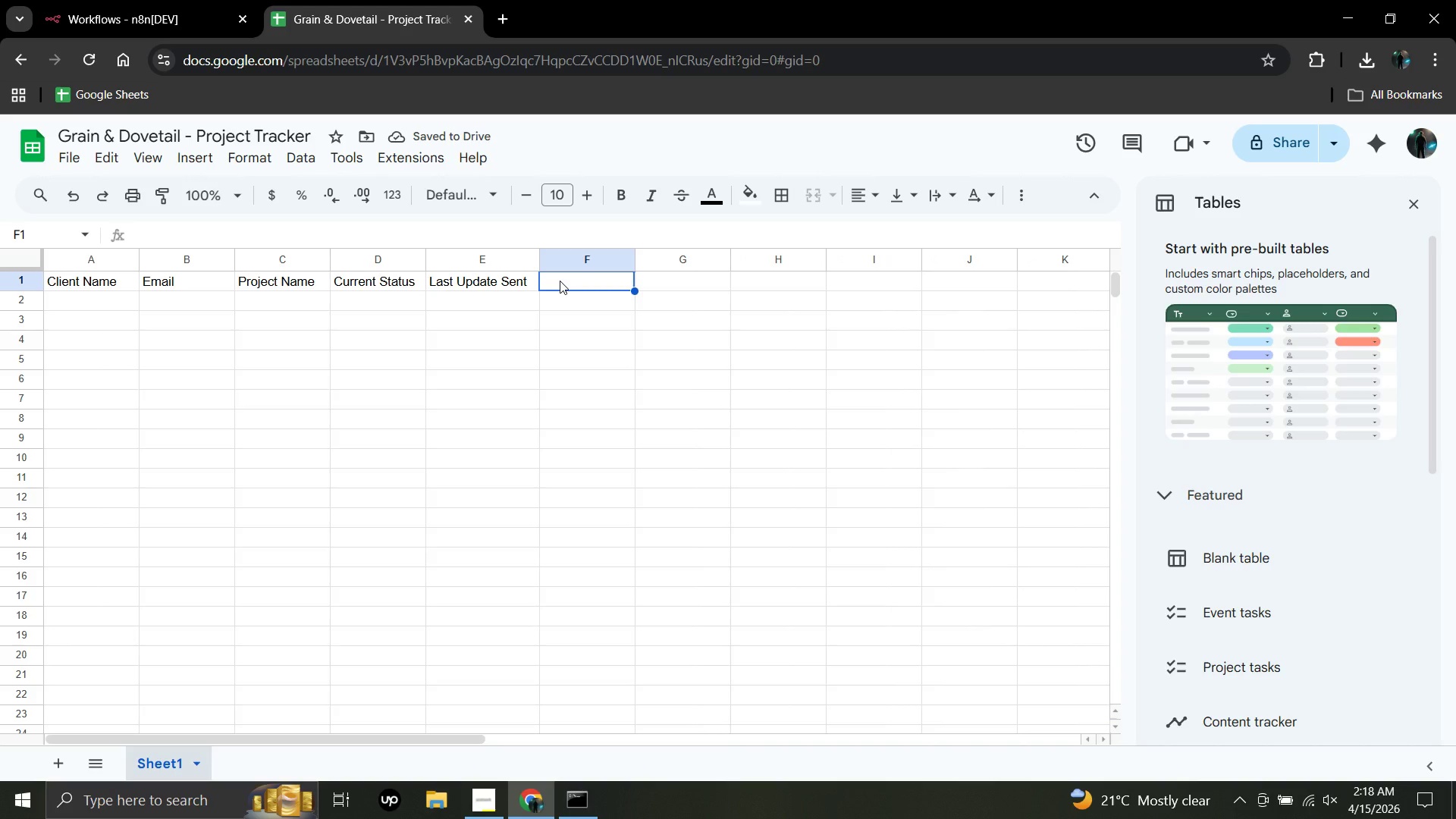 
type(Status Sent)
 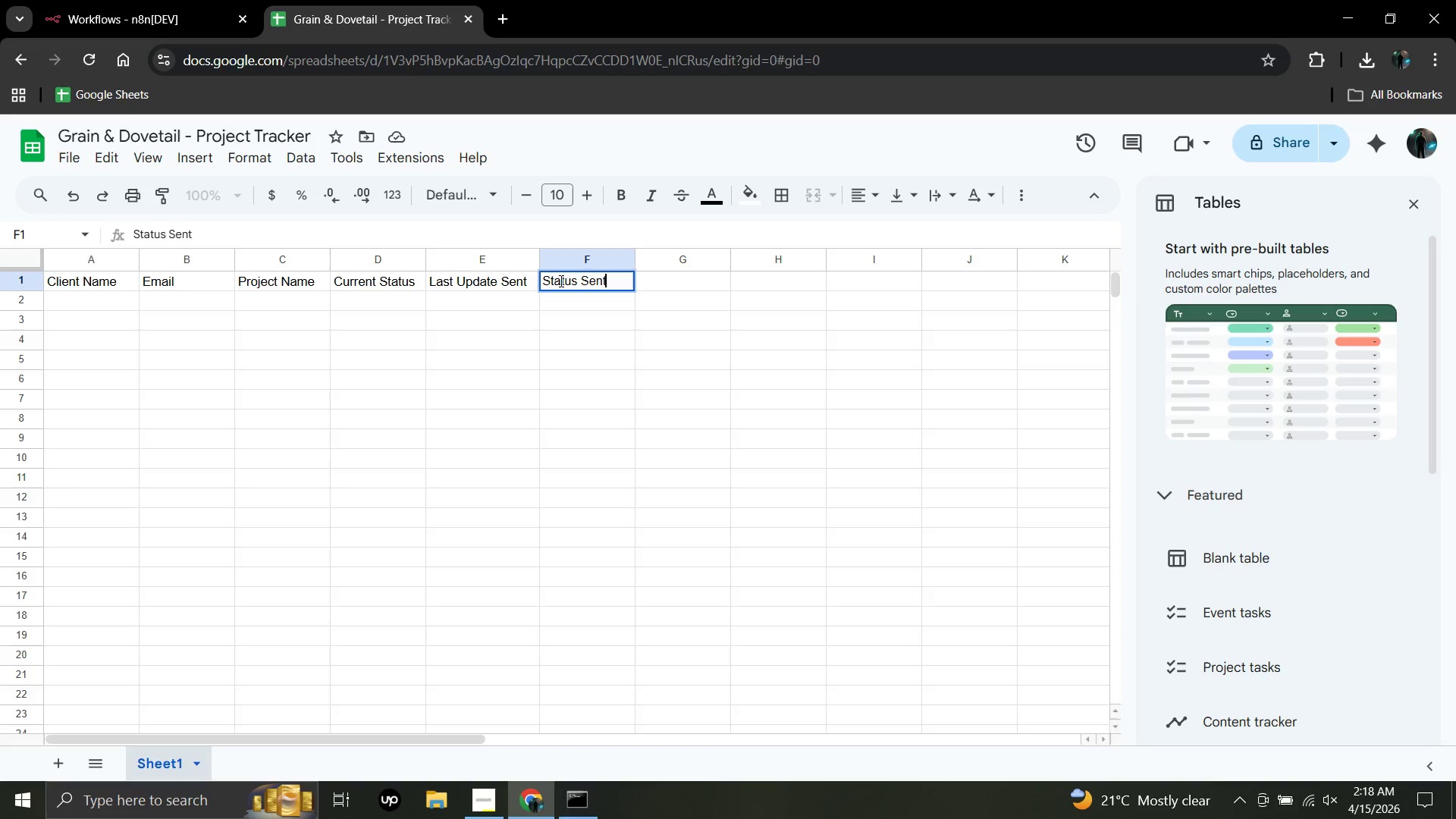 
wait(19.77)
 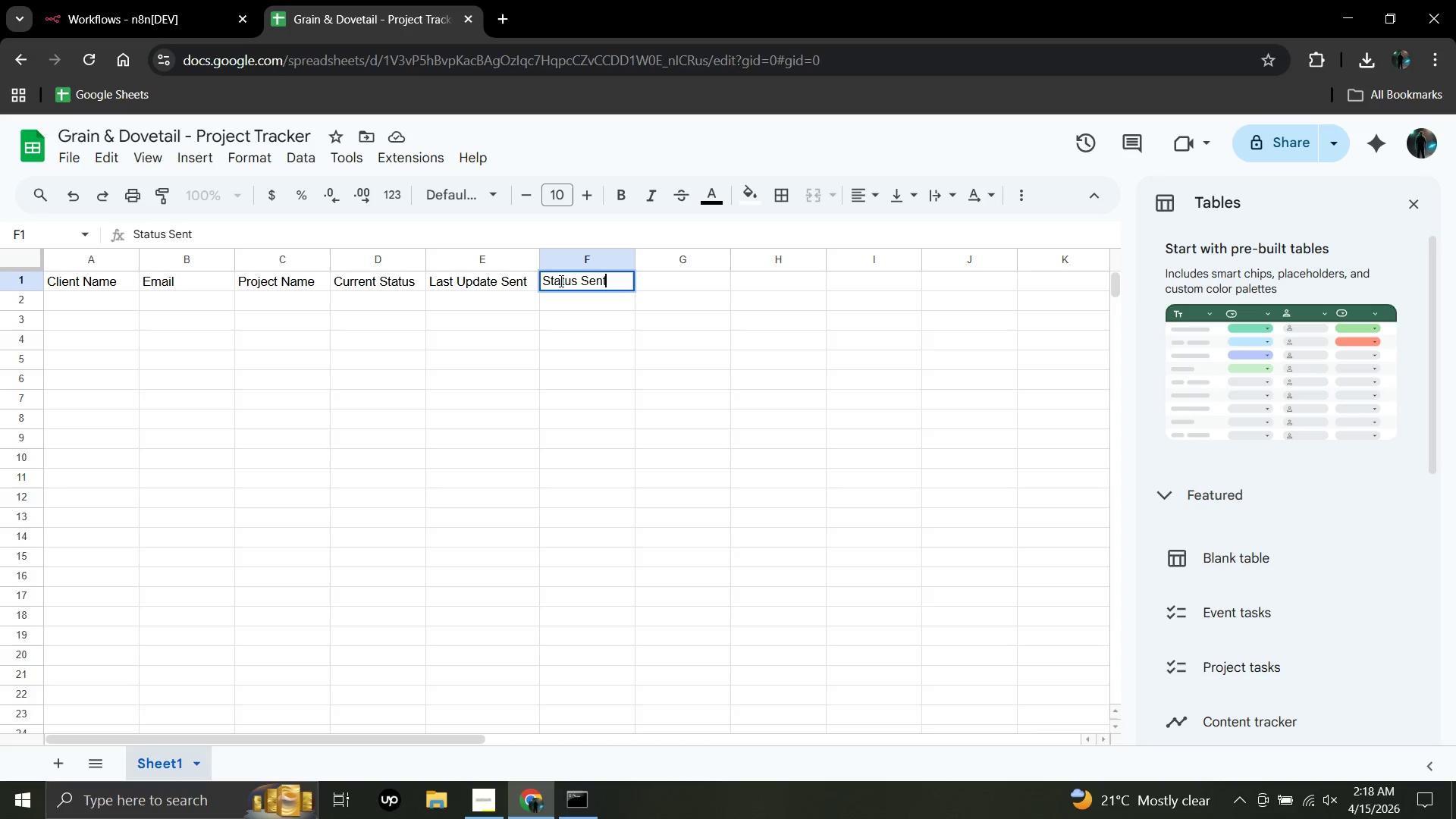 
left_click([387, 259])
 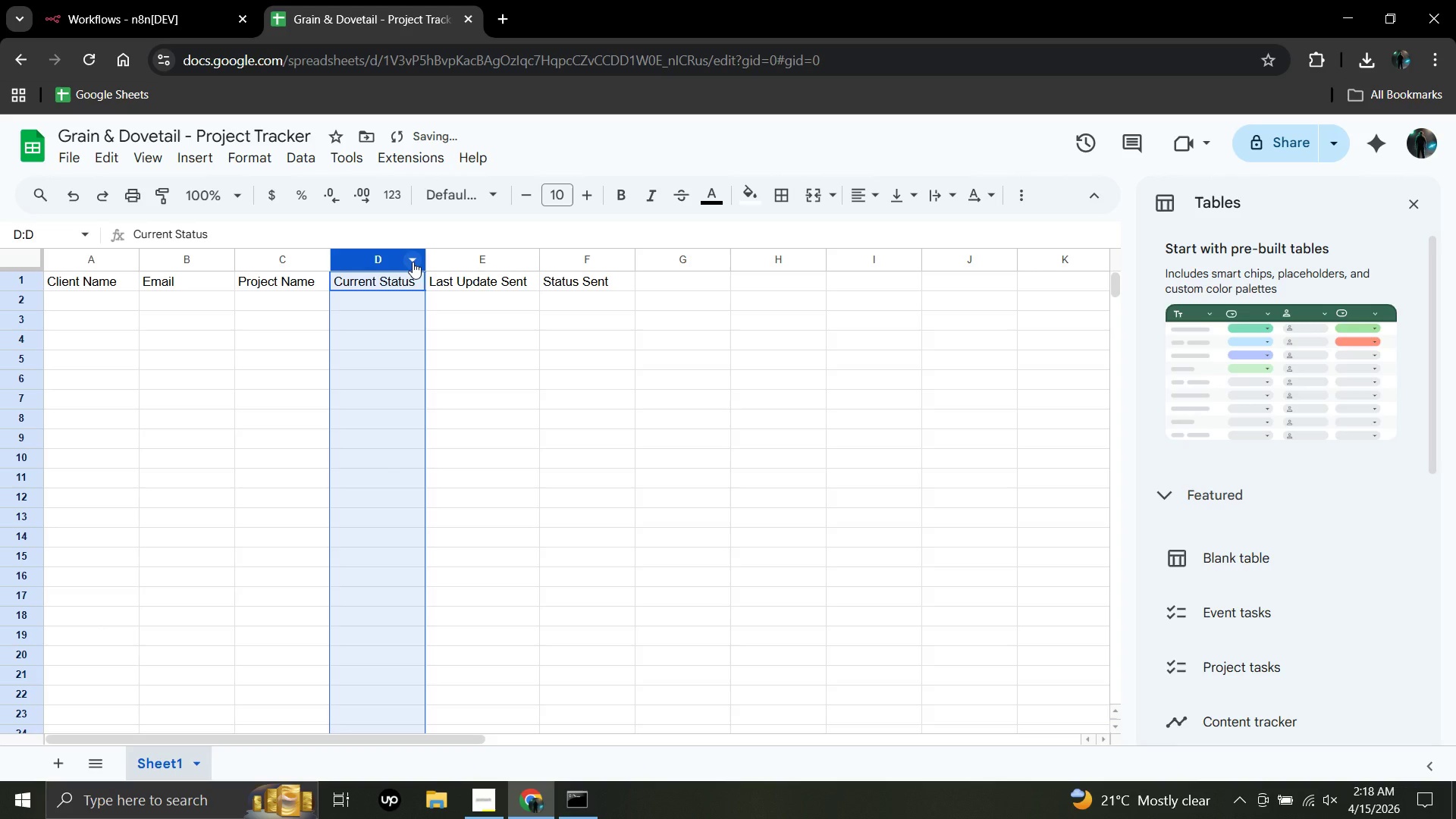 
left_click([413, 262])
 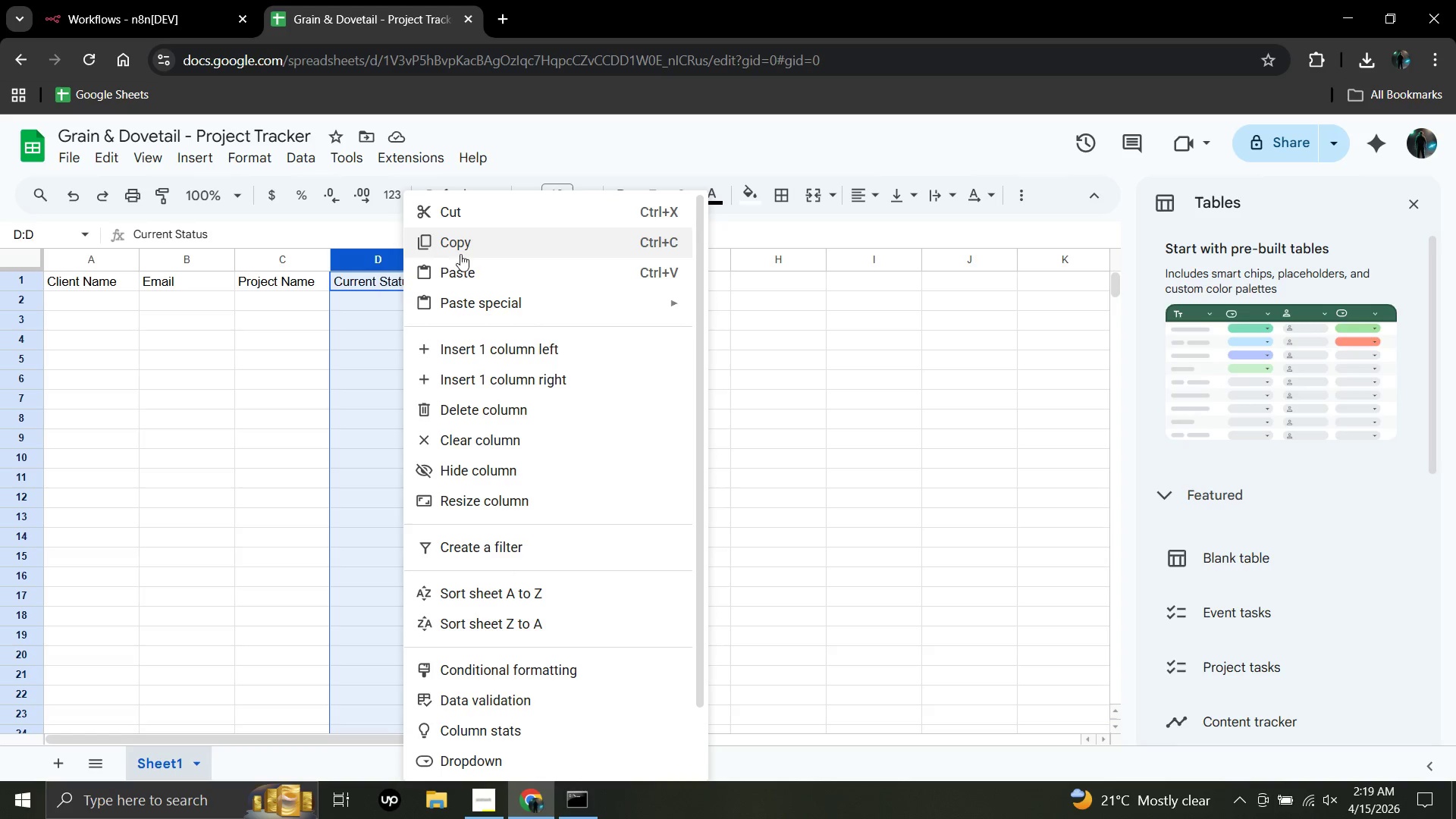 
wait(12.23)
 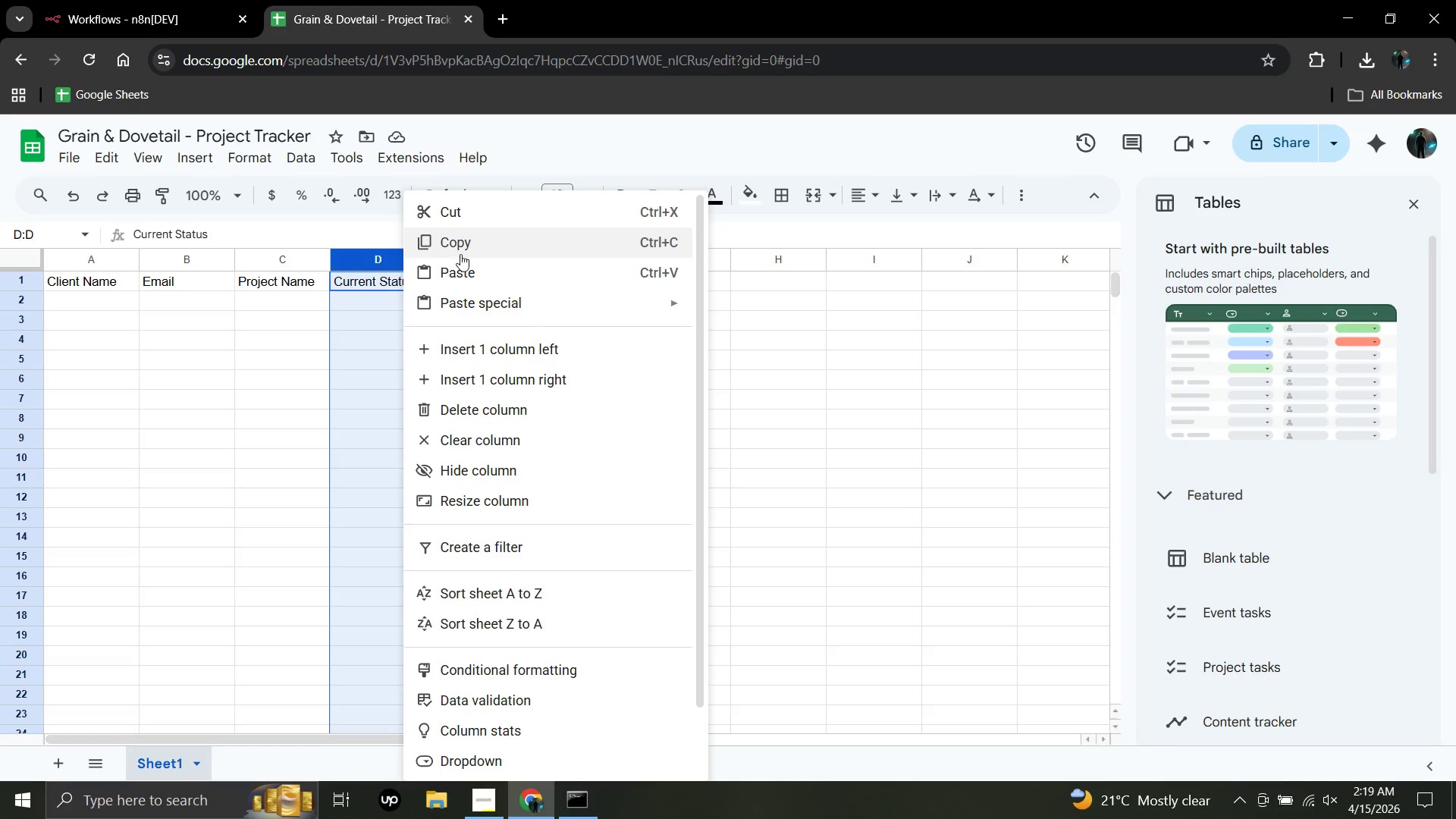 
left_click([456, 700])
 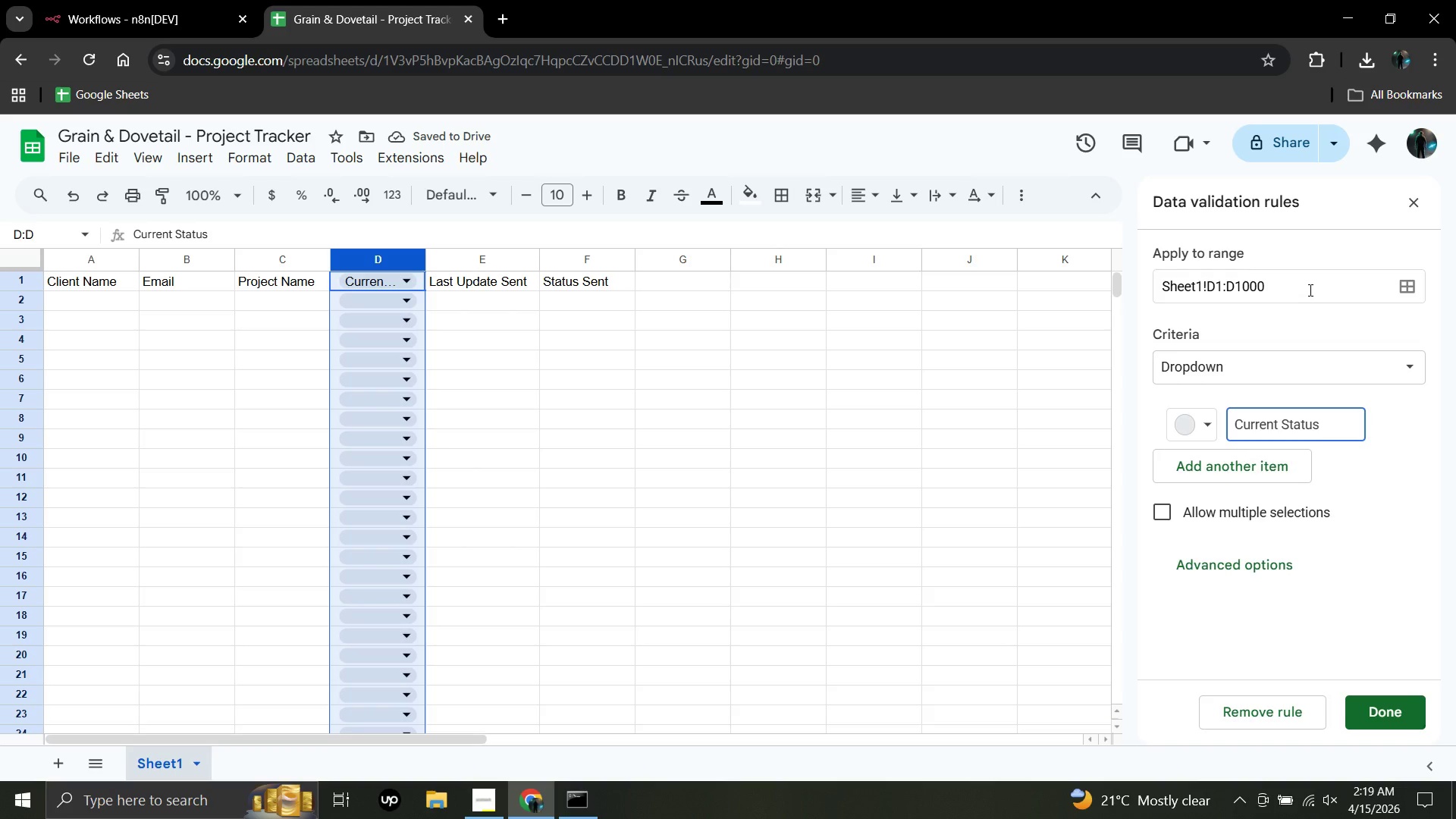 
wait(19.64)
 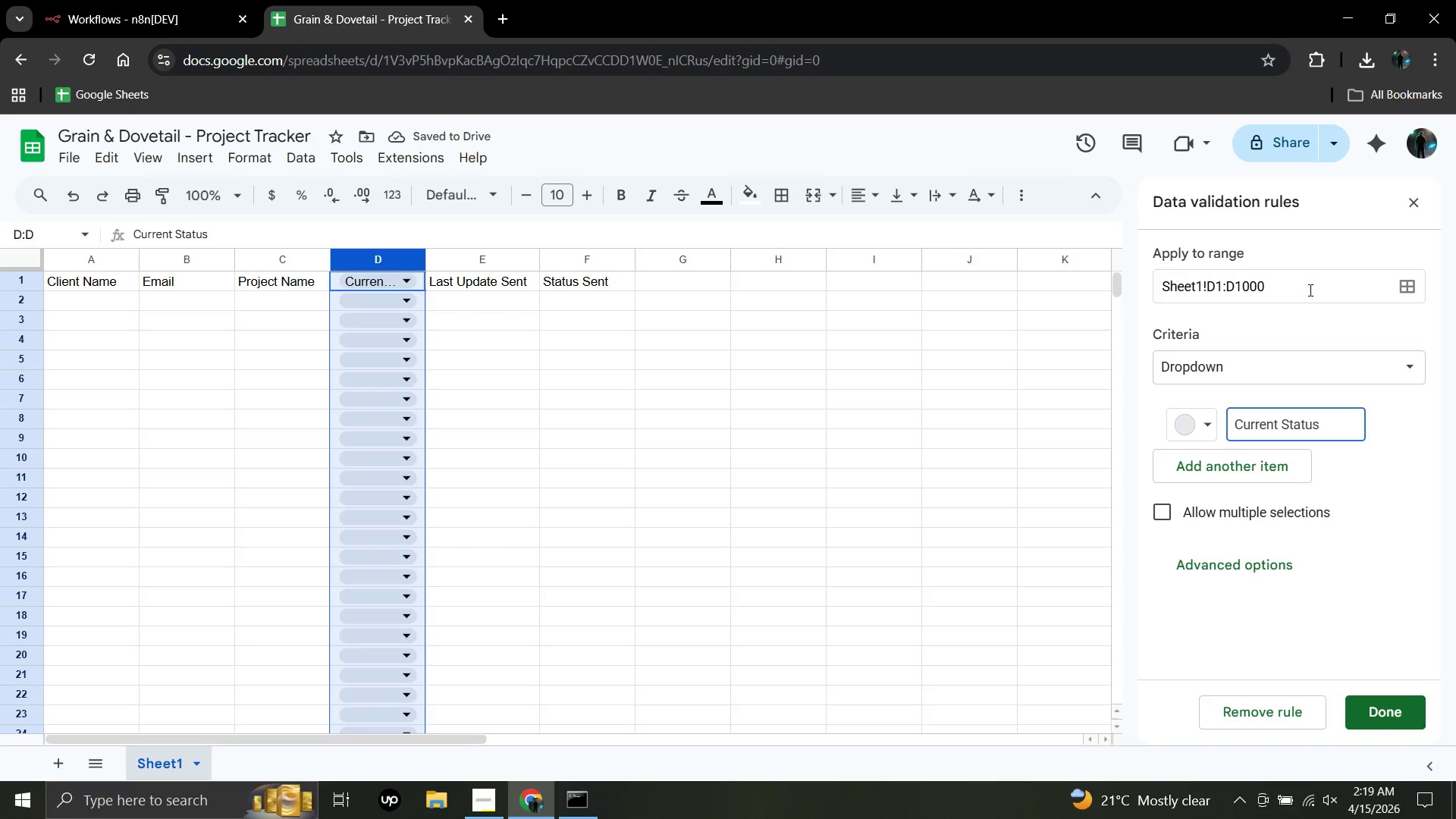 
left_click([1289, 372])
 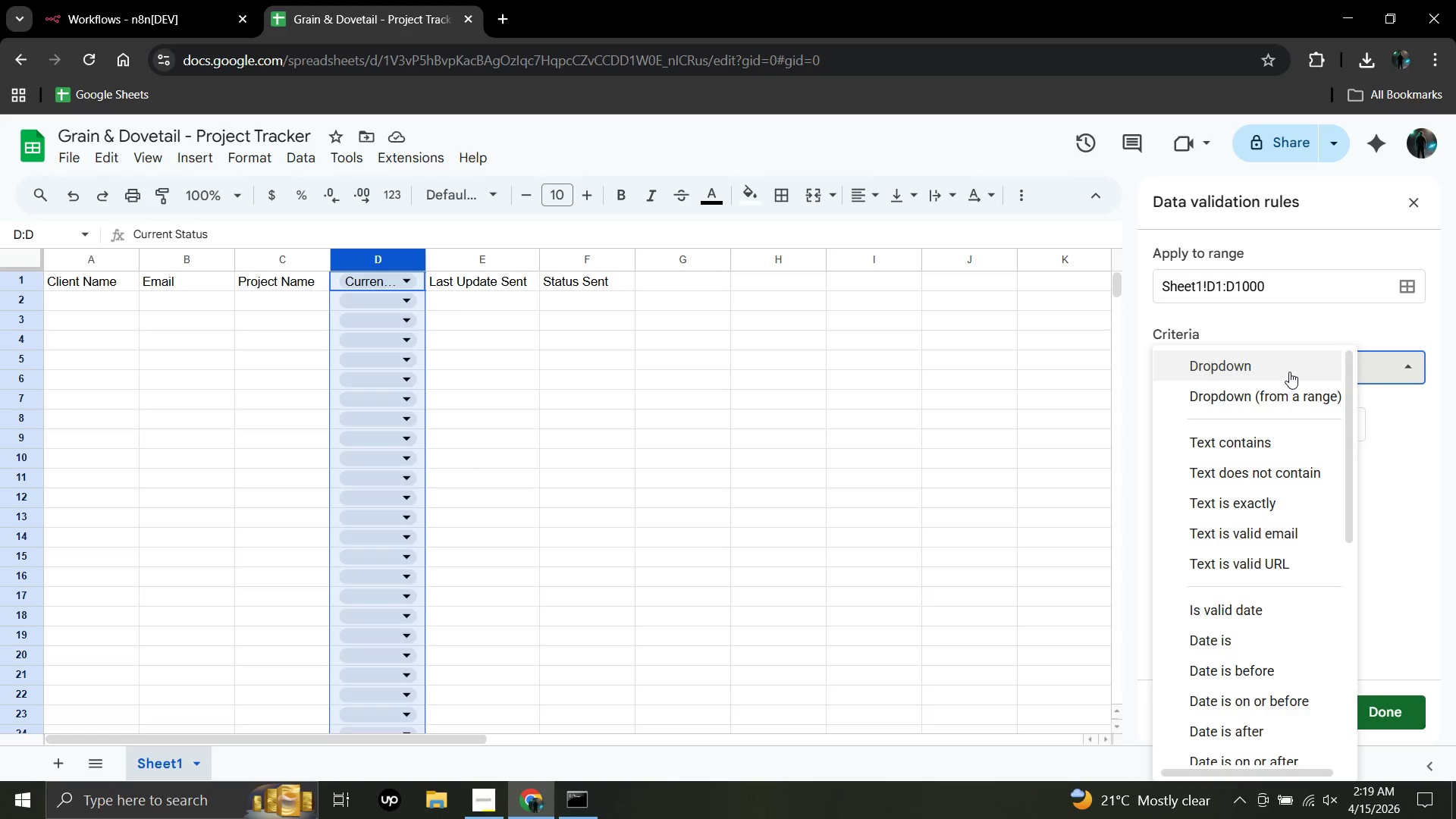 
left_click([1289, 372])
 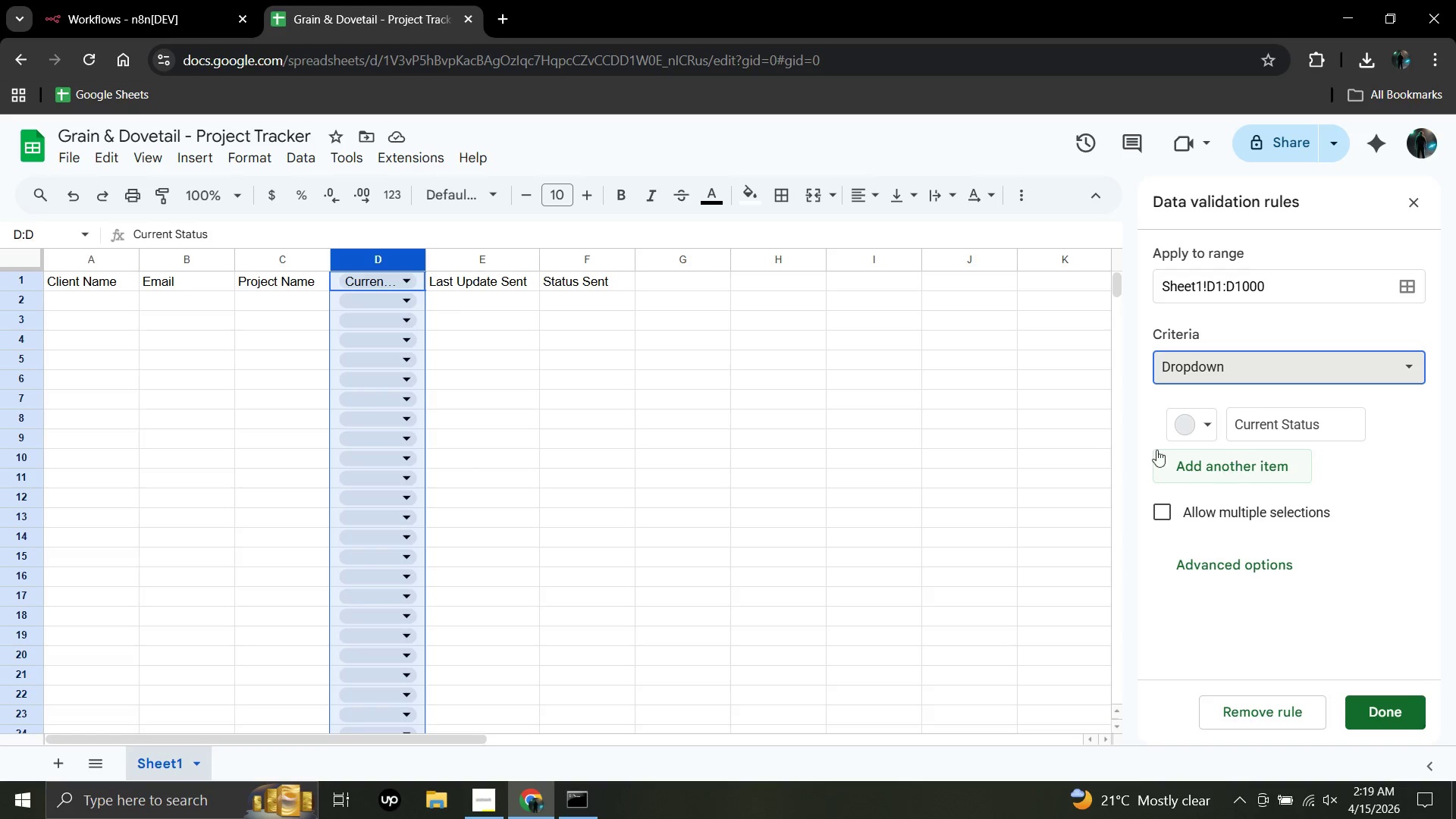 
wait(10.36)
 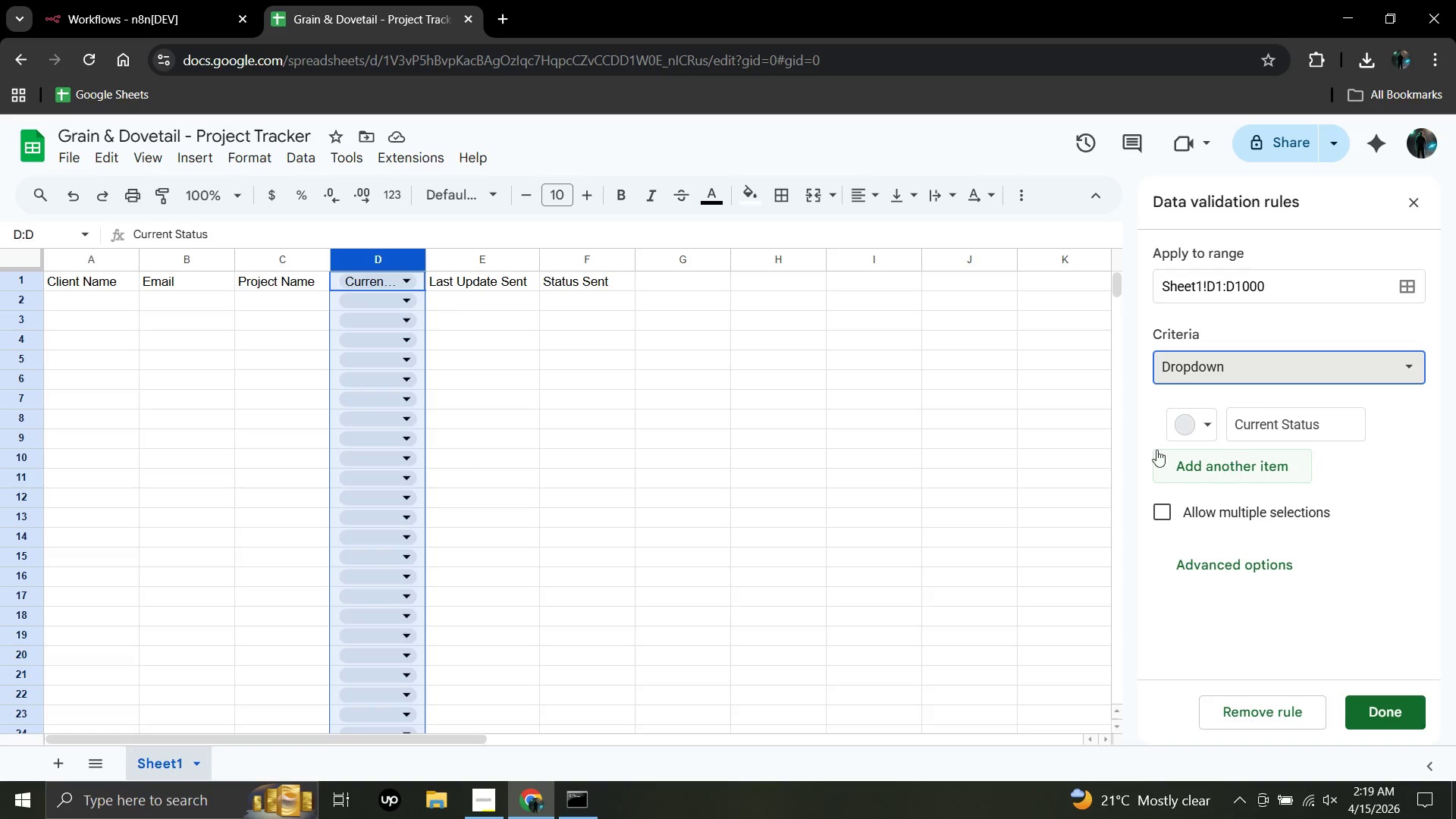 
left_click([394, 303])
 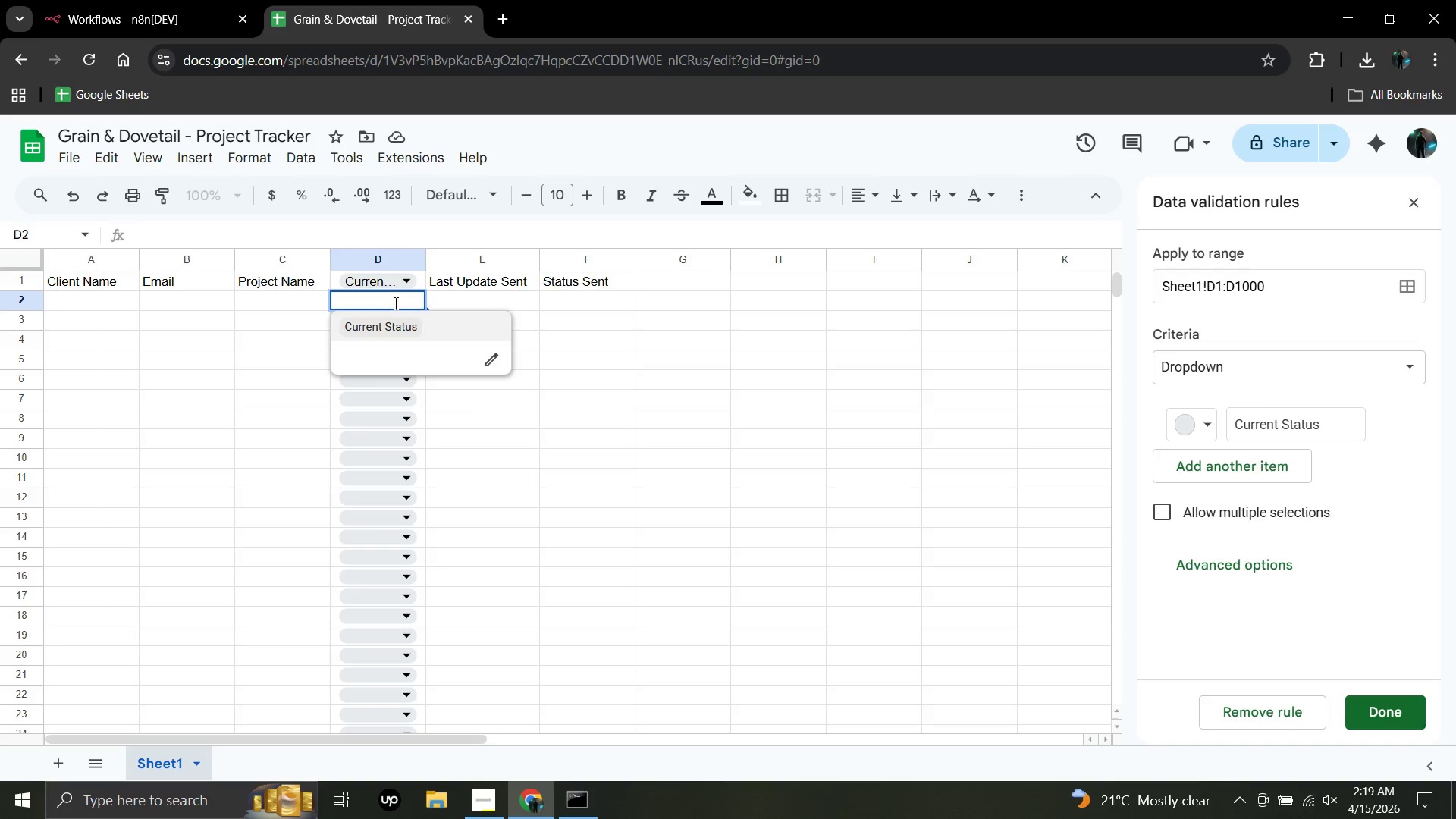 
wait(8.19)
 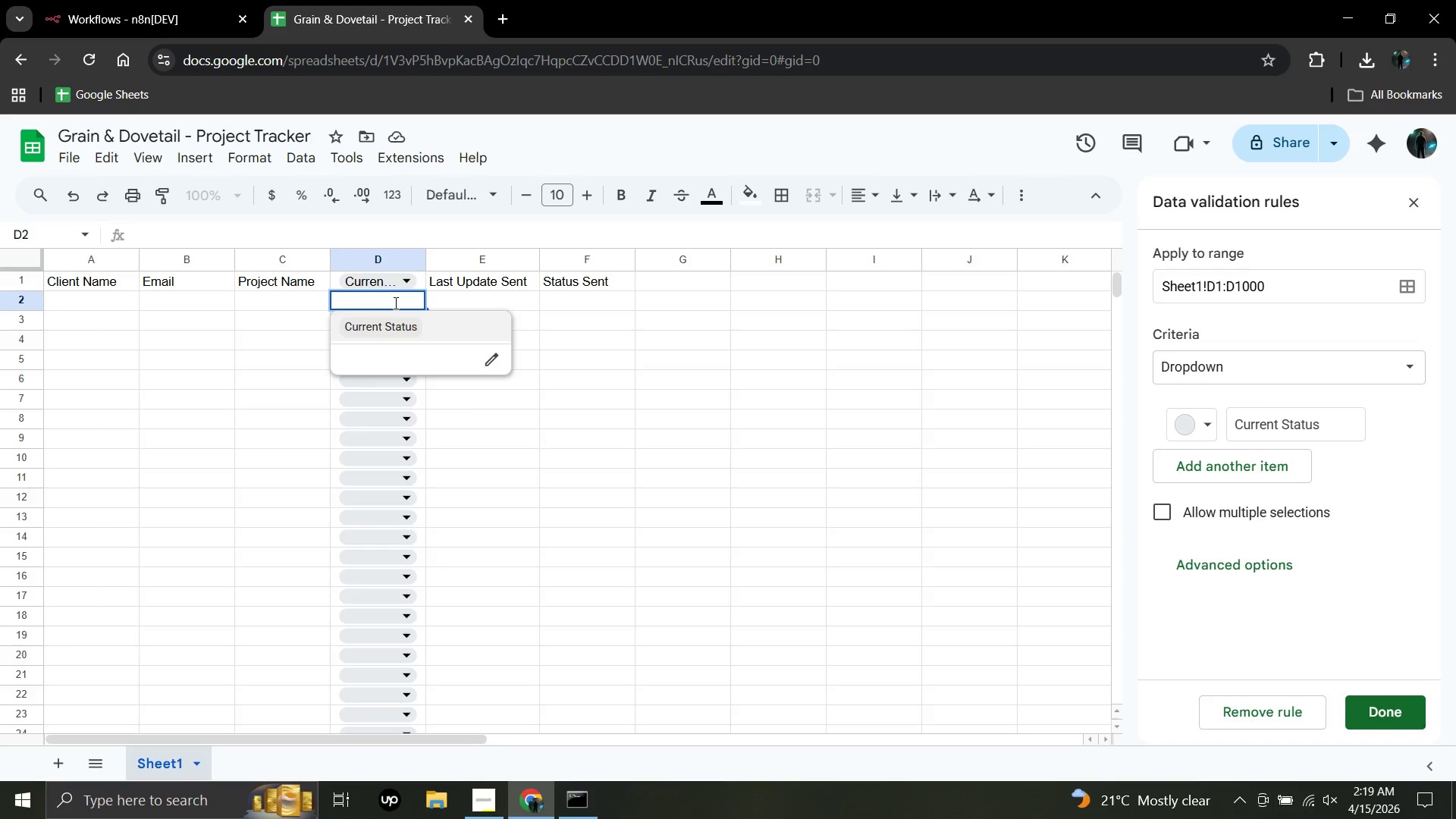 
type(Design)
 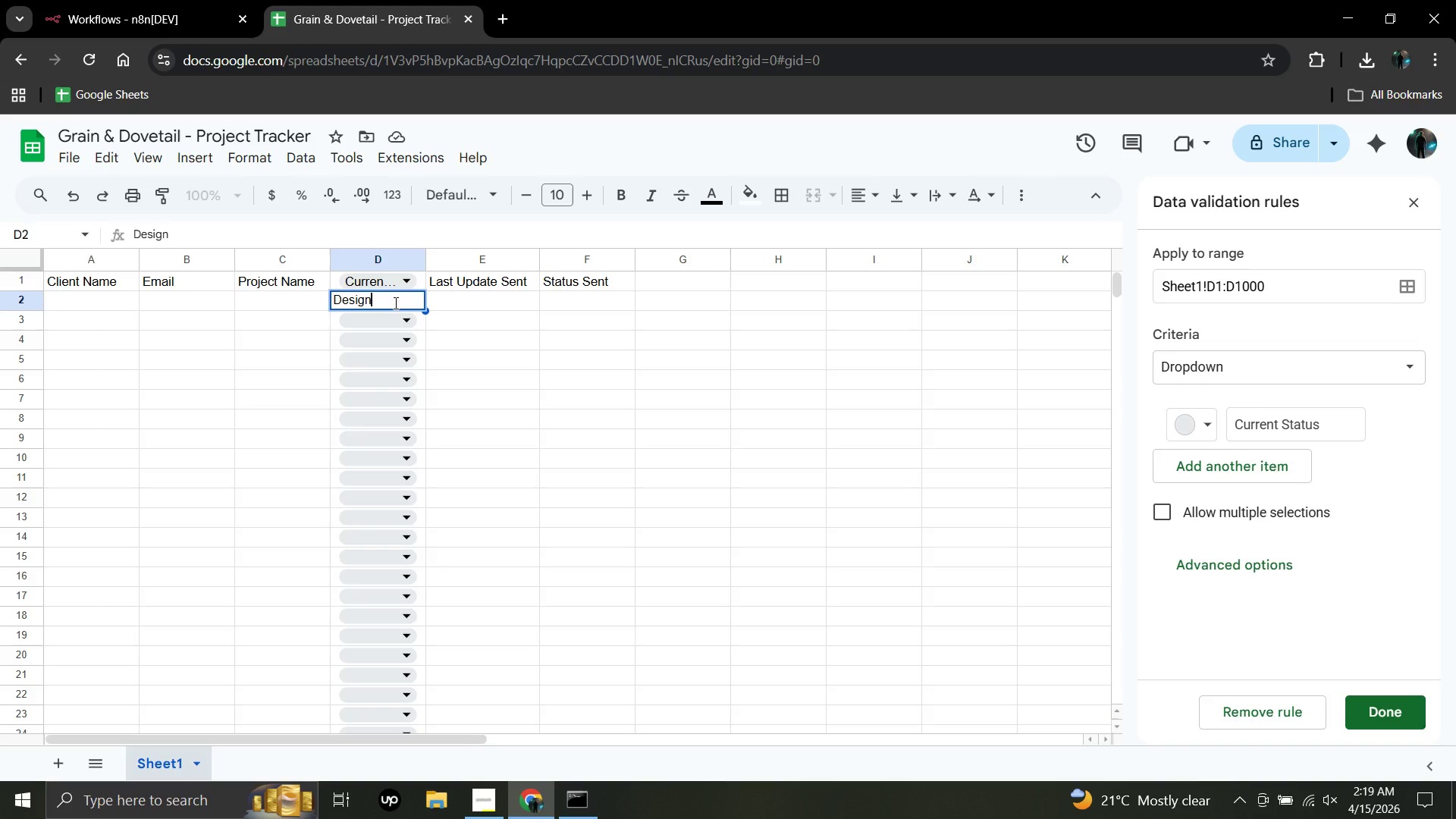 
key(Enter)
 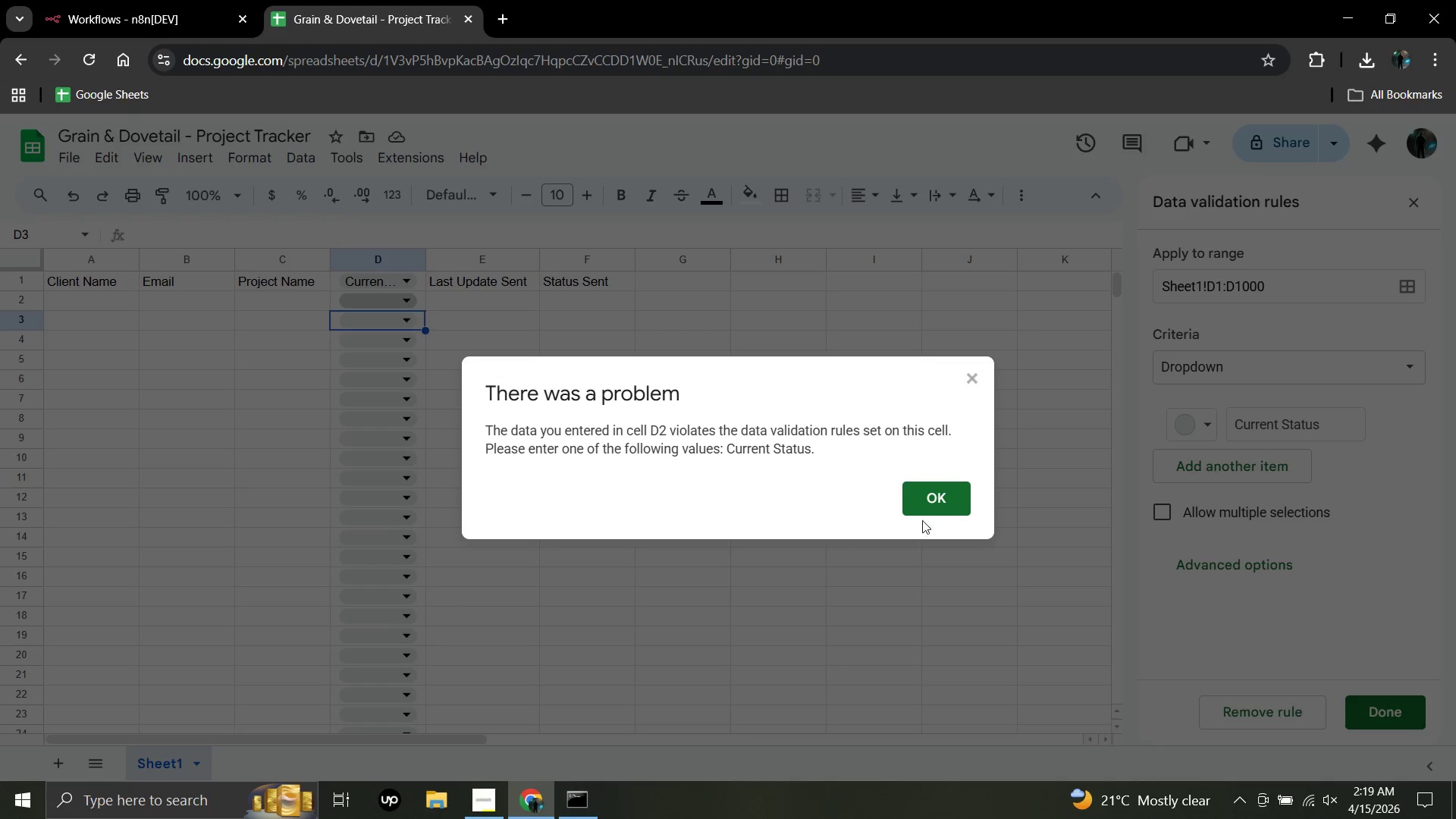 
left_click([931, 495])
 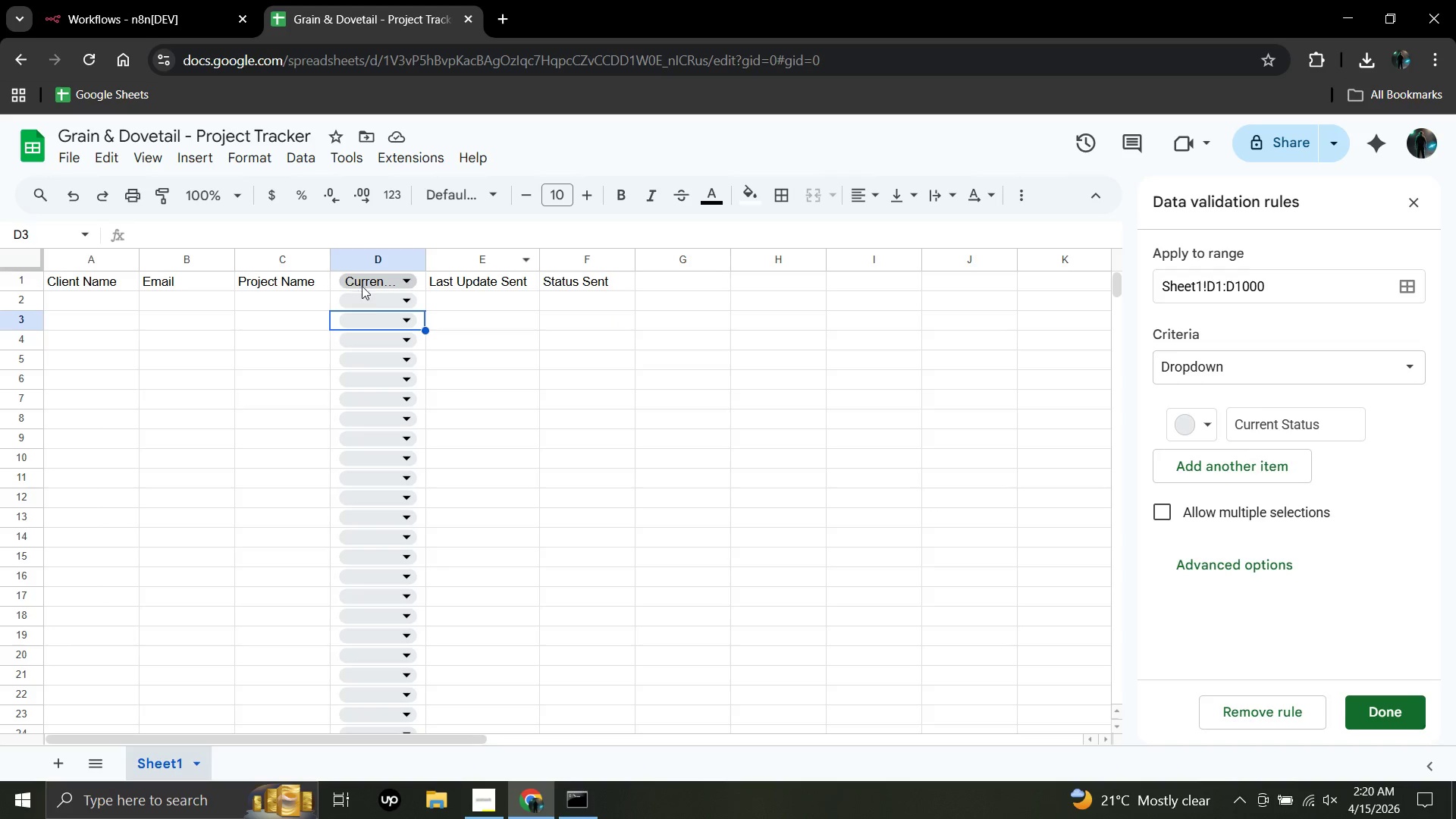 
left_click([372, 296])
 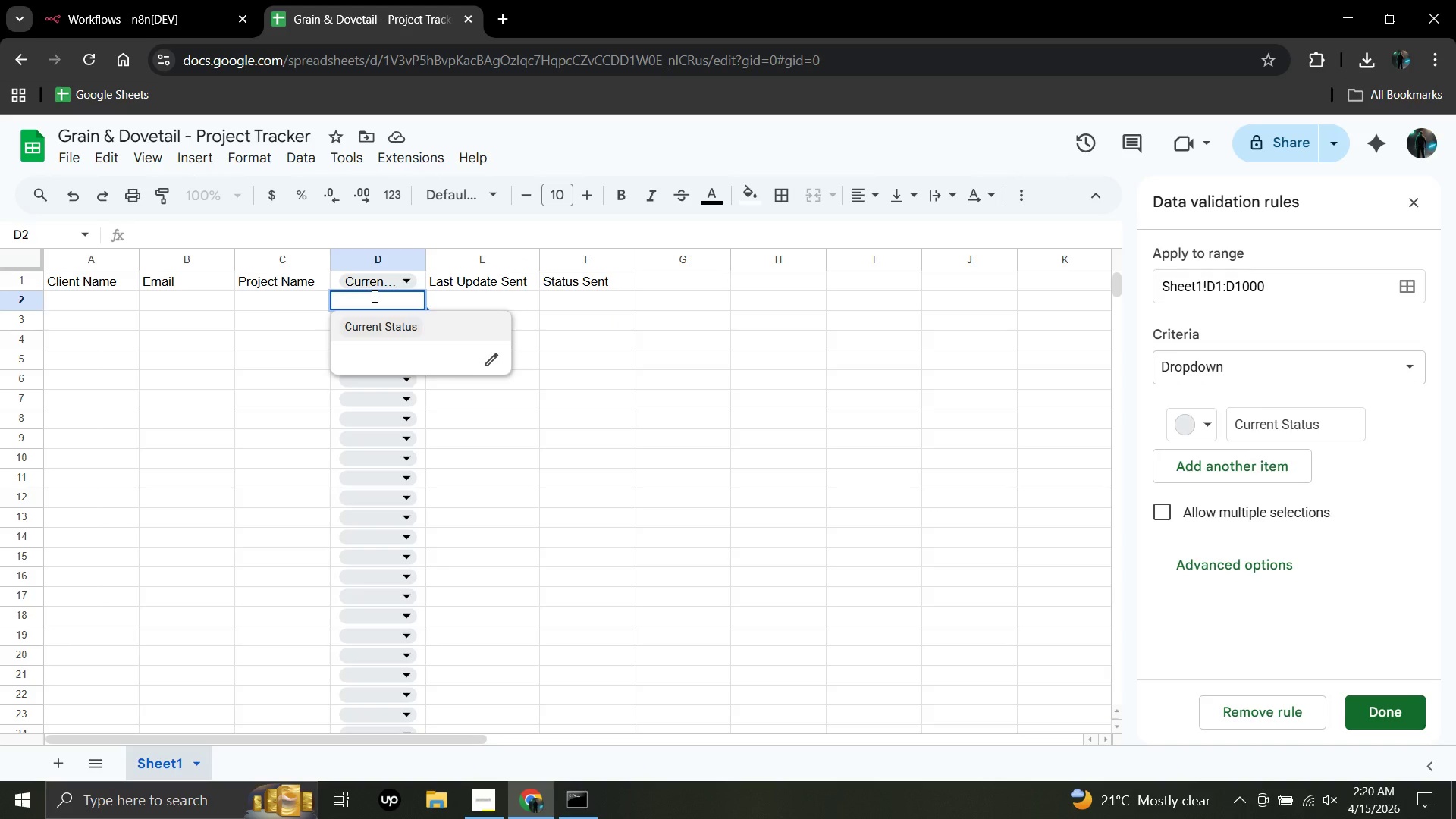 
type(Design)
 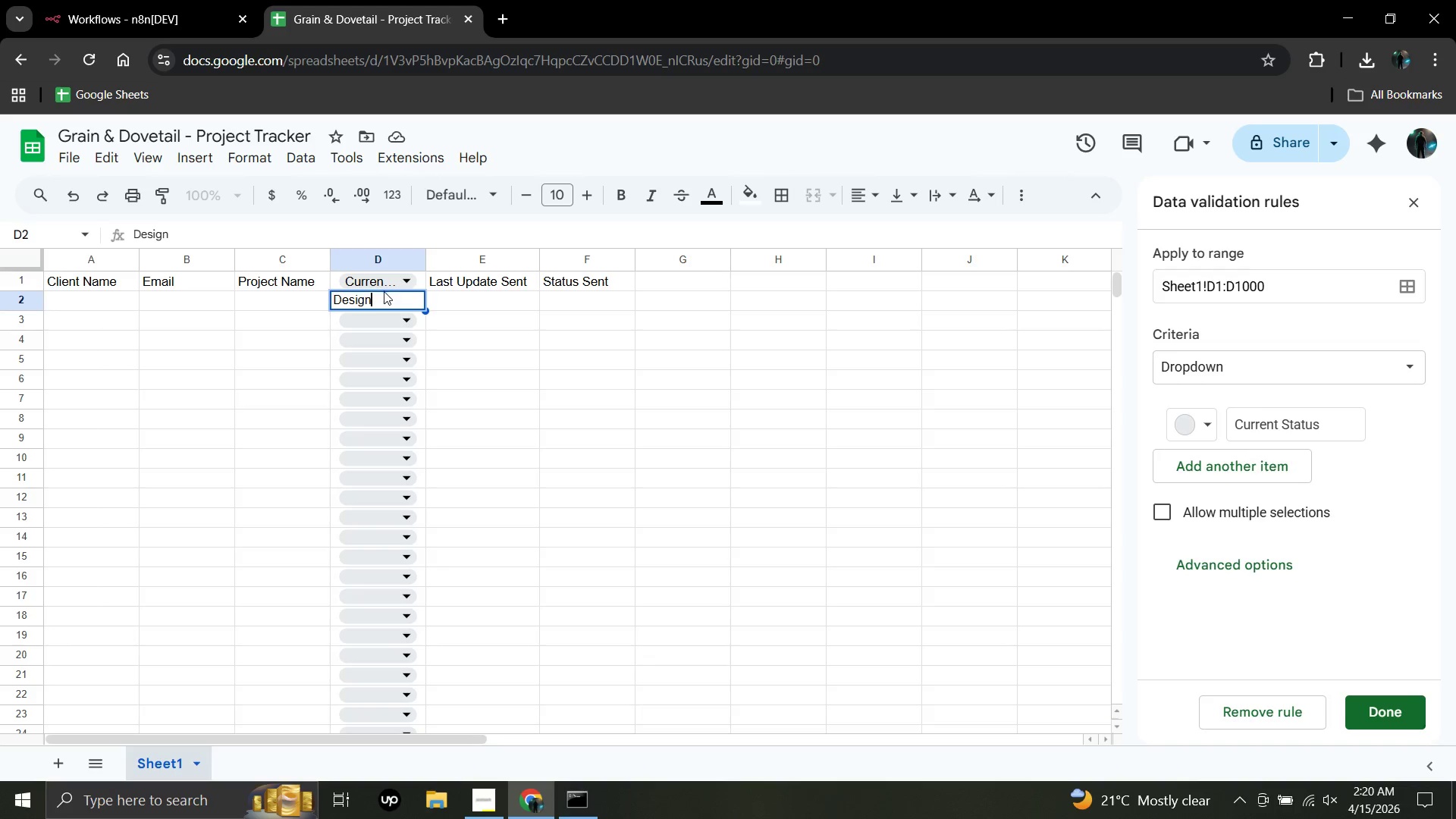 
left_click([378, 318])
 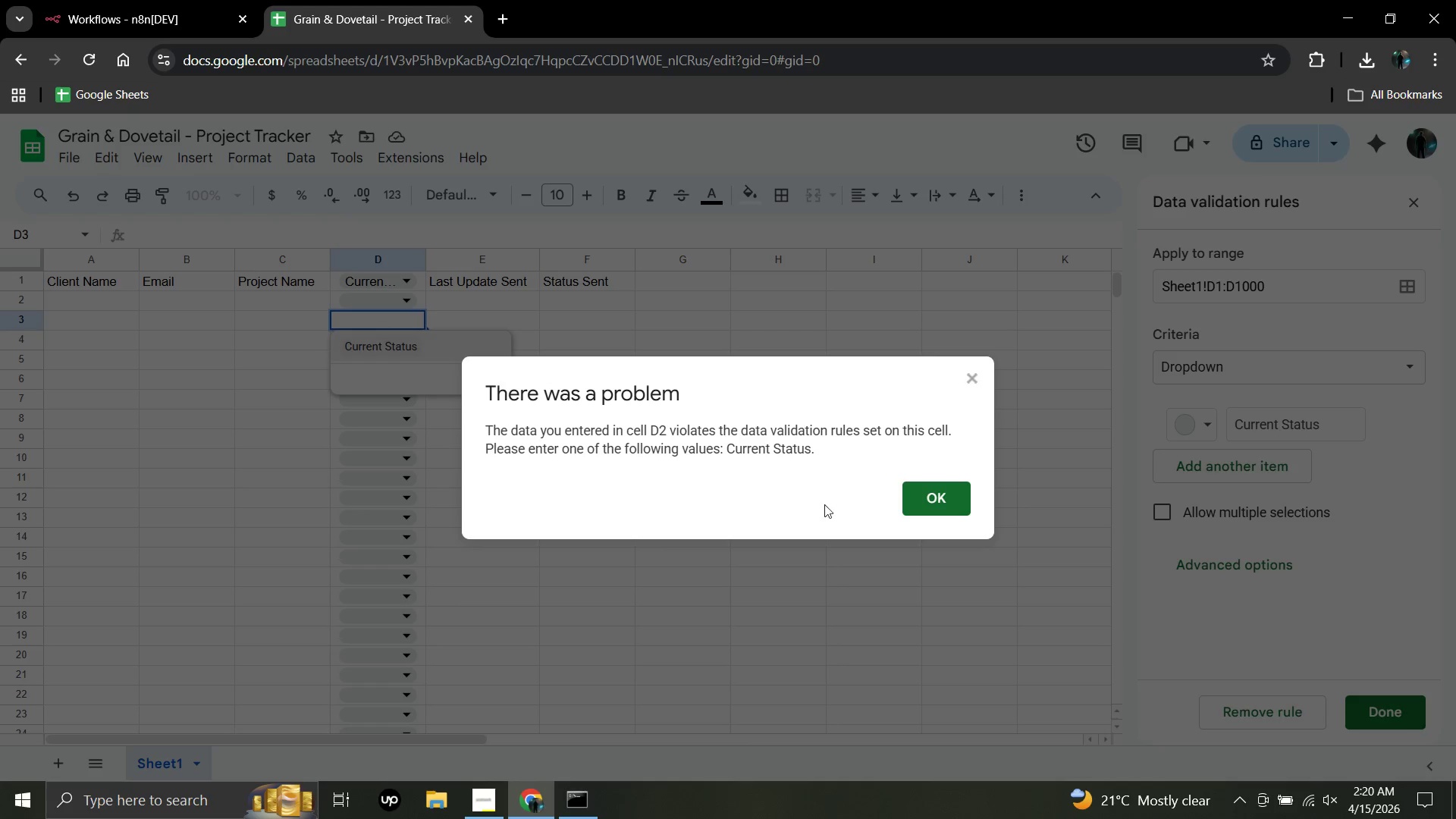 
left_click([911, 505])
 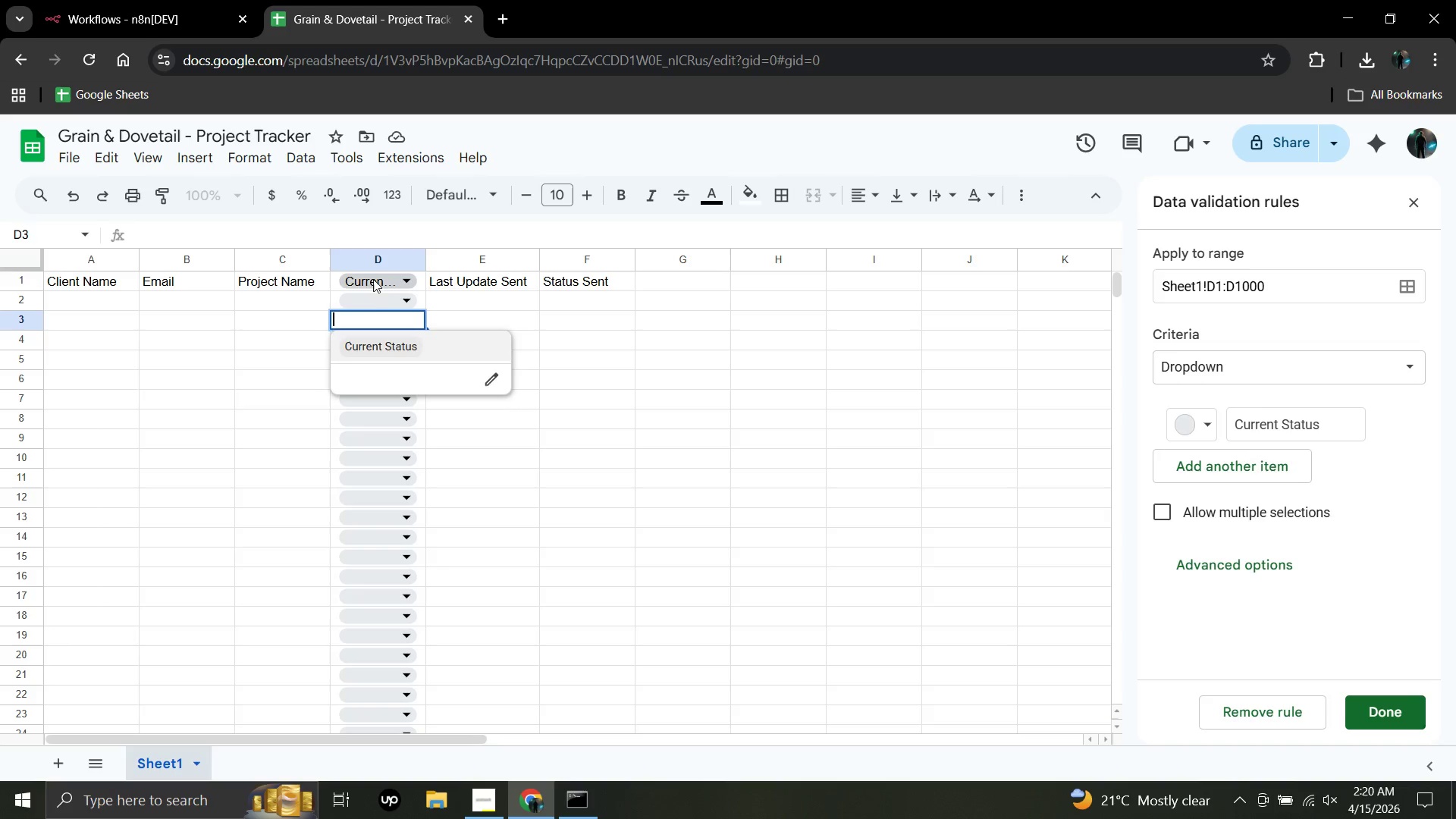 
left_click([368, 297])
 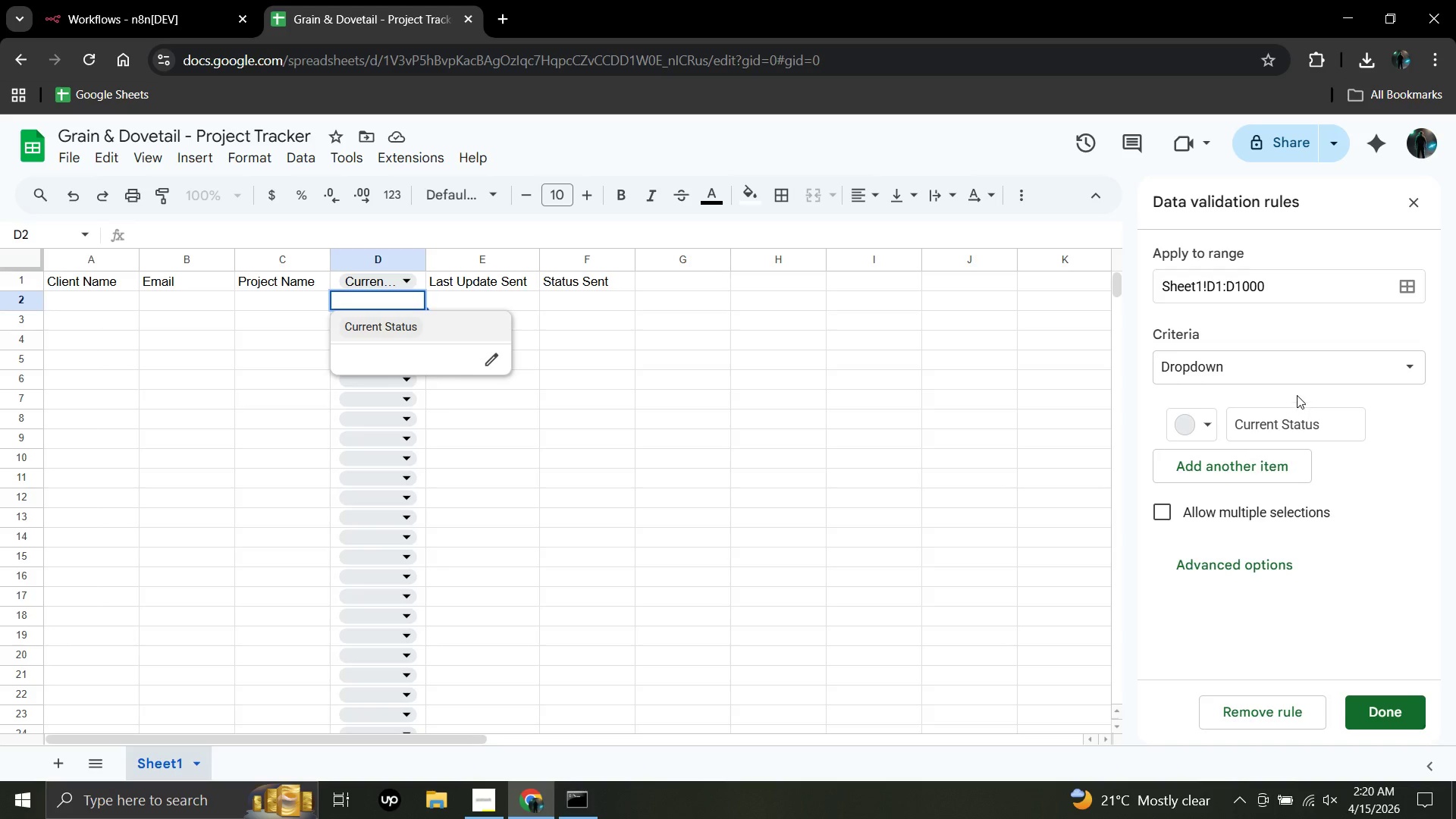 
left_click([1297, 435])
 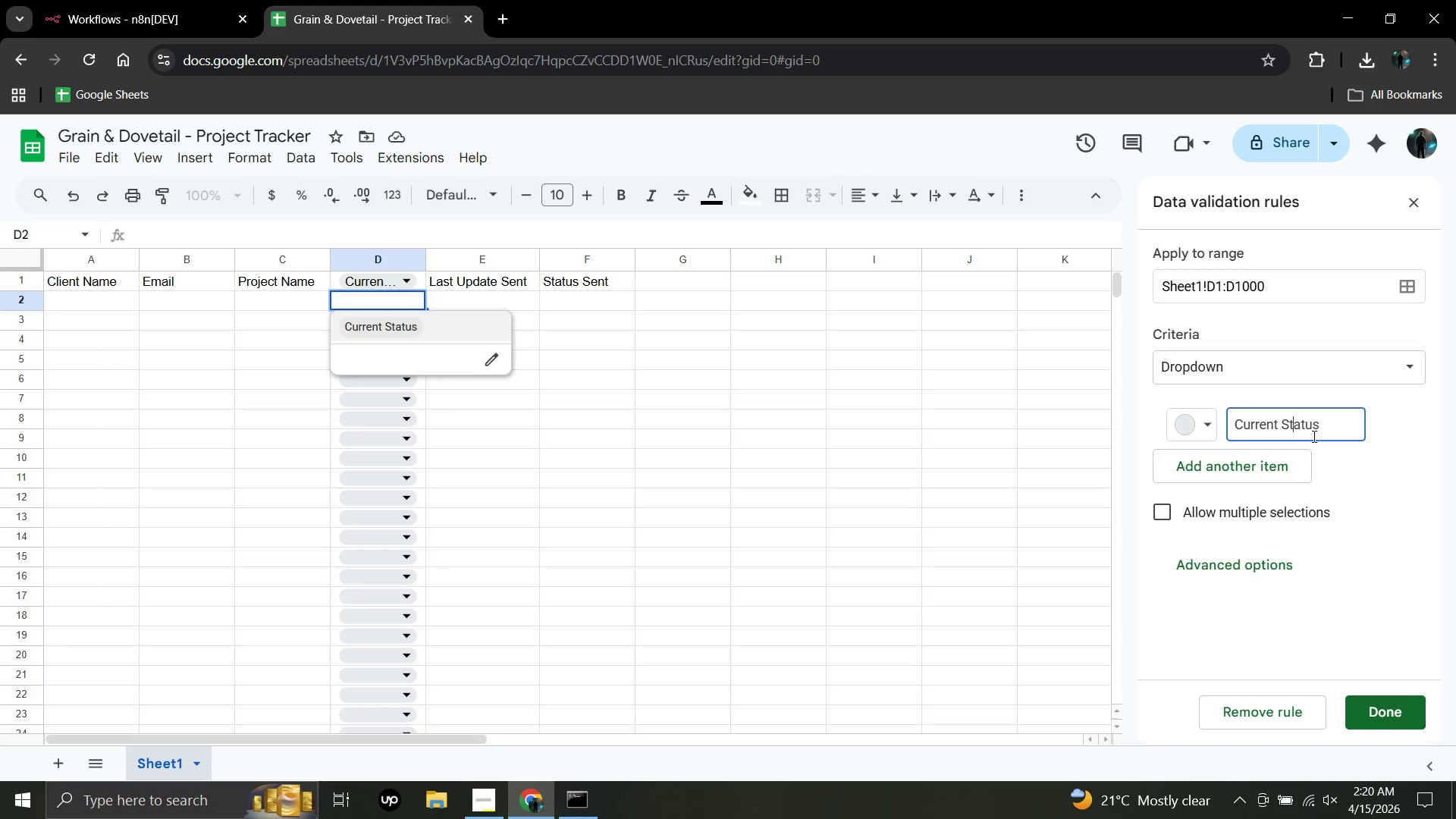 
left_click([1321, 431])
 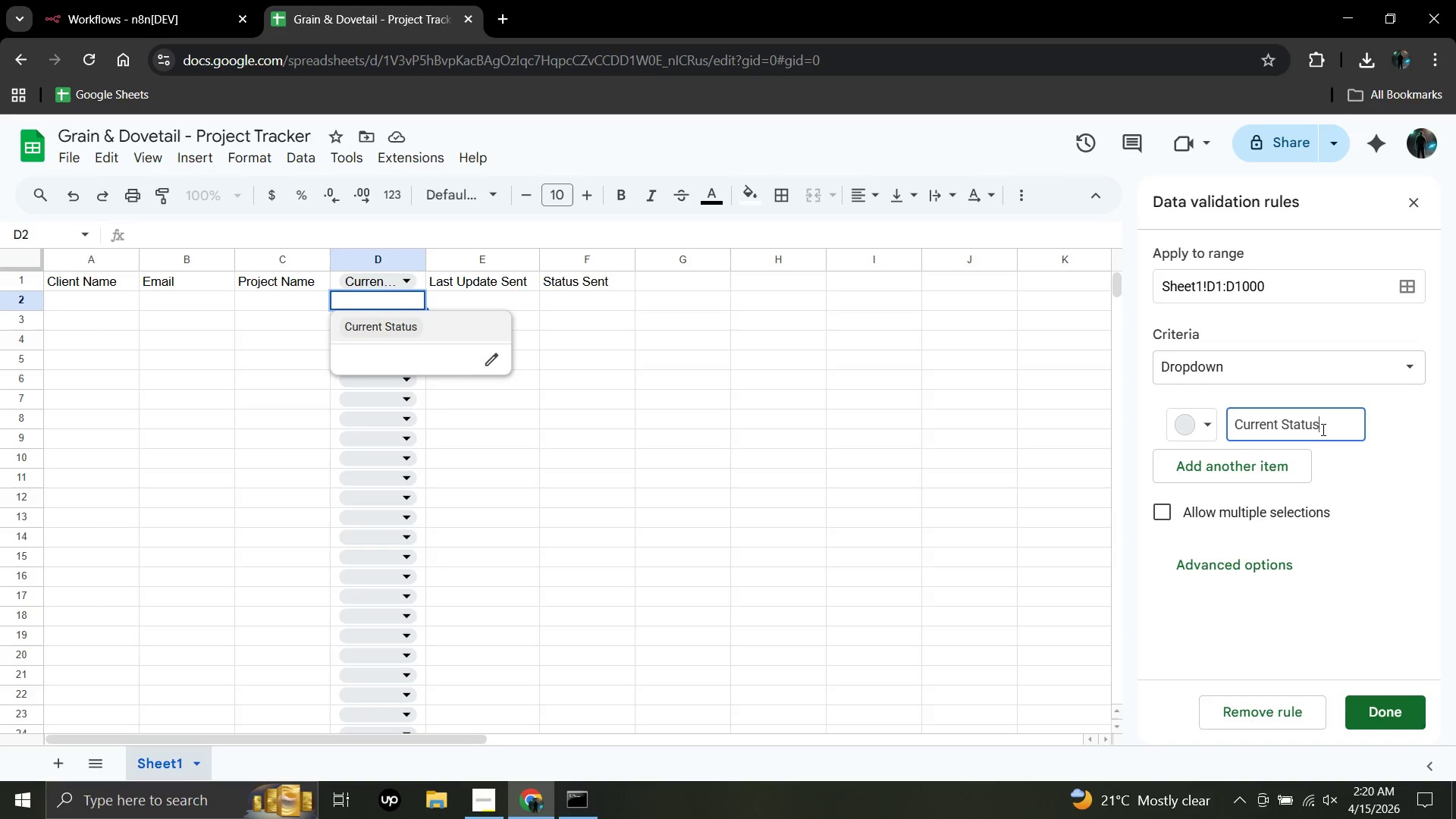 
left_click([1344, 460])
 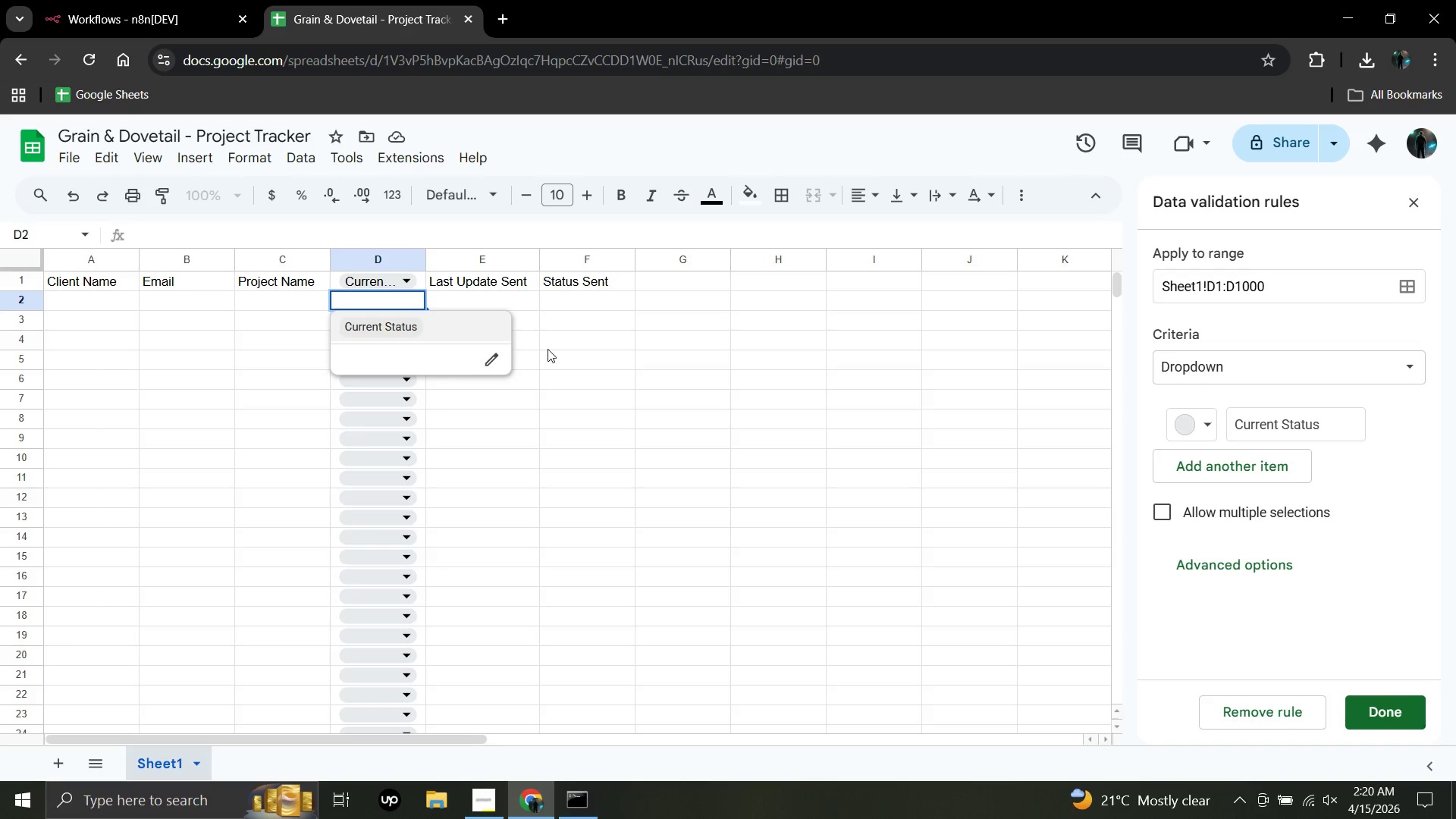 
left_click([550, 335])
 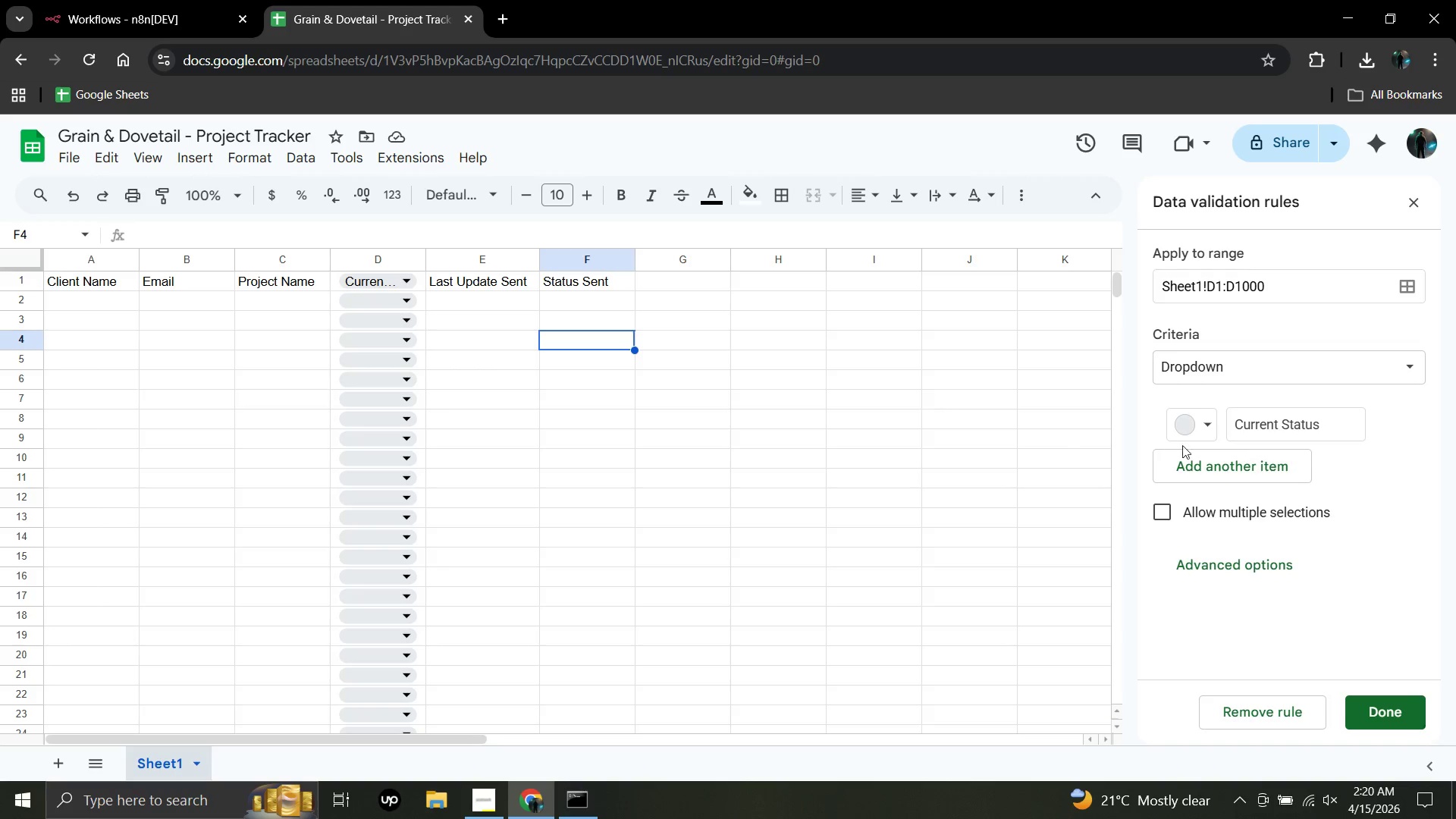 
left_click([1343, 459])
 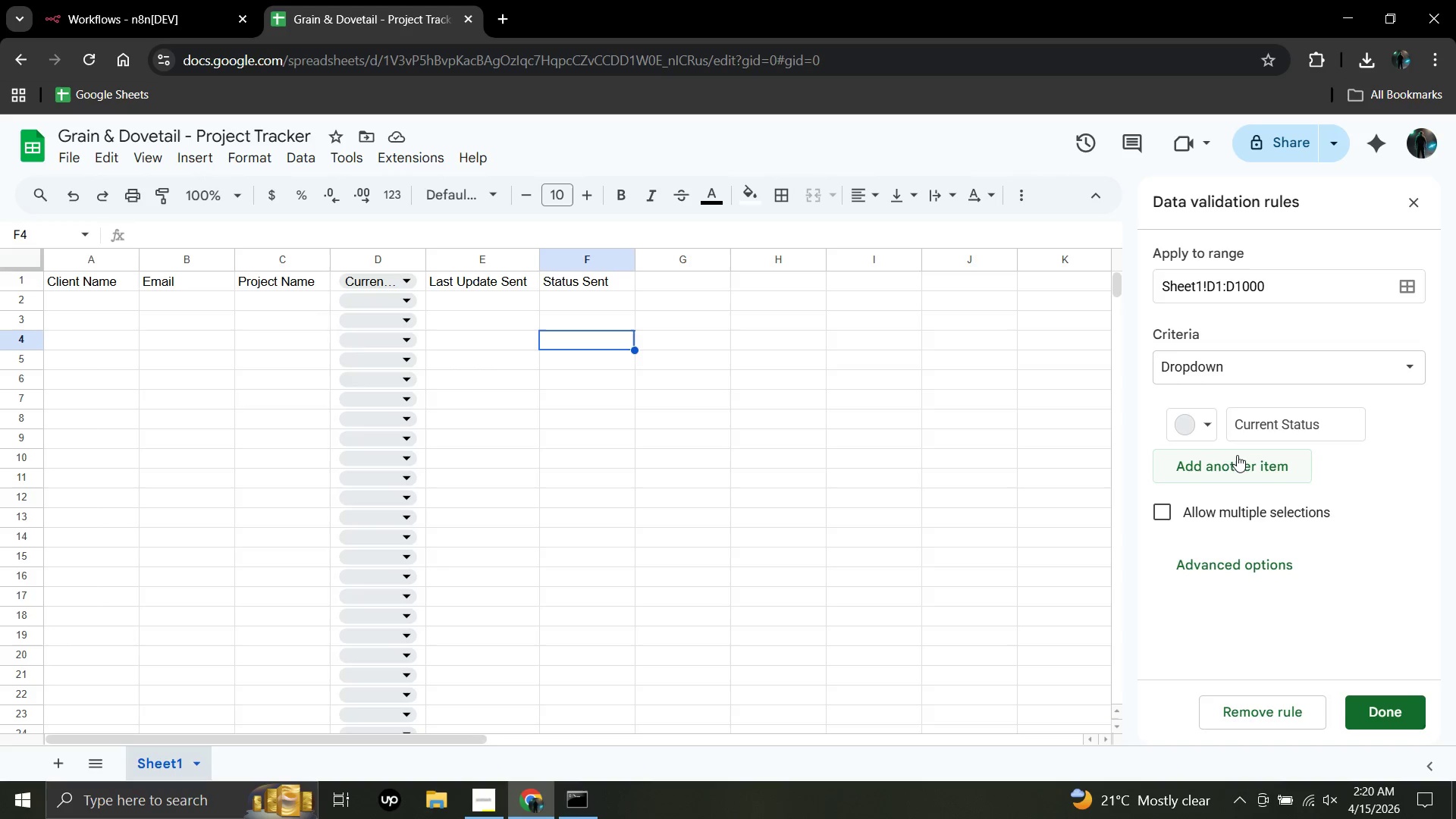 
left_click([1233, 466])
 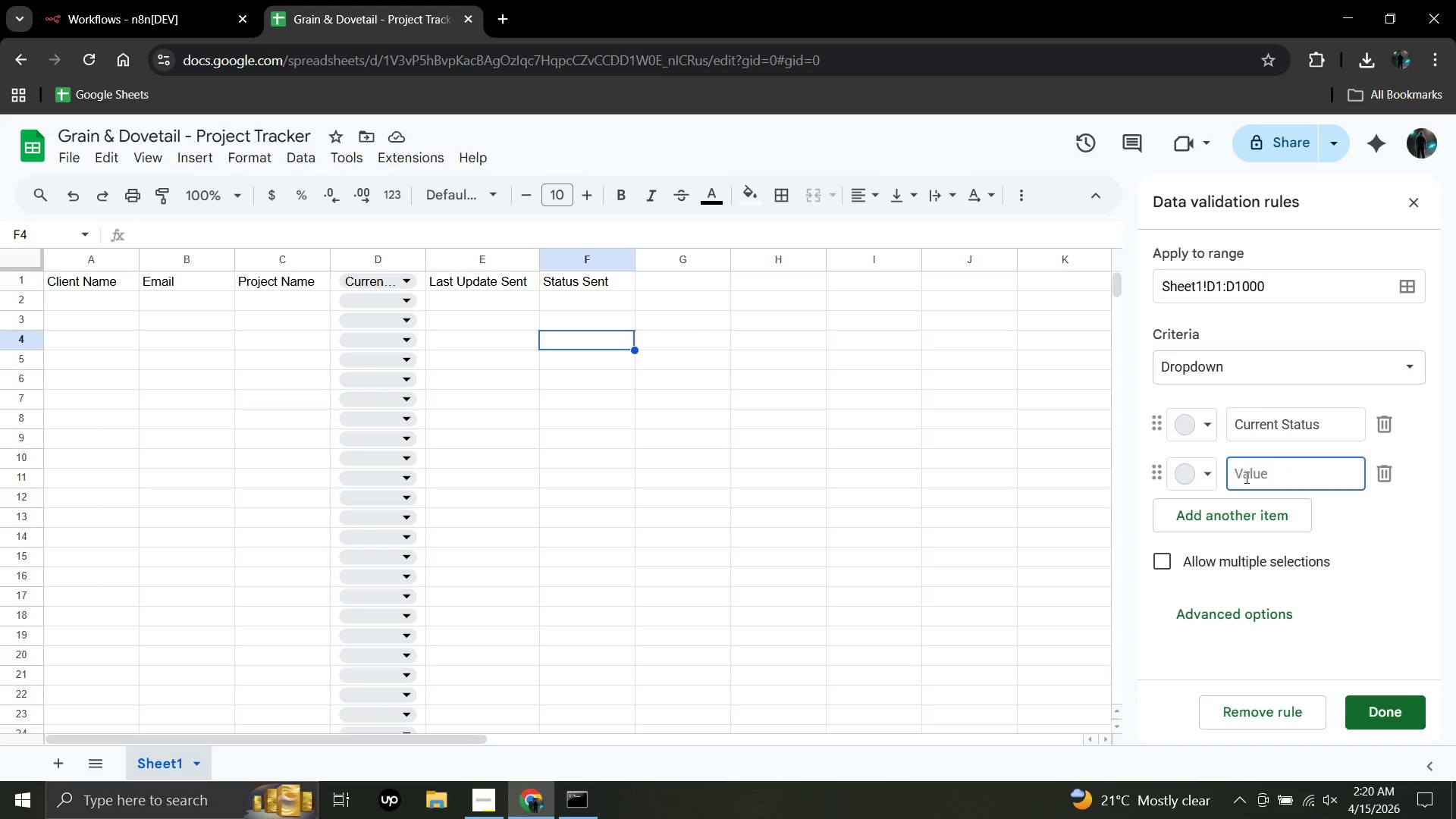 
left_click([1247, 477])
 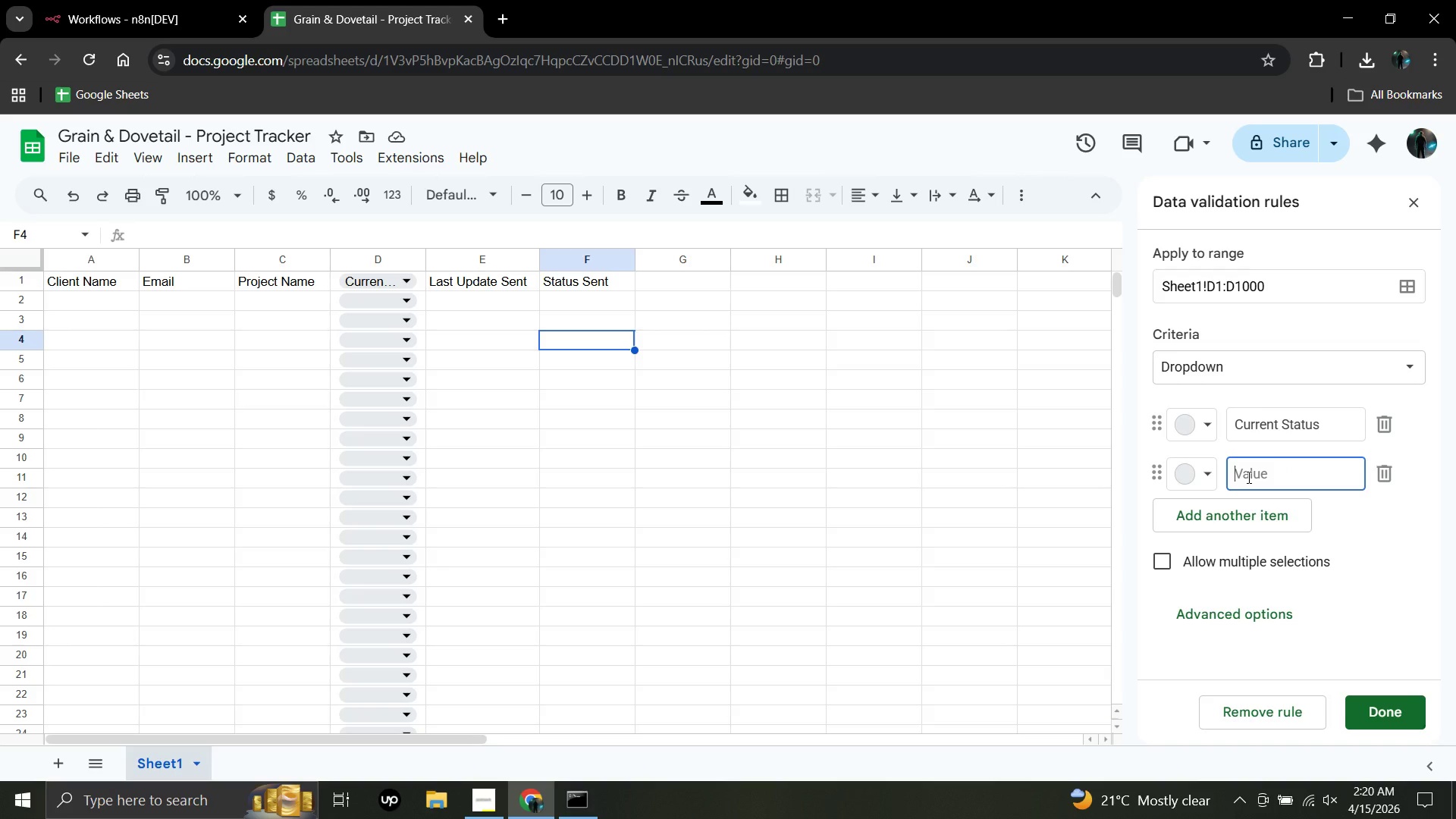 
type(Design)
 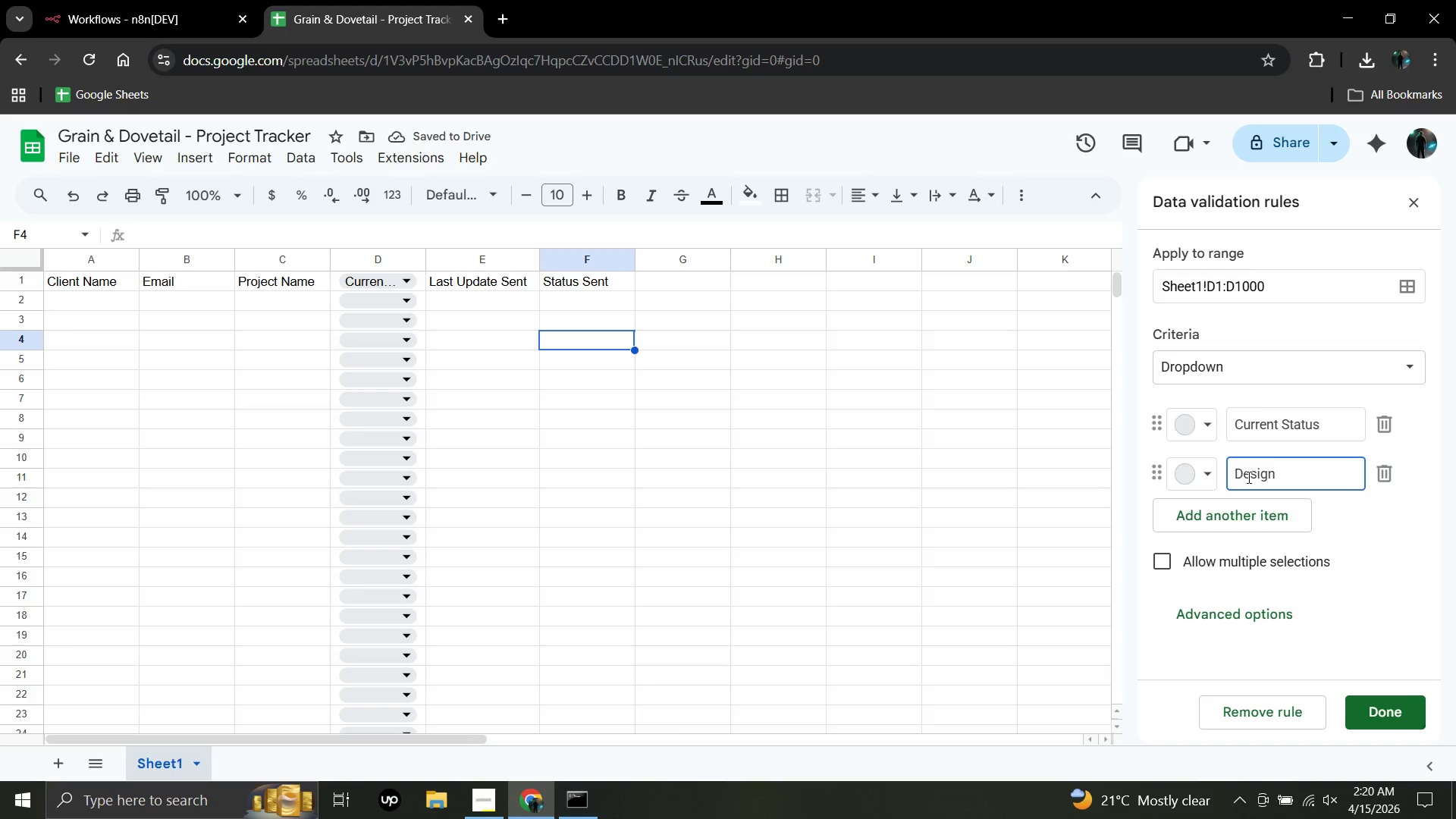 
key(Enter)
 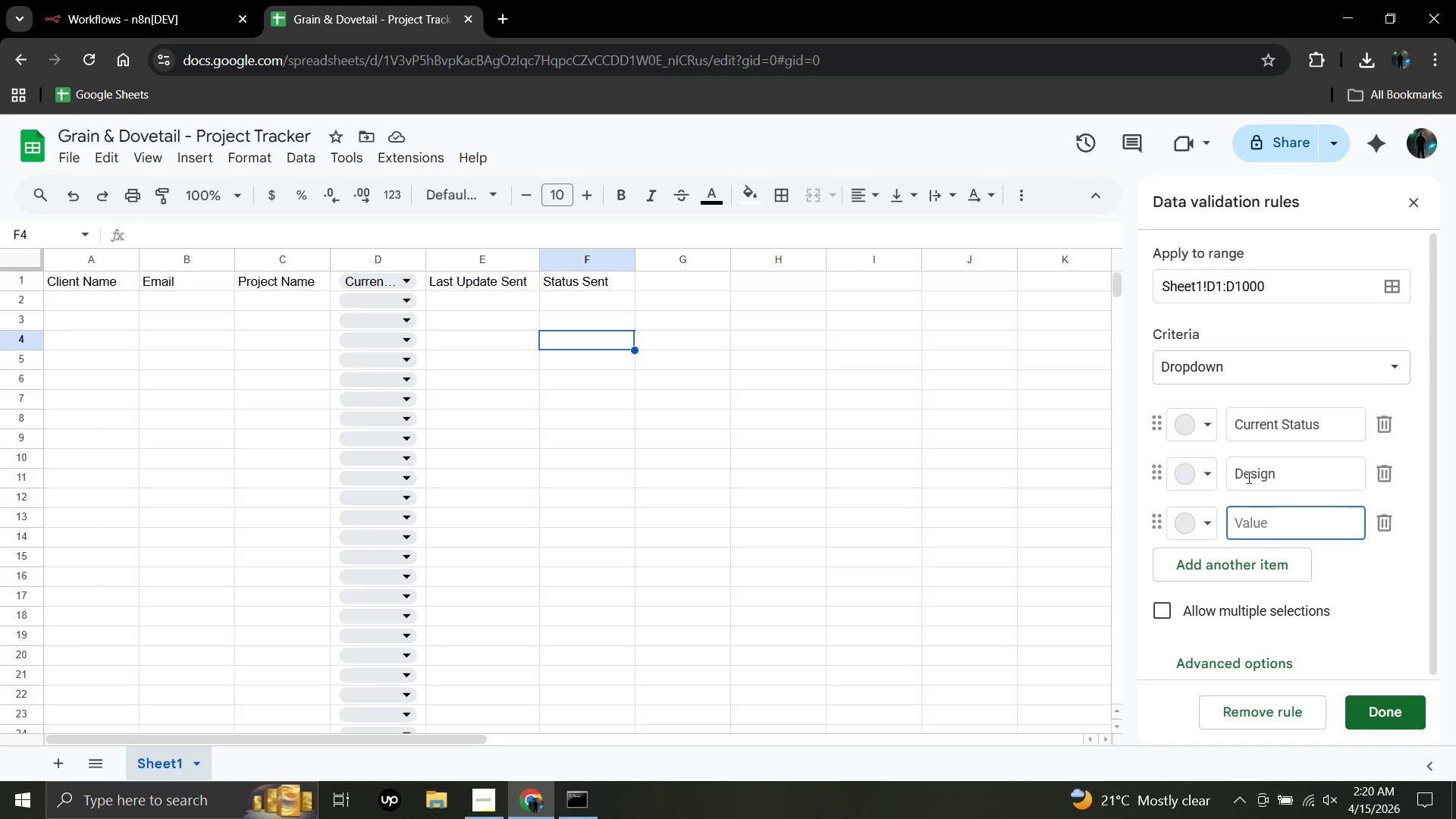 
type(SOURCING)
 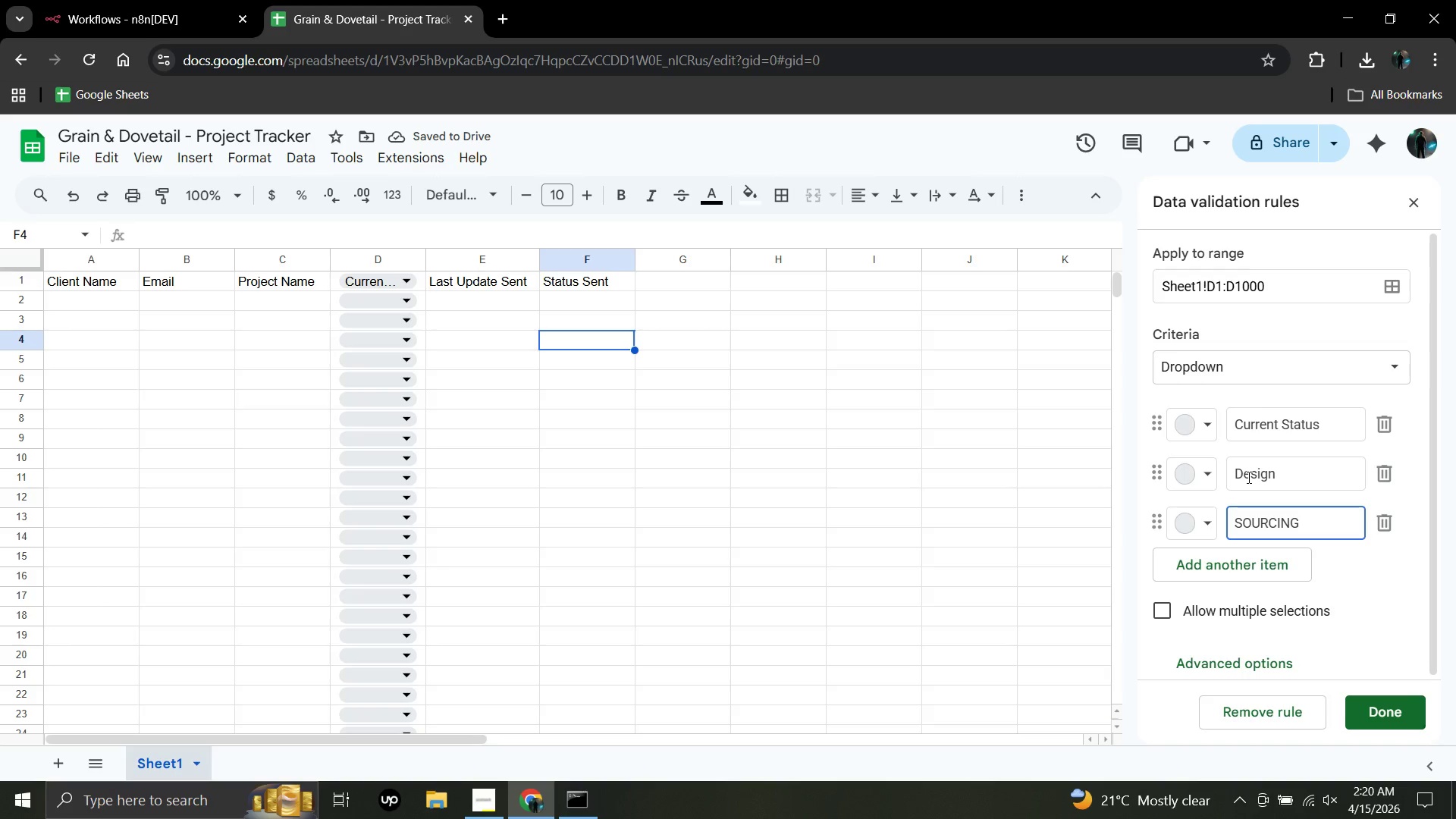 
key(Backspace)
key(Backspace)
key(Backspace)
key(Backspace)
key(Backspace)
key(Backspace)
key(Backspace)
type(ourcing)
 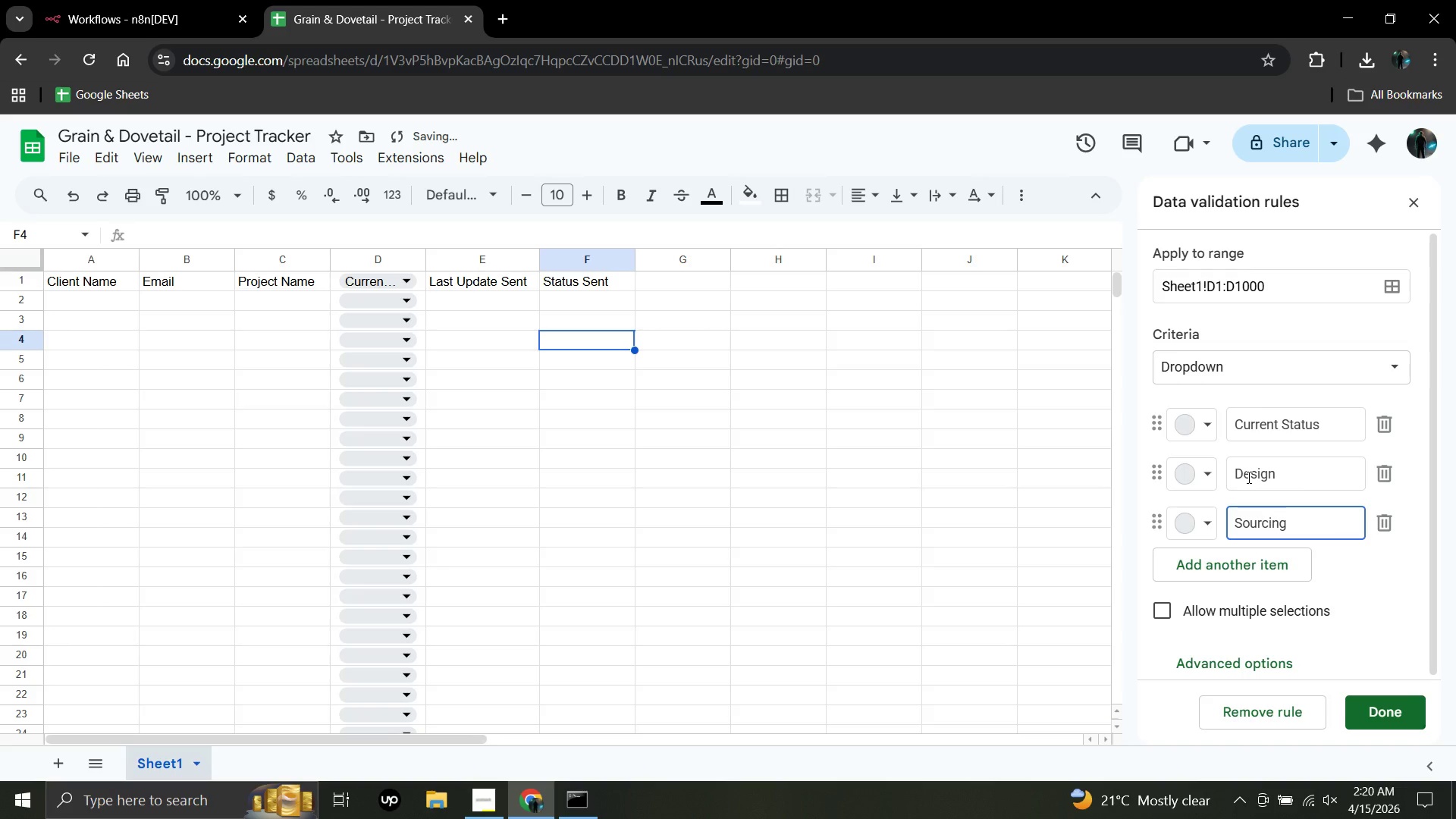 
key(Enter)
 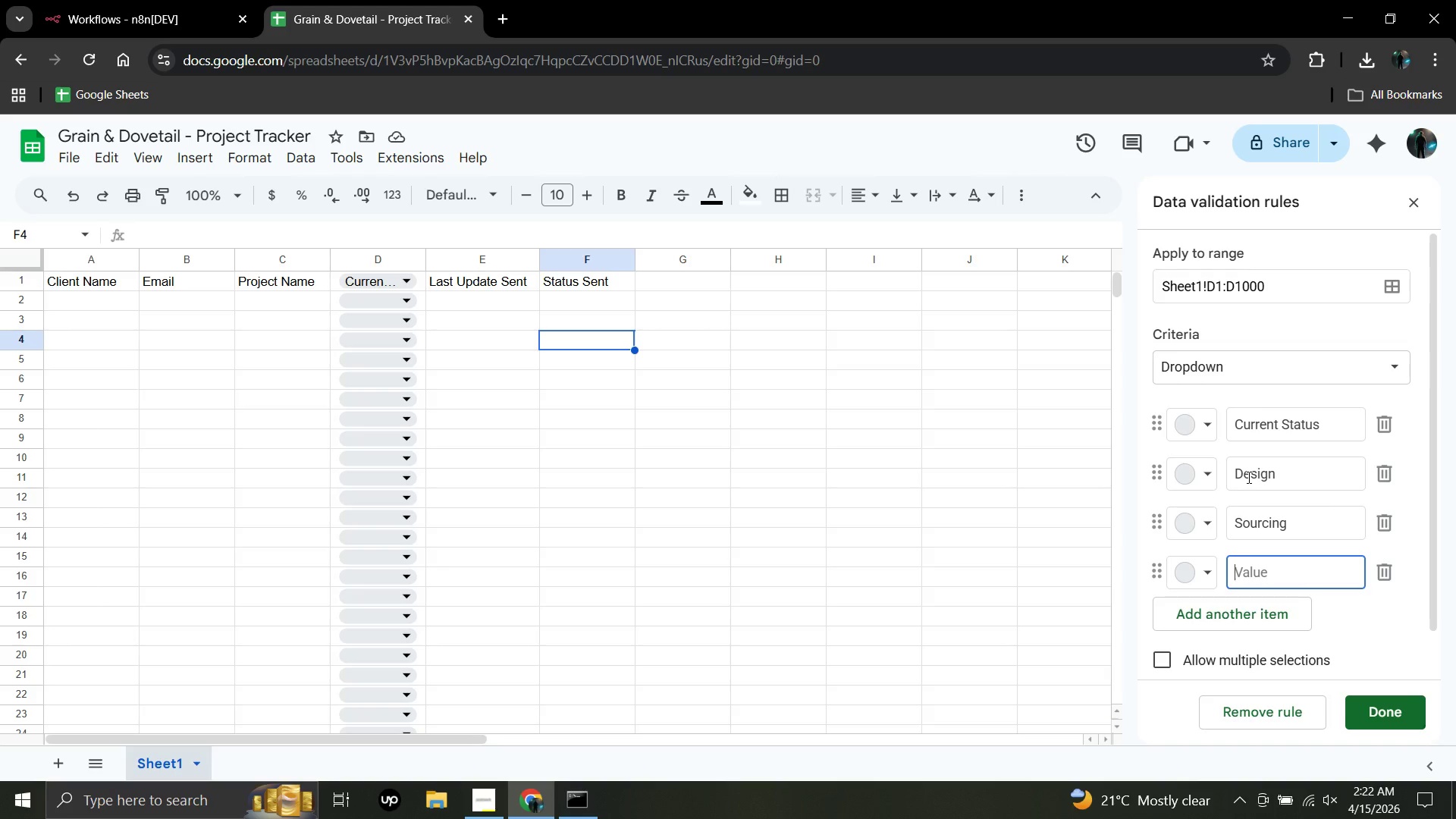 
wait(76.09)
 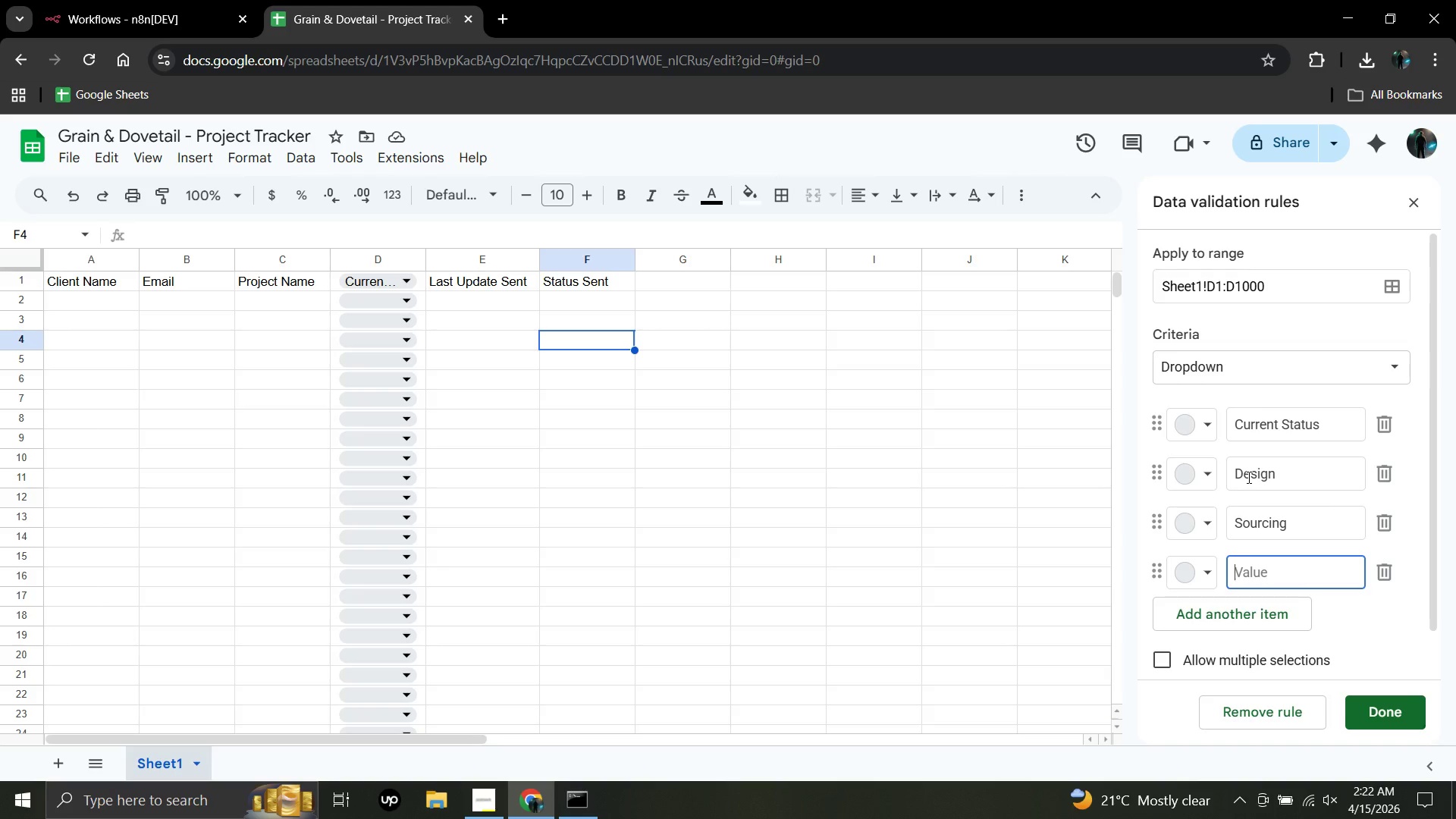 
left_click([1378, 421])
 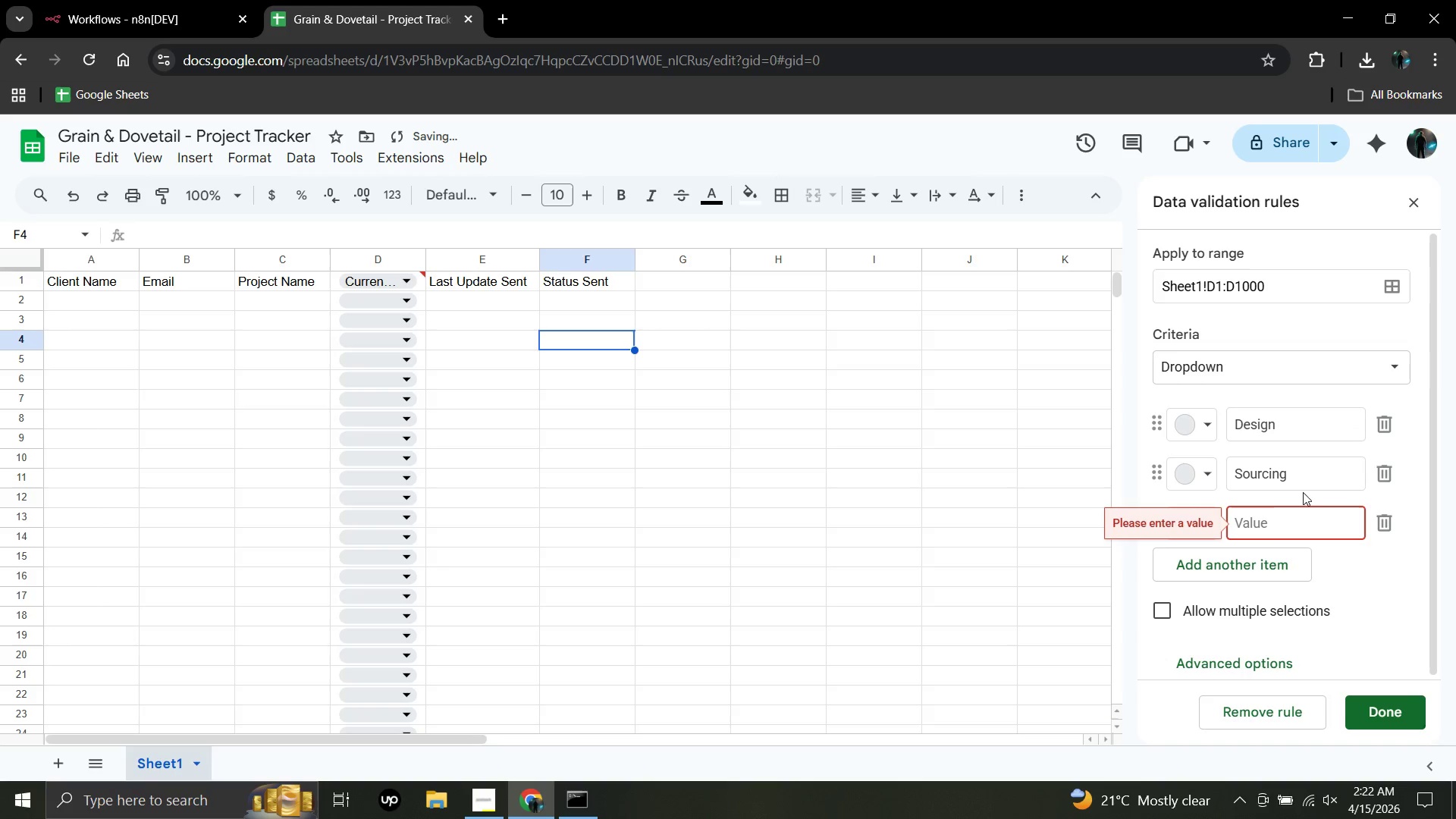 
left_click([1260, 526])
 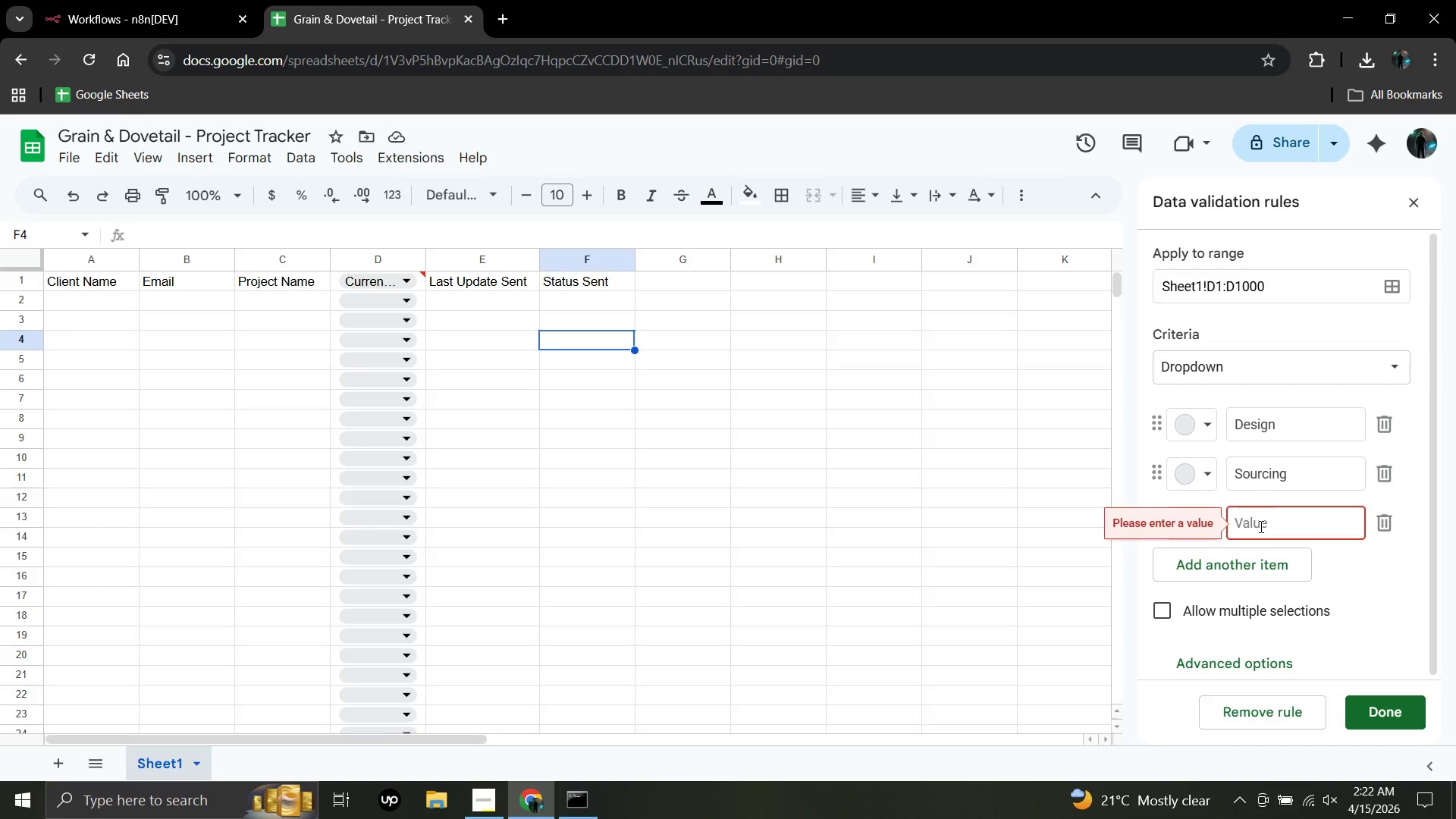 
wait(7.62)
 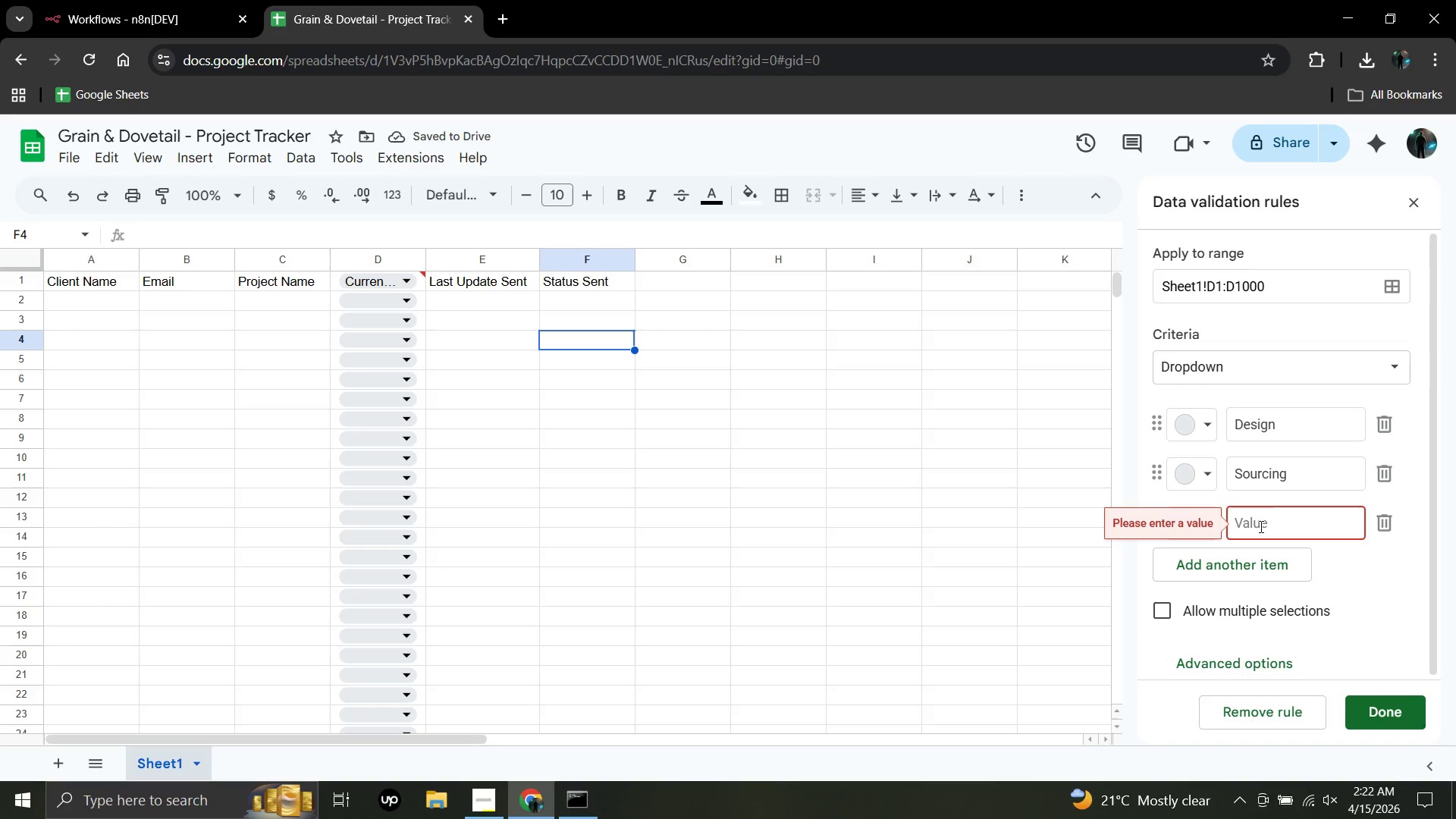 
type(Assembly)
 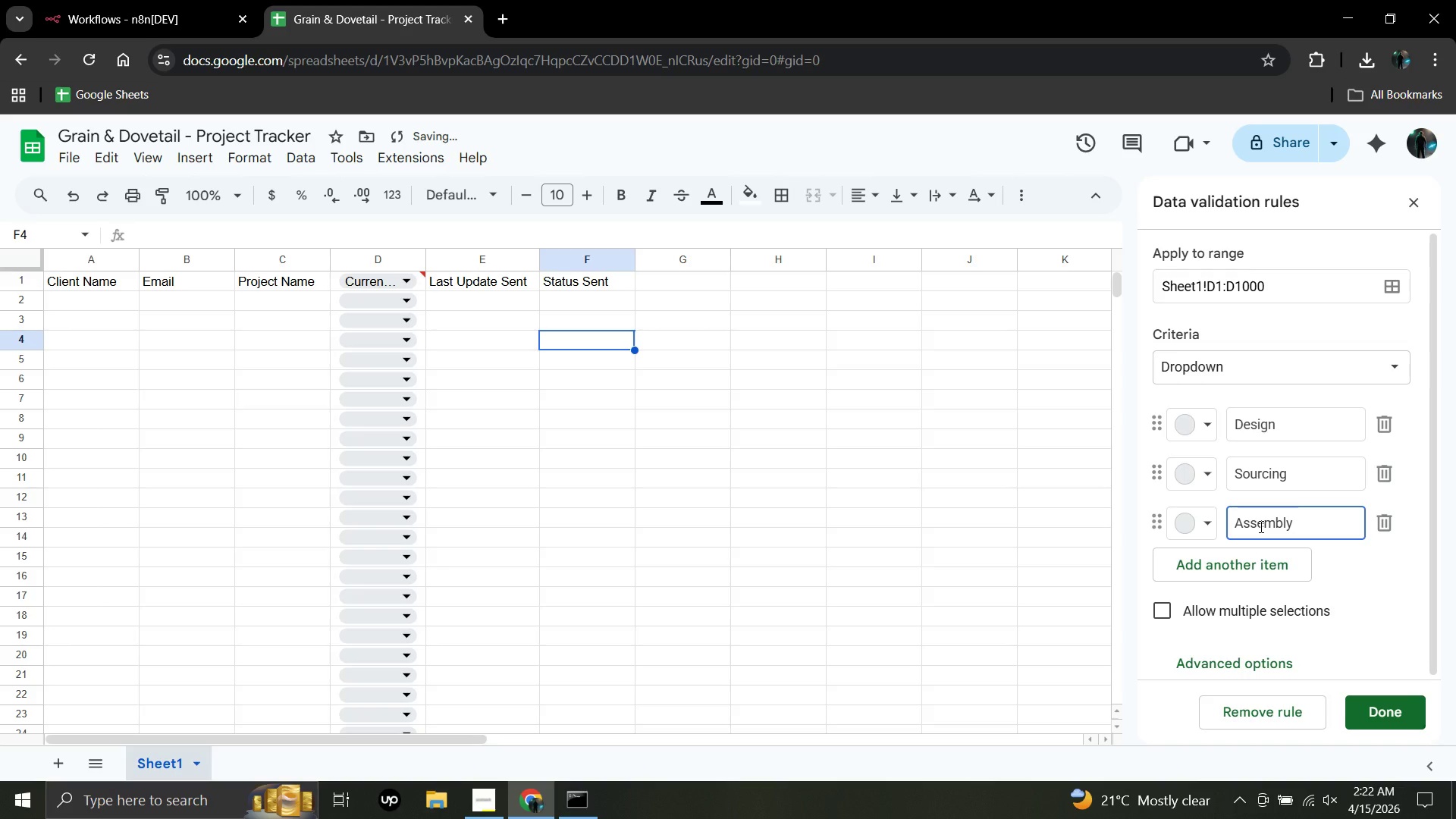 
key(Enter)
 